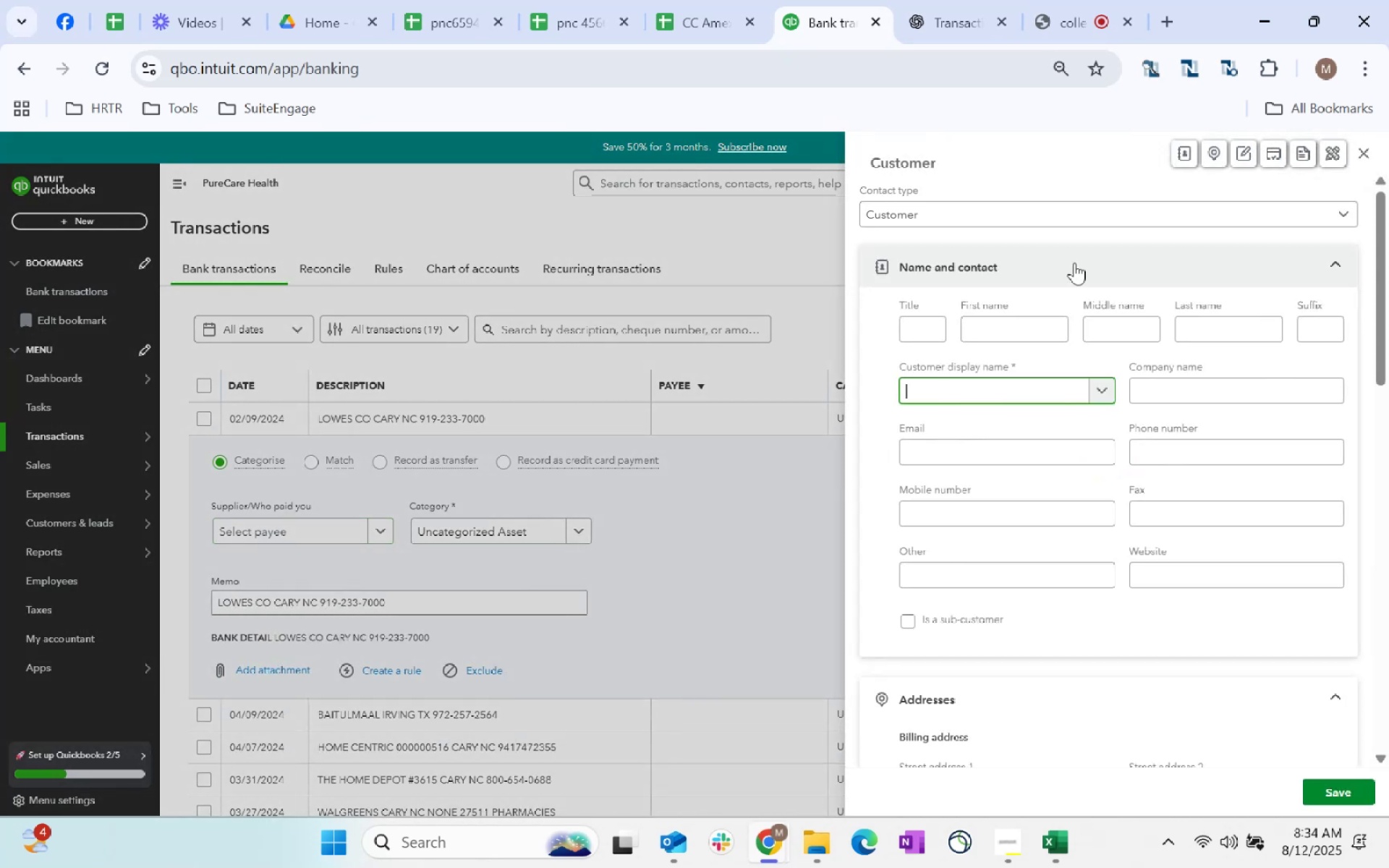 
left_click([916, 224])
 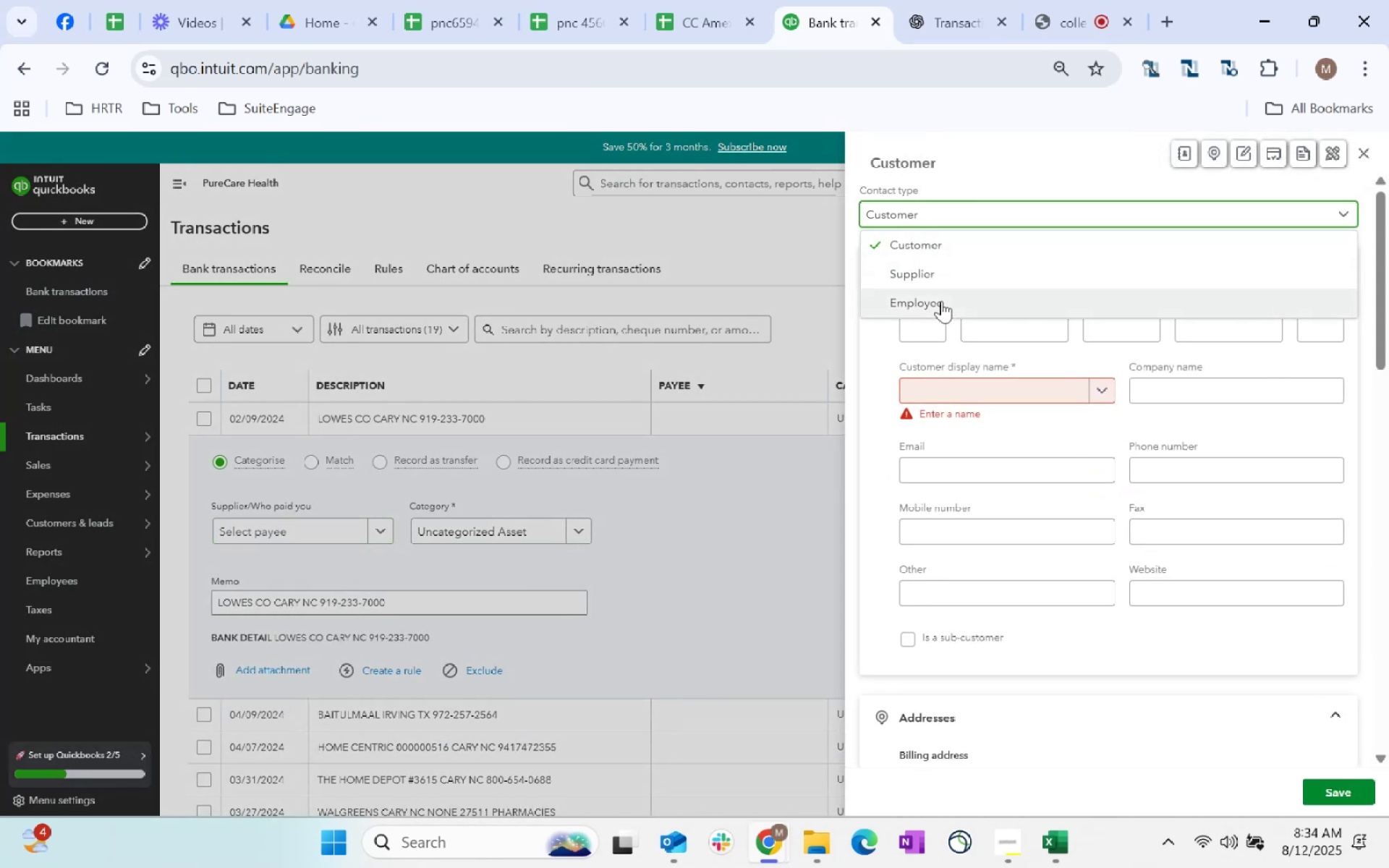 
left_click([934, 287])
 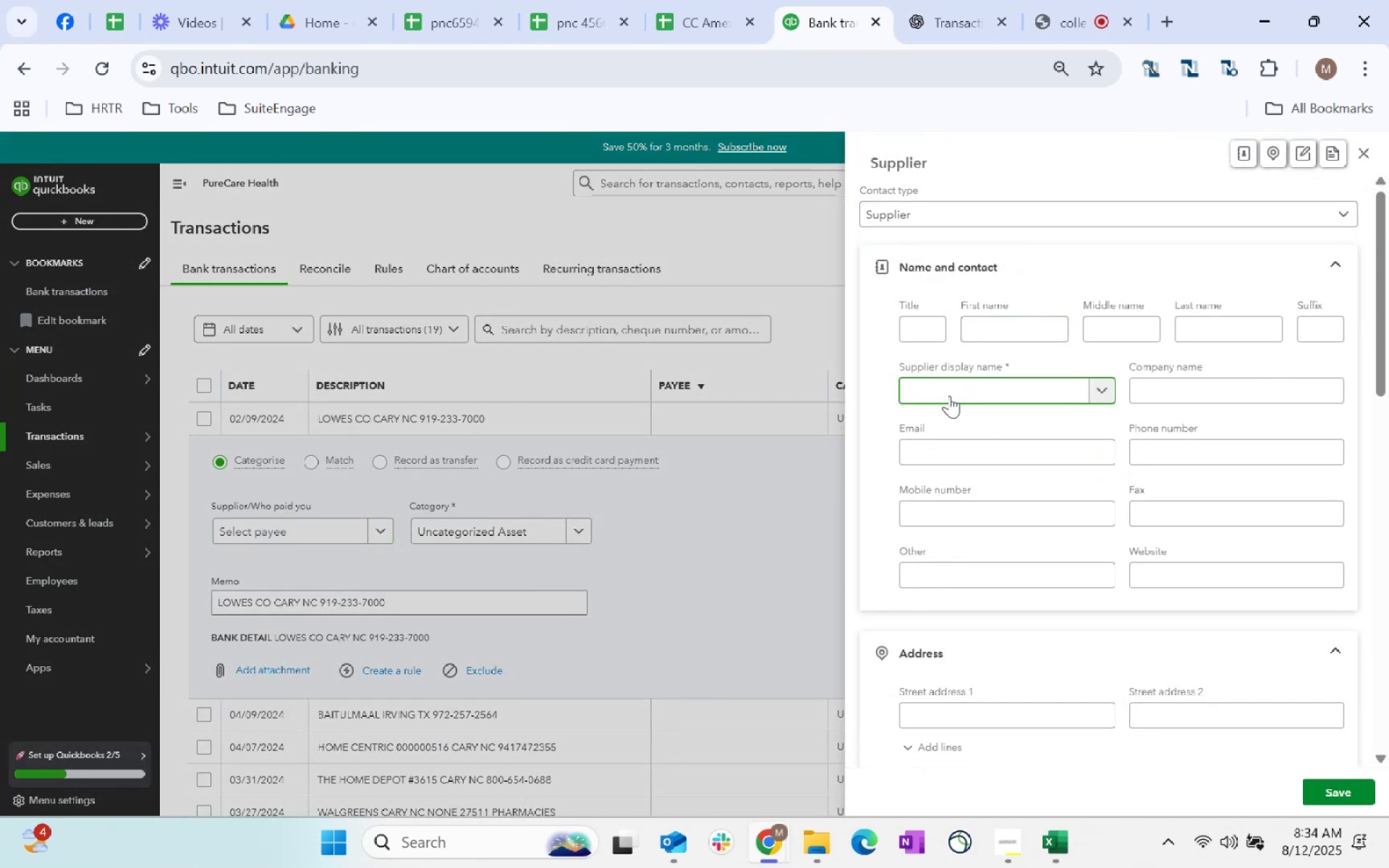 
type(Lowes Co)
 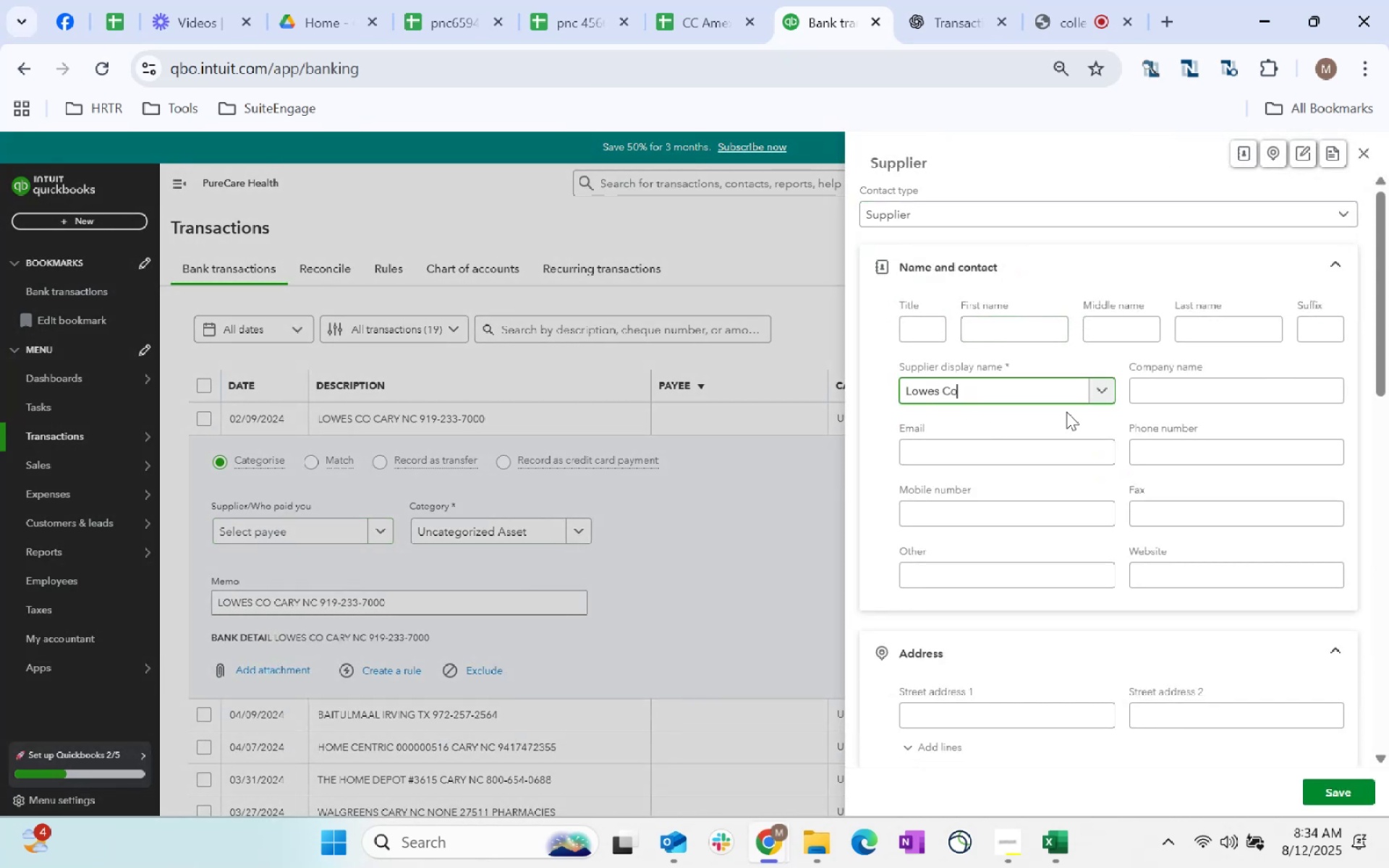 
scroll: coordinate [1087, 548], scroll_direction: down, amount: 47.0
 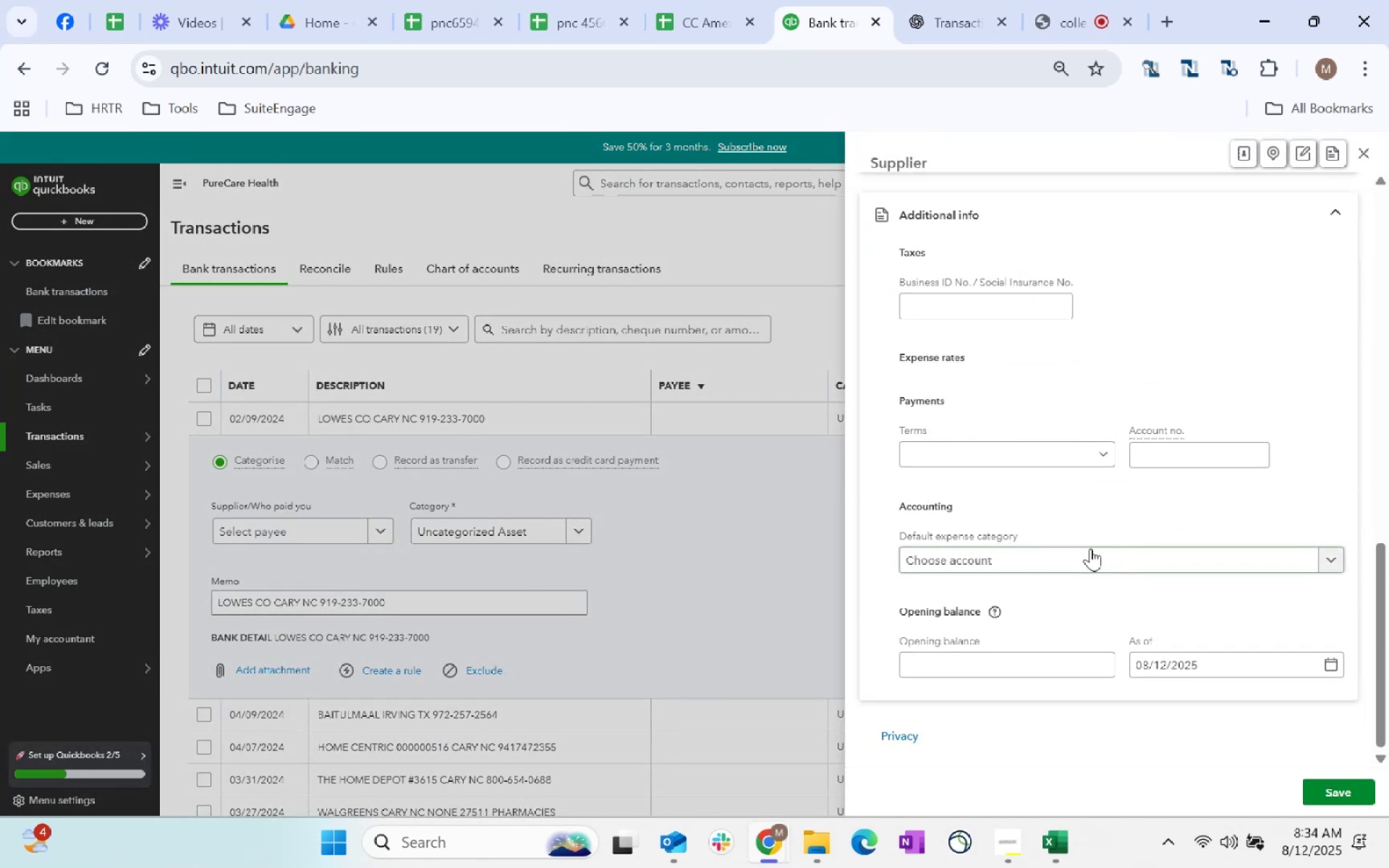 
left_click([1087, 548])
 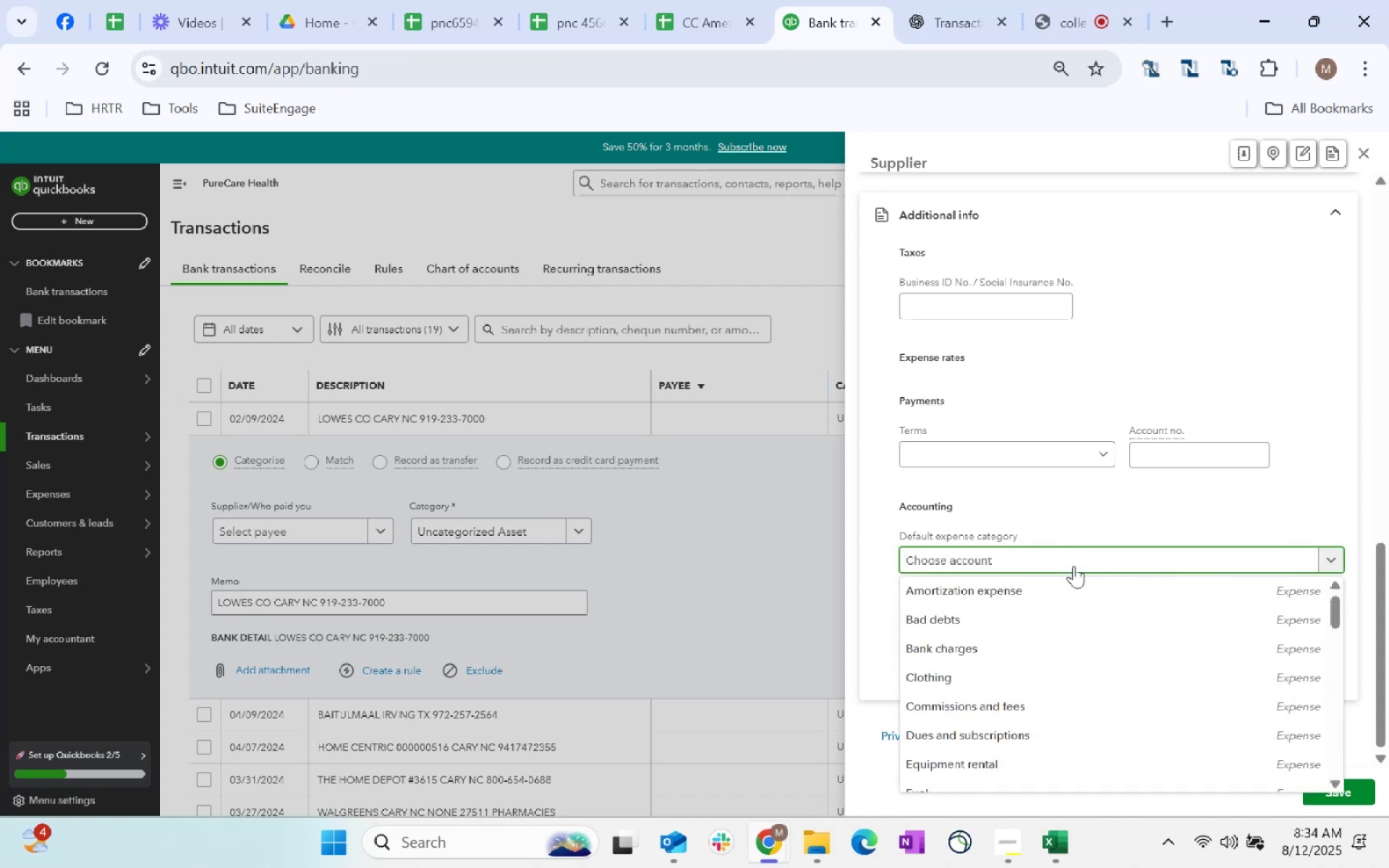 
type(Mainten)
 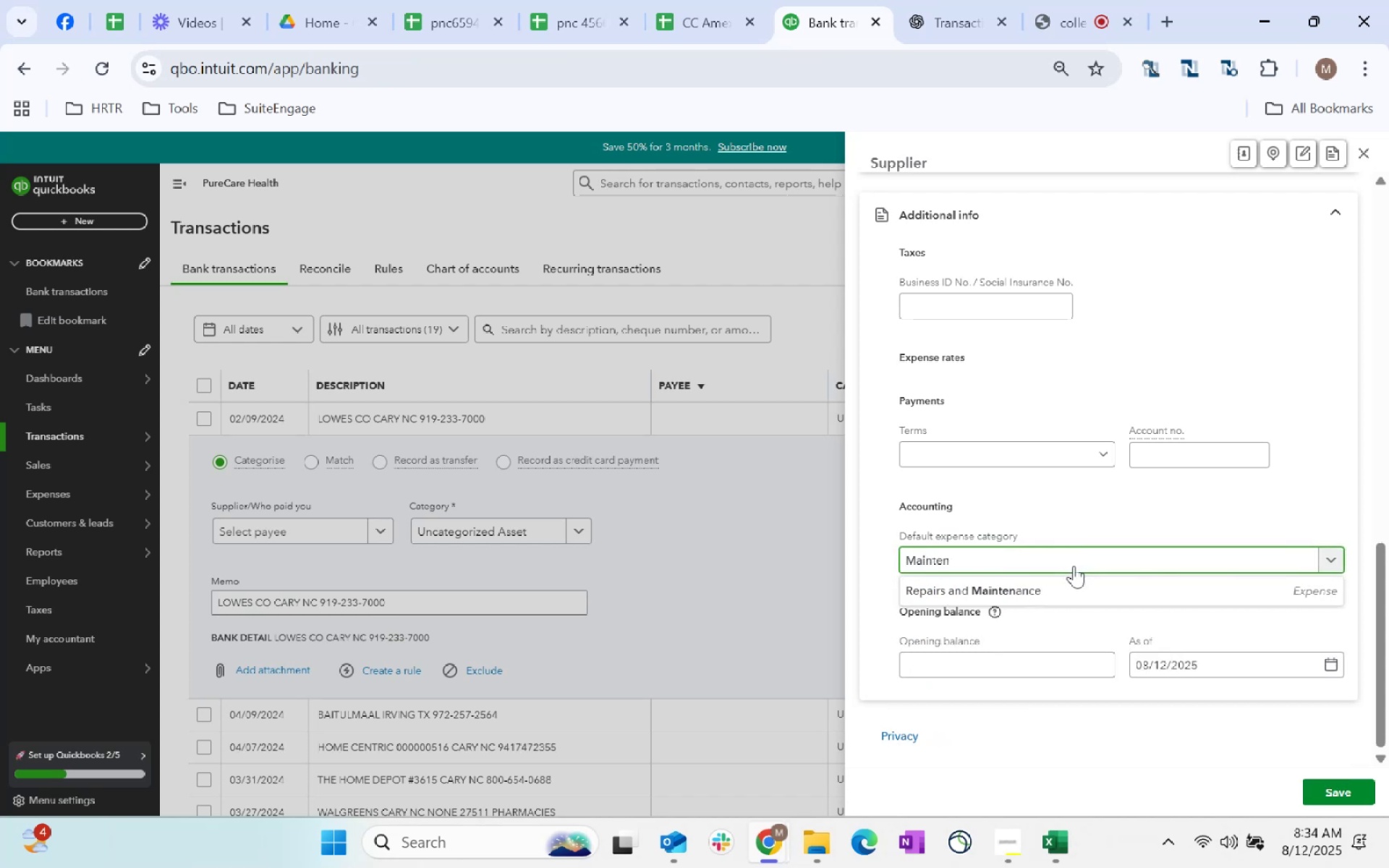 
left_click([1099, 593])
 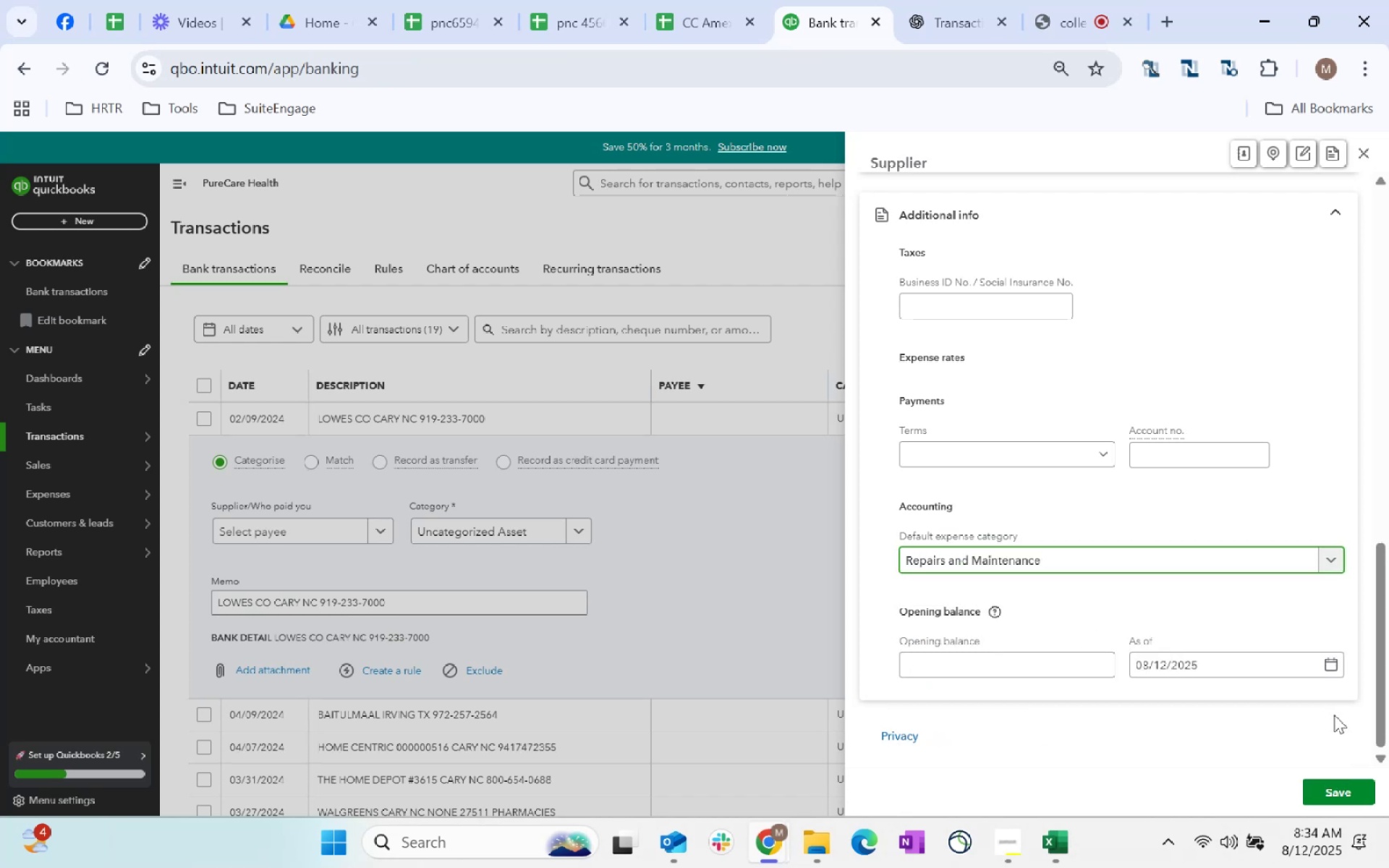 
left_click([1338, 780])
 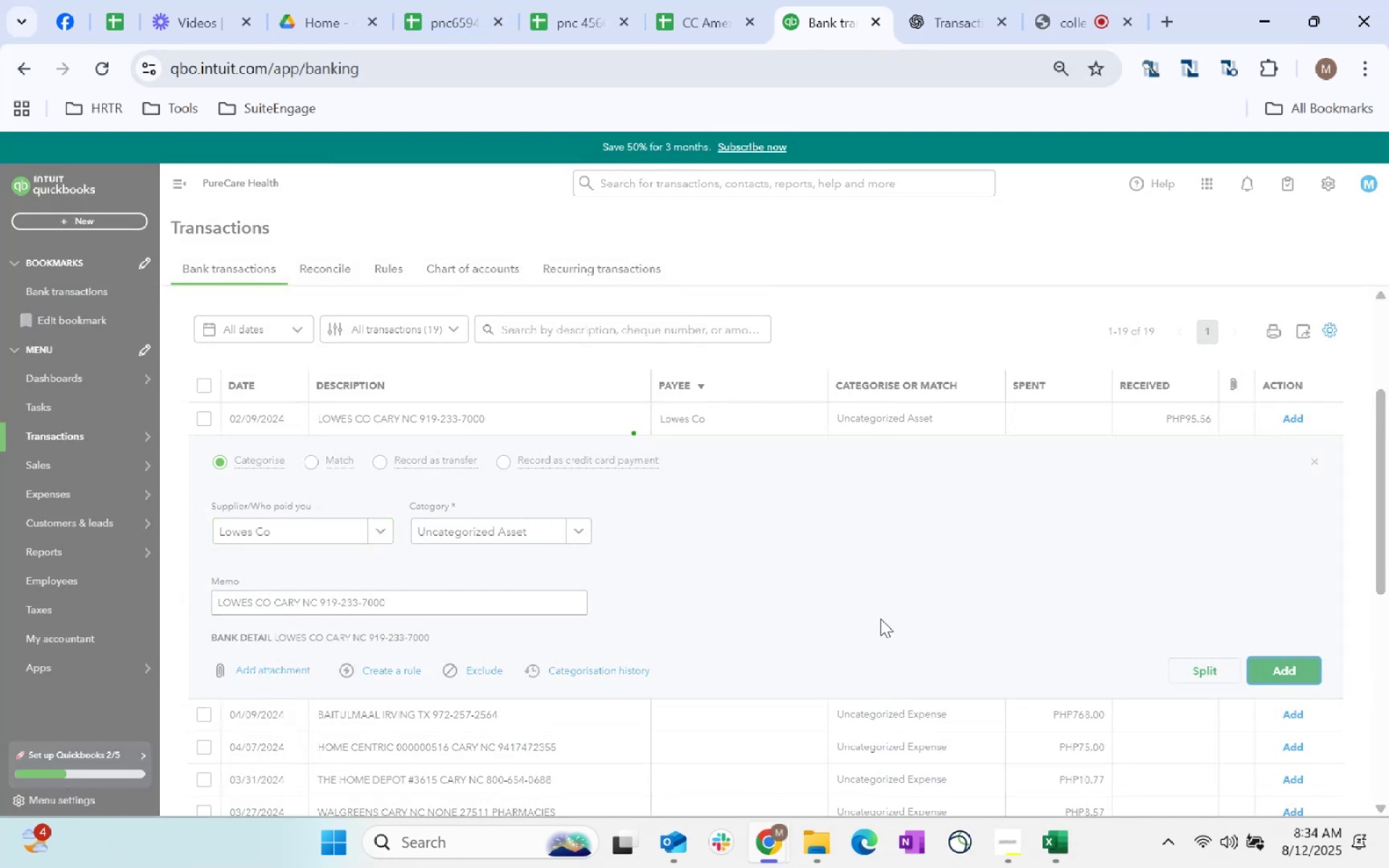 
wait(5.1)
 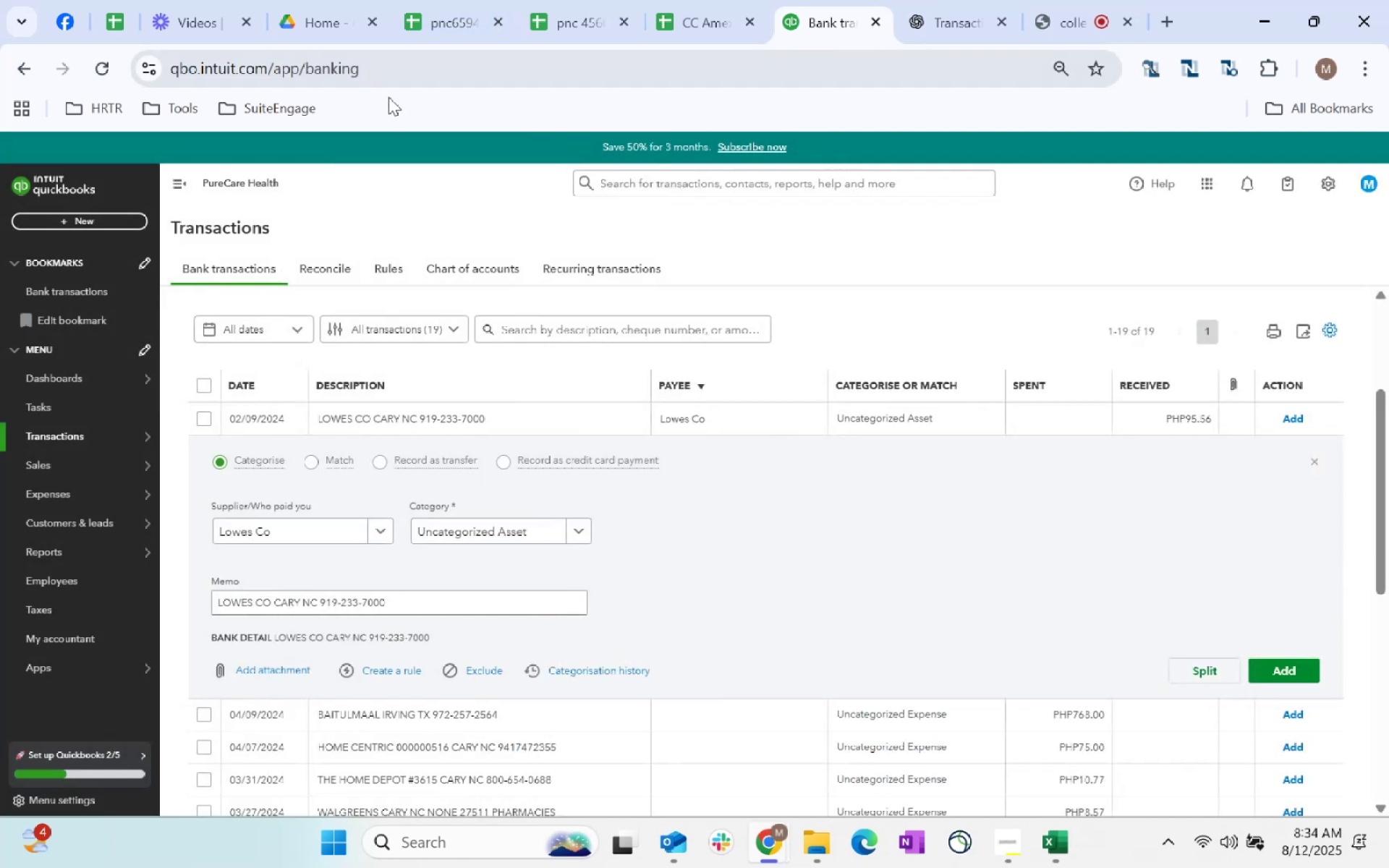 
scroll: coordinate [777, 556], scroll_direction: up, amount: 1.0
 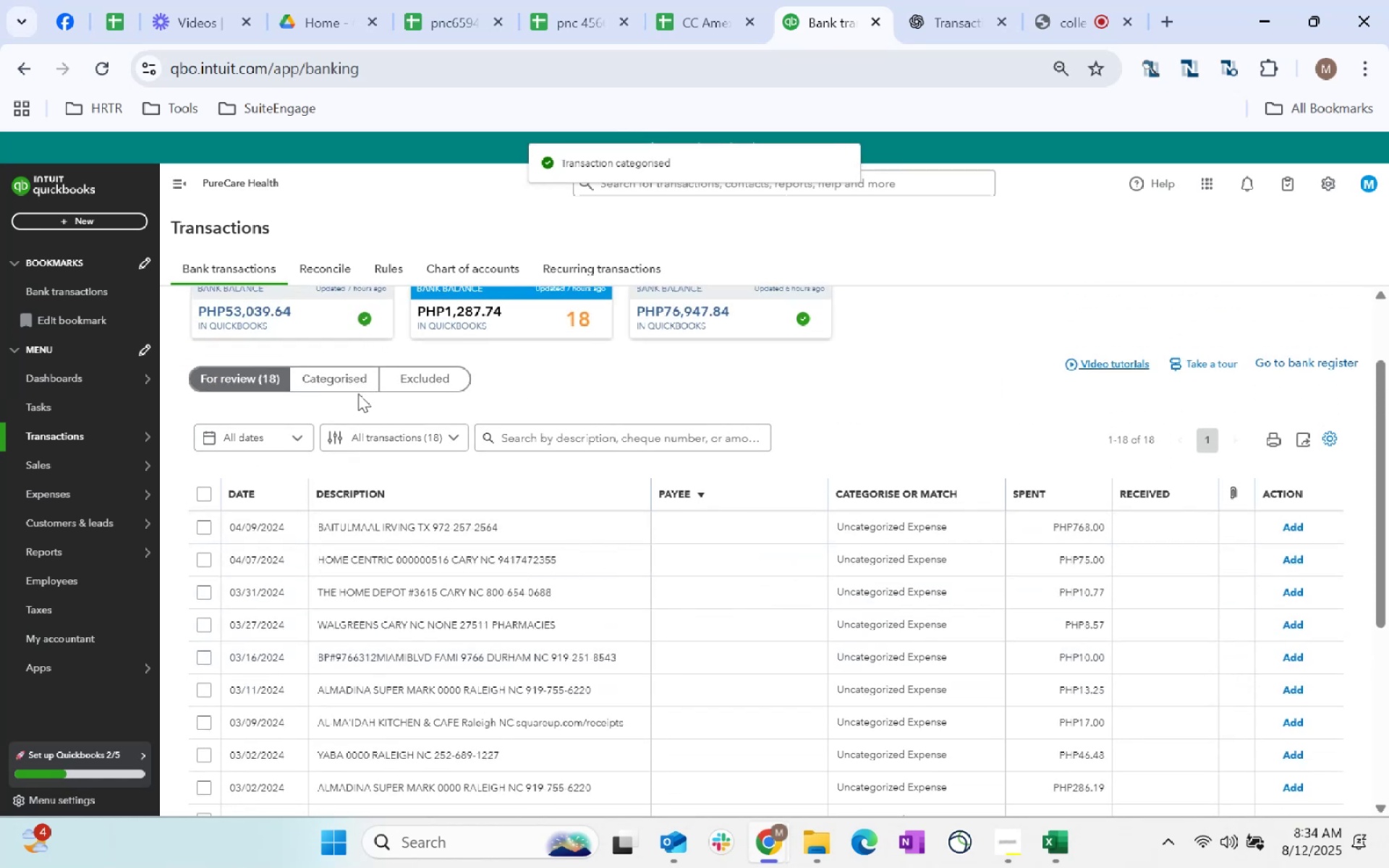 
left_click([342, 385])
 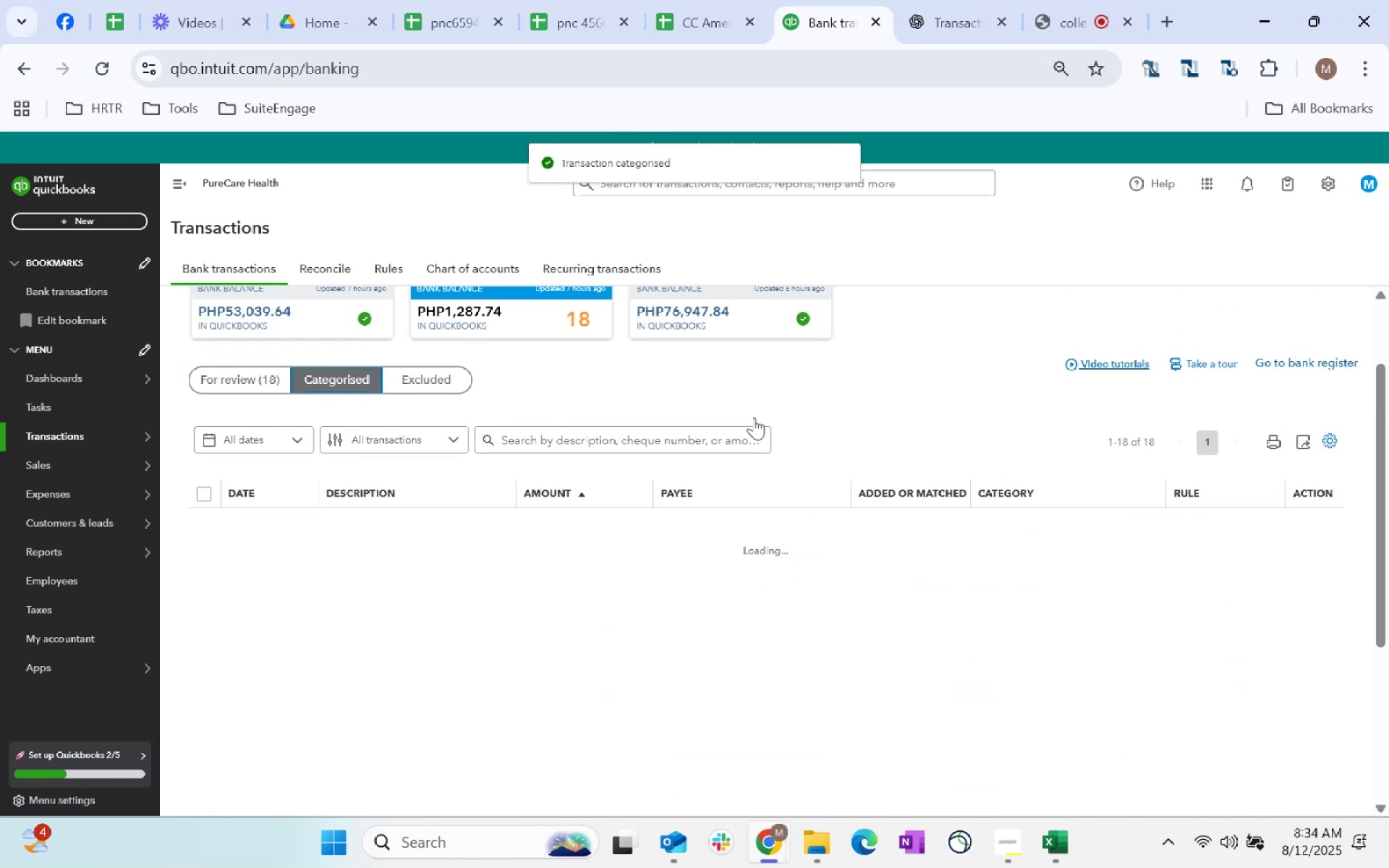 
left_click([592, 448])
 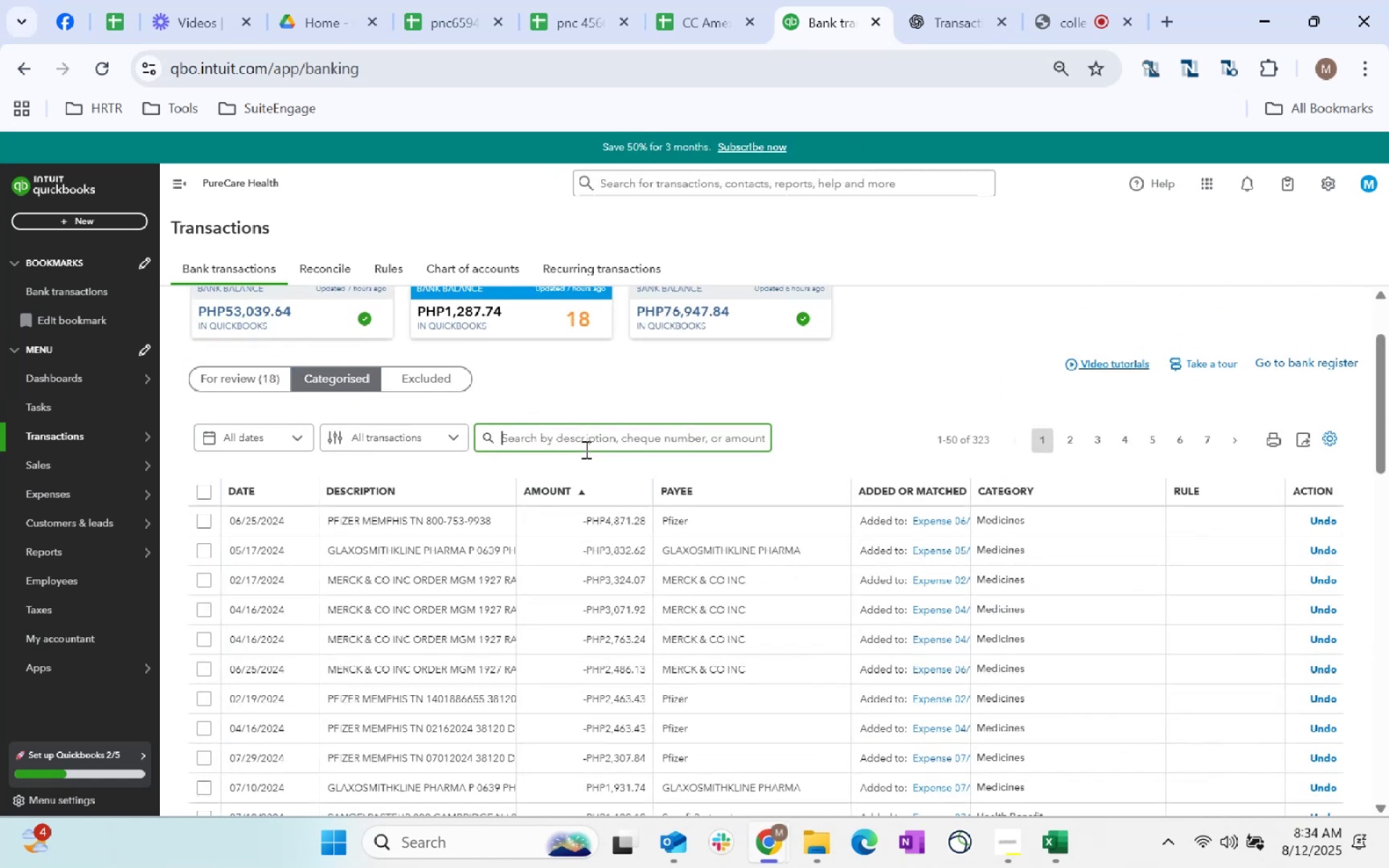 
type(lowes)
 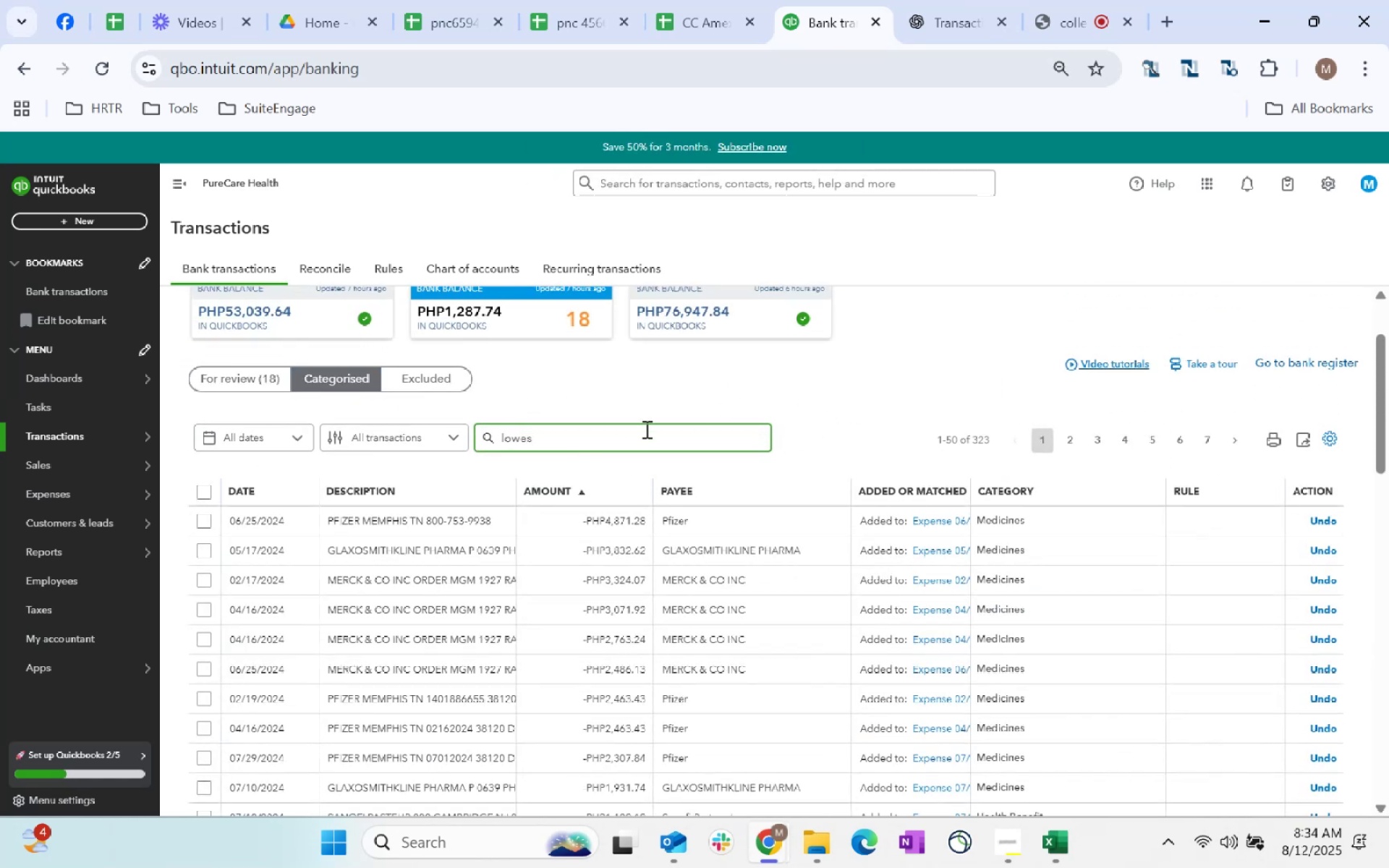 
key(Enter)
 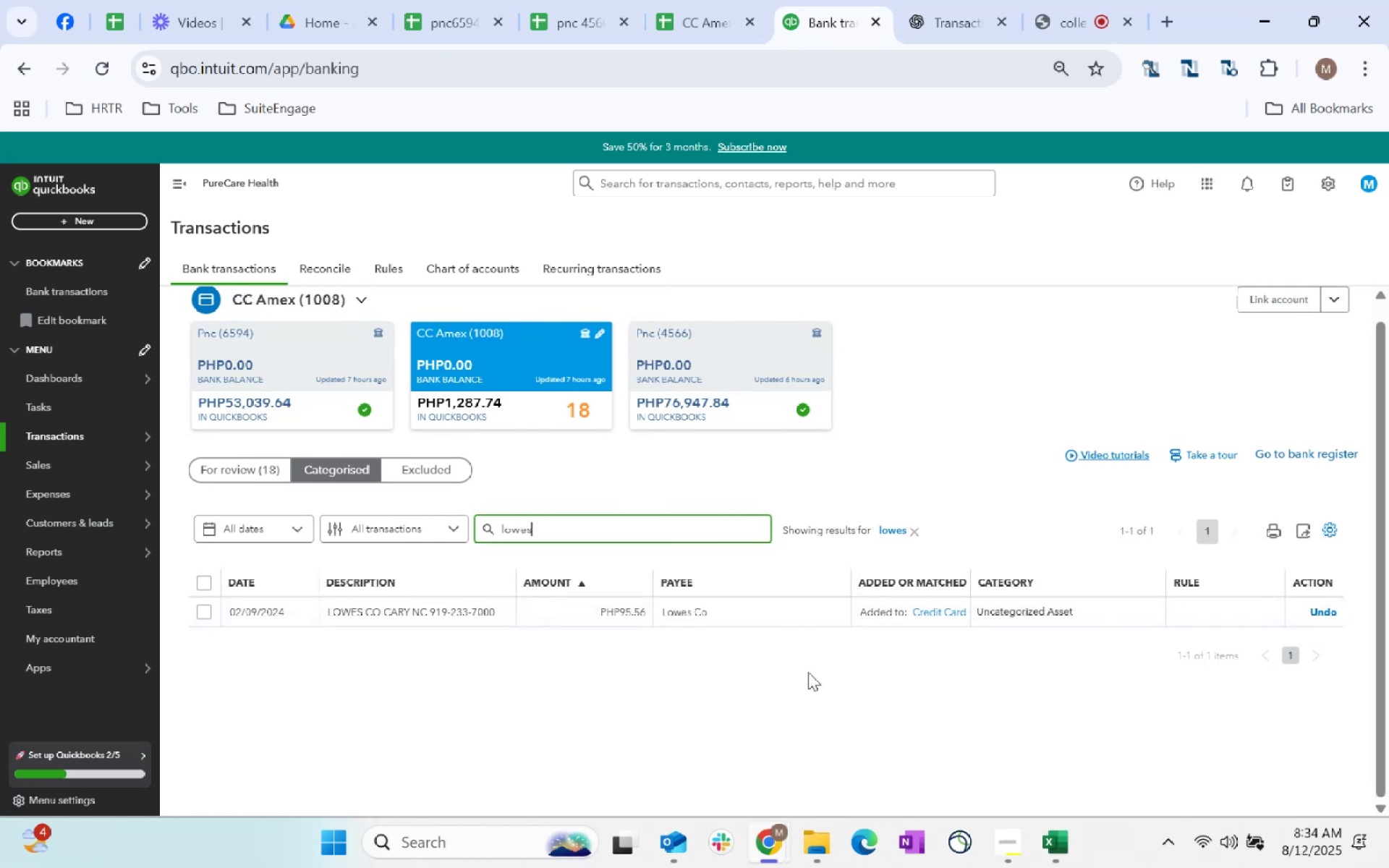 
left_click([1057, 607])
 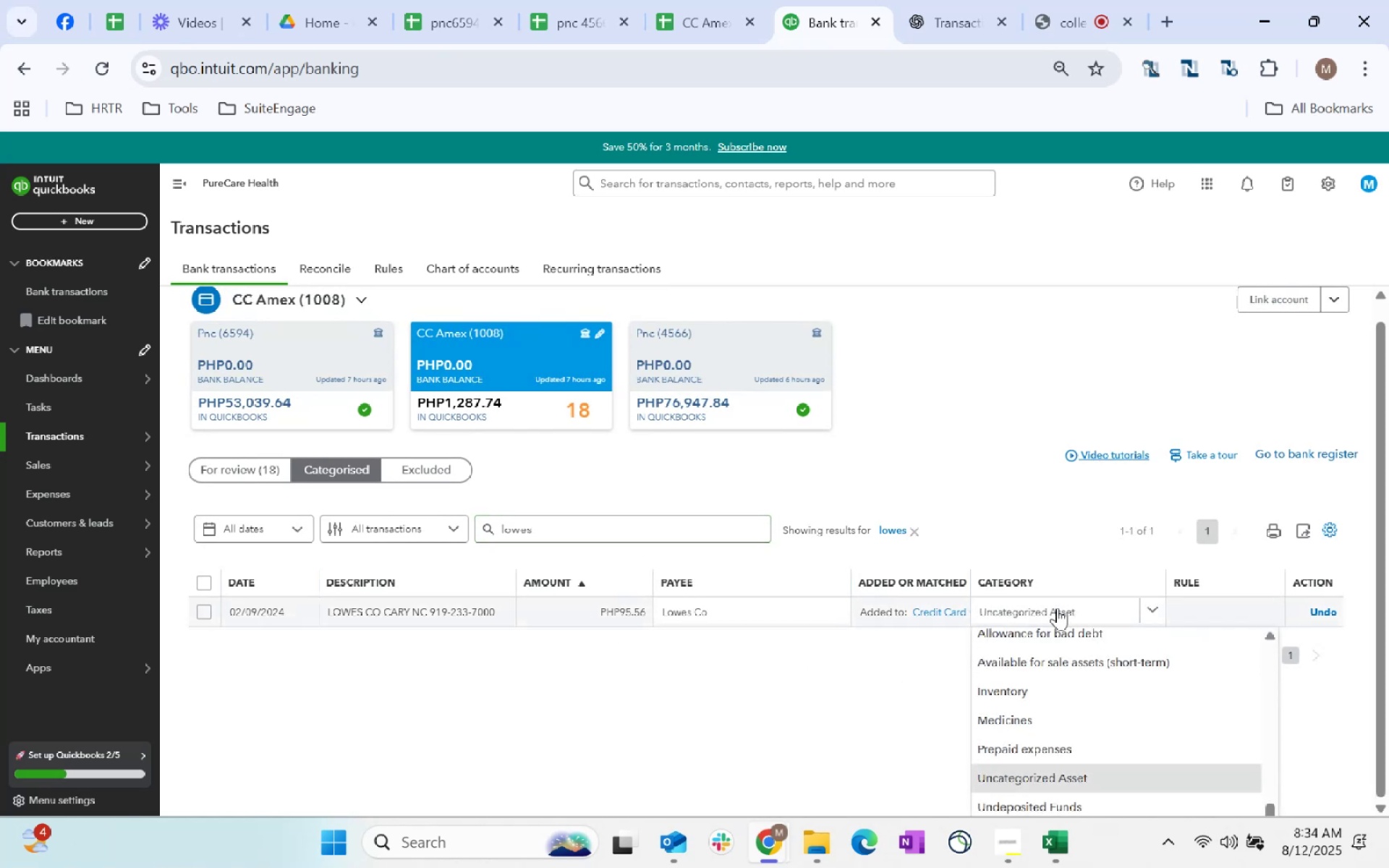 
type(maintenance)
 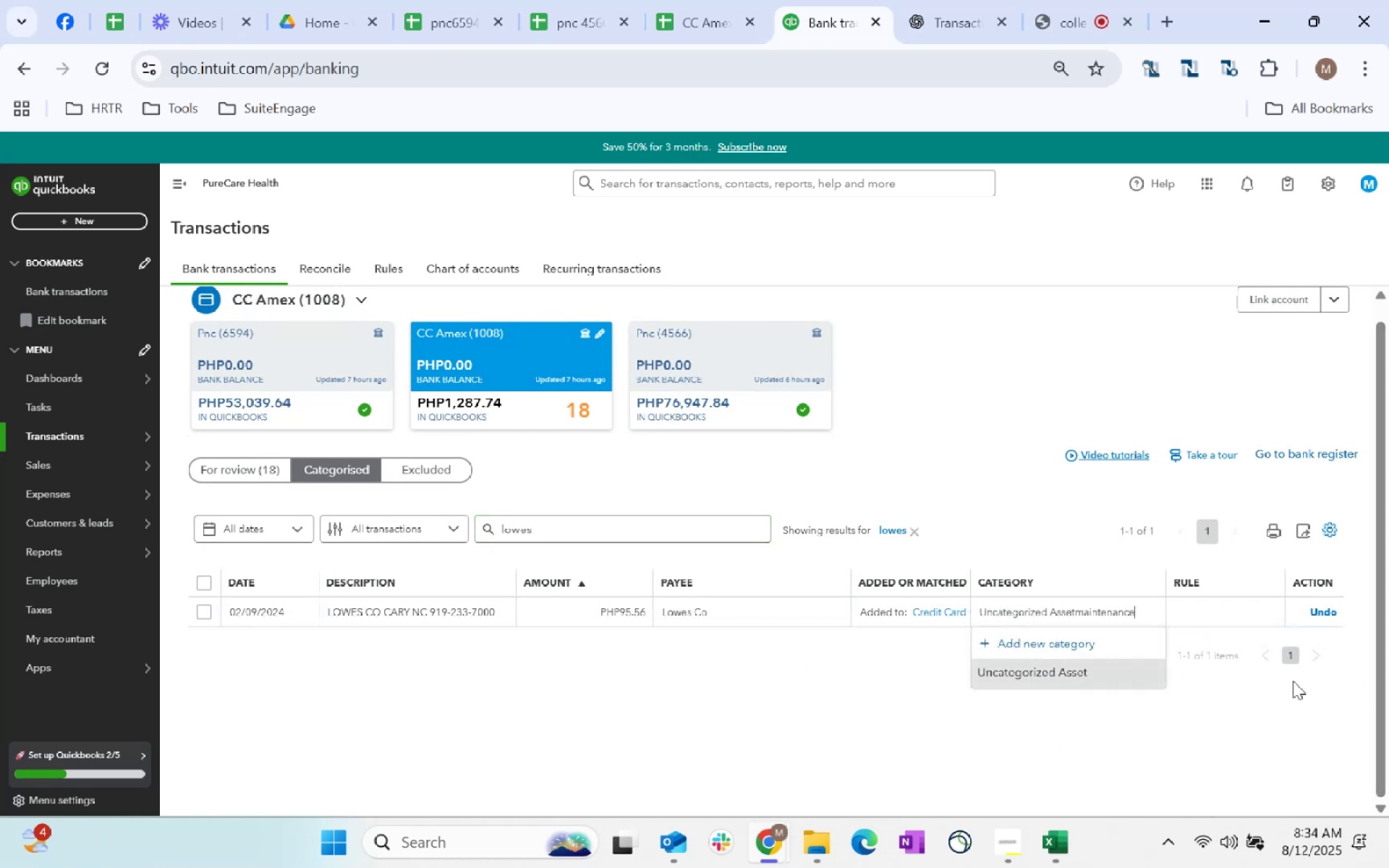 
key(Control+ControlLeft)
 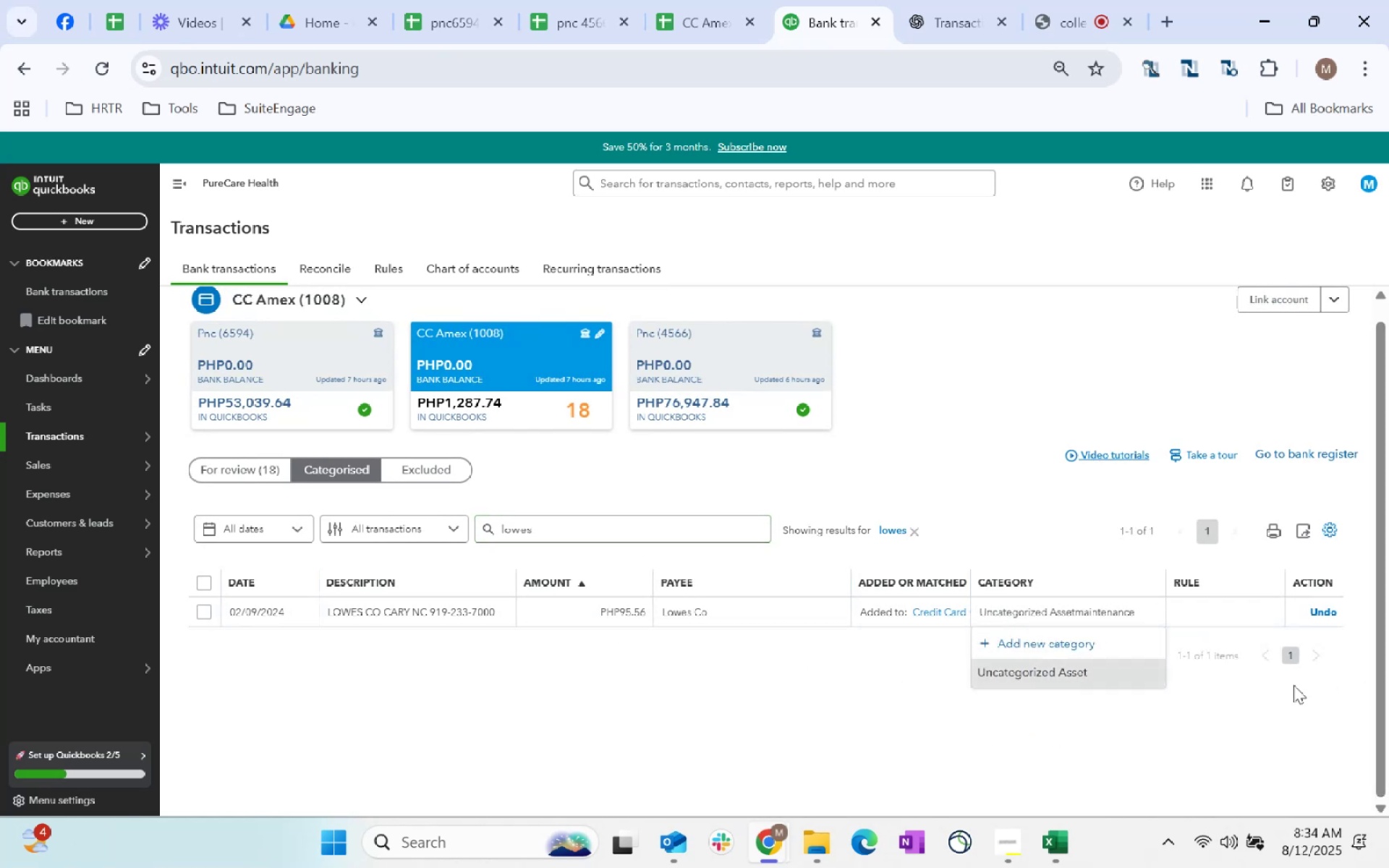 
key(Control+A)
 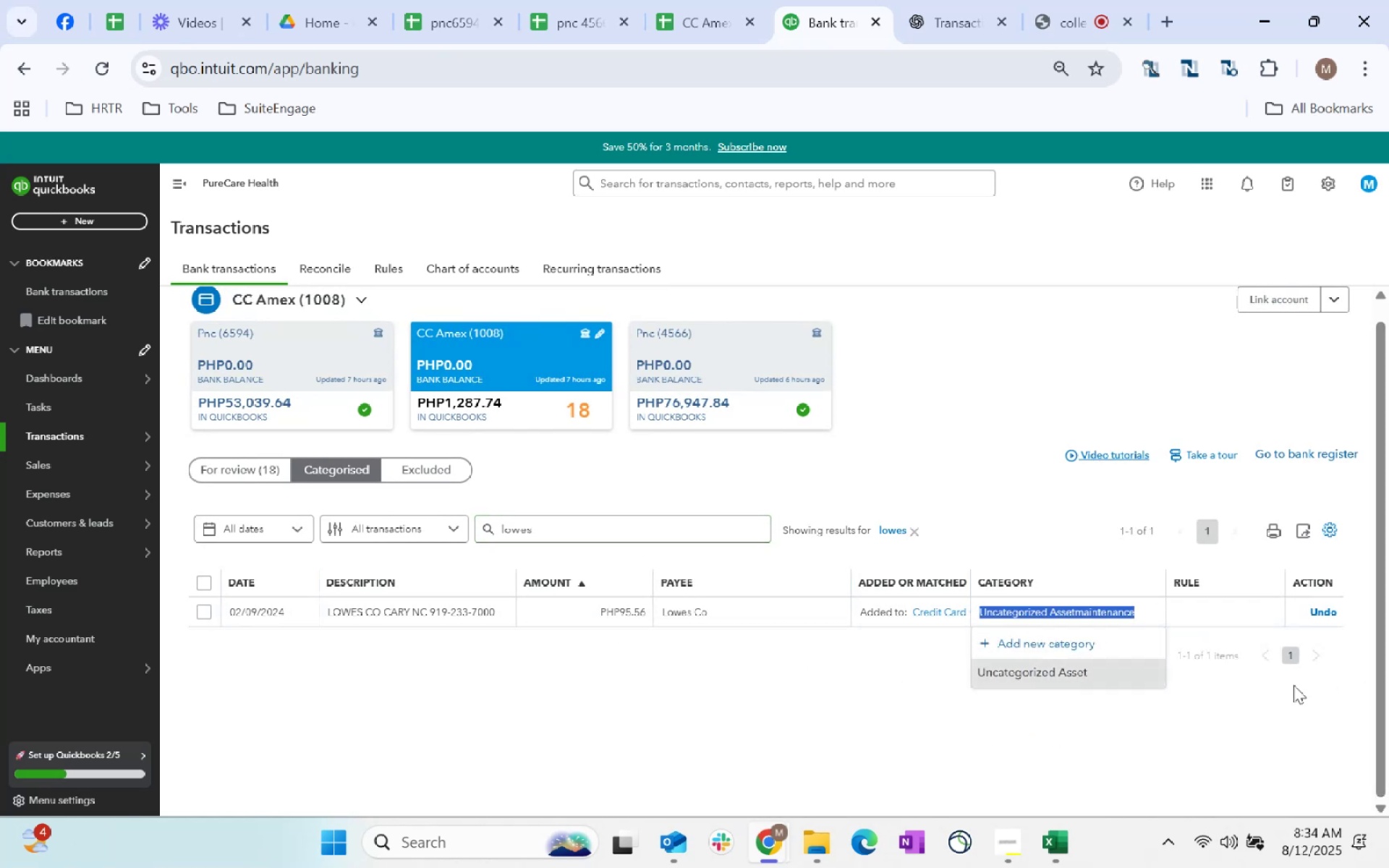 
key(Backspace)
key(Backspace)
key(Backspace)
key(Backspace)
type(maintenance)
 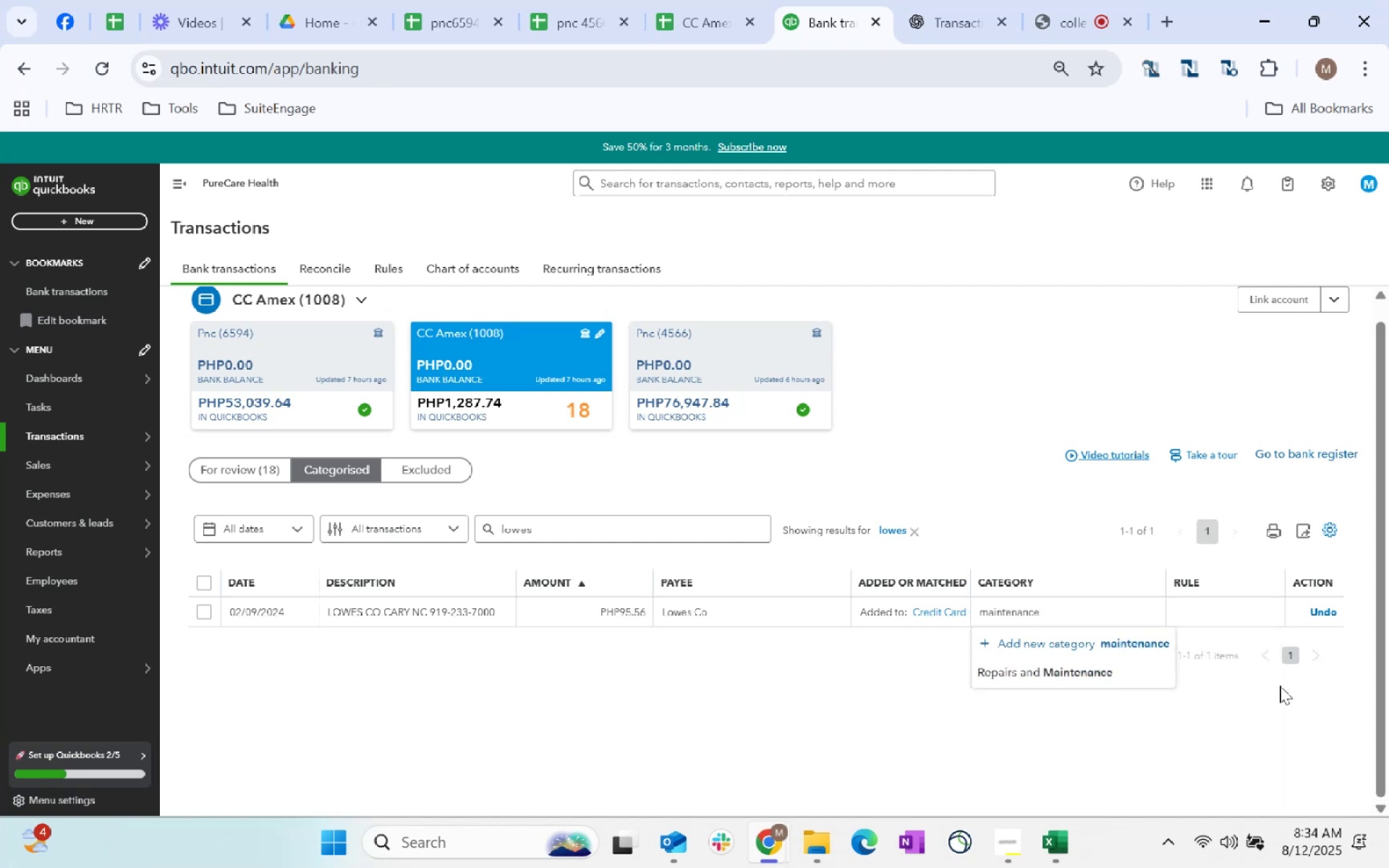 
left_click([1069, 678])
 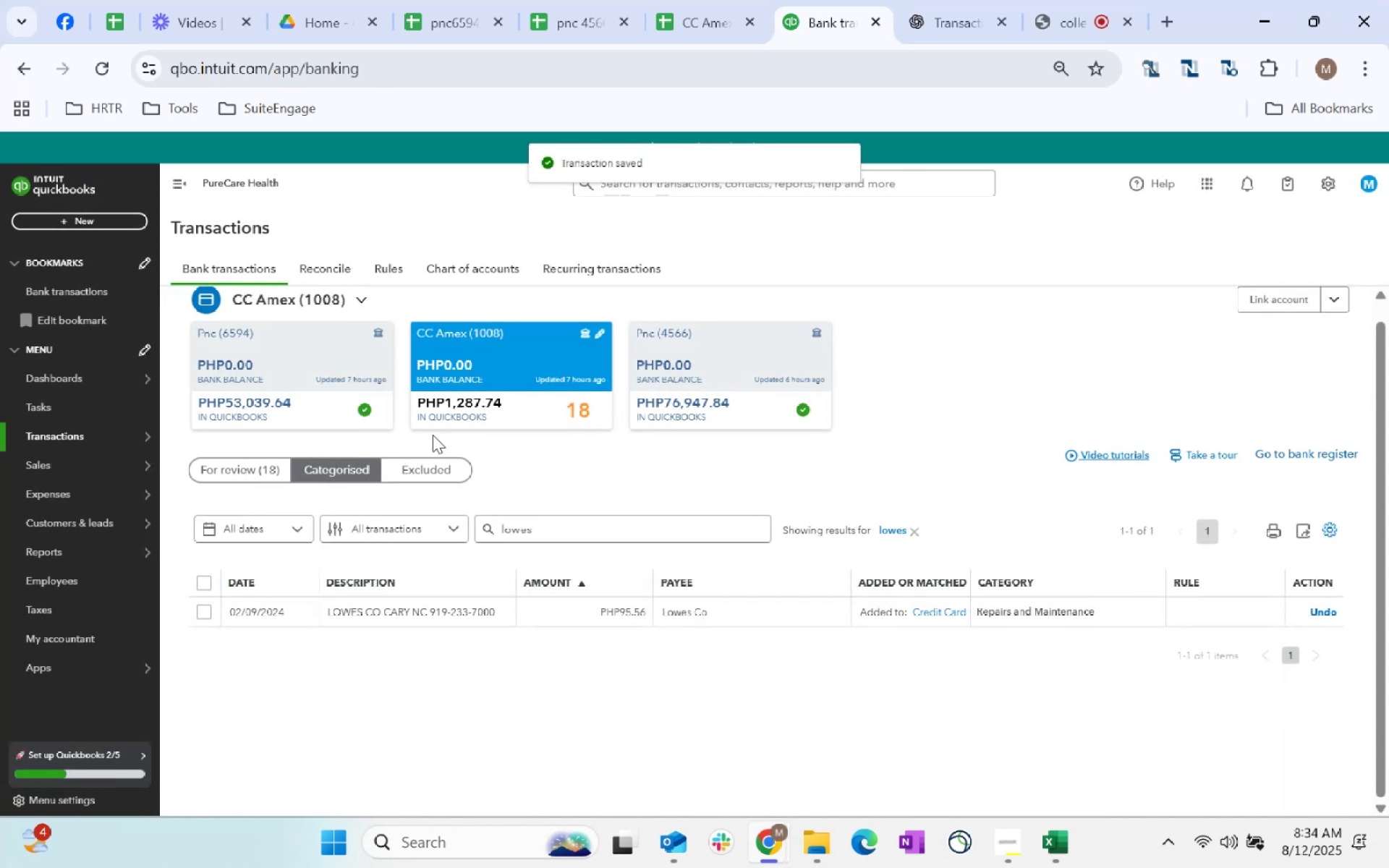 
left_click([239, 472])
 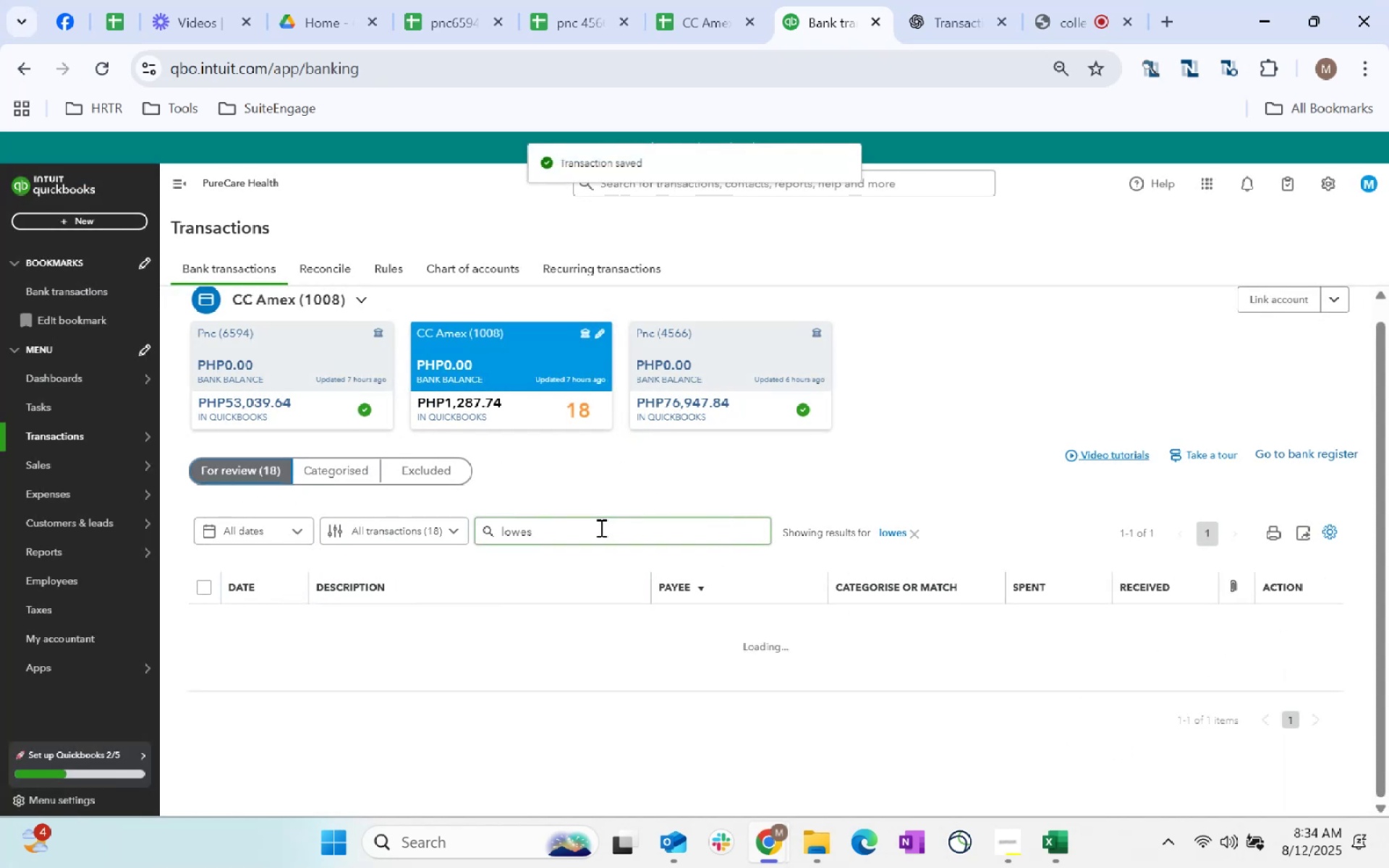 
double_click([594, 528])
 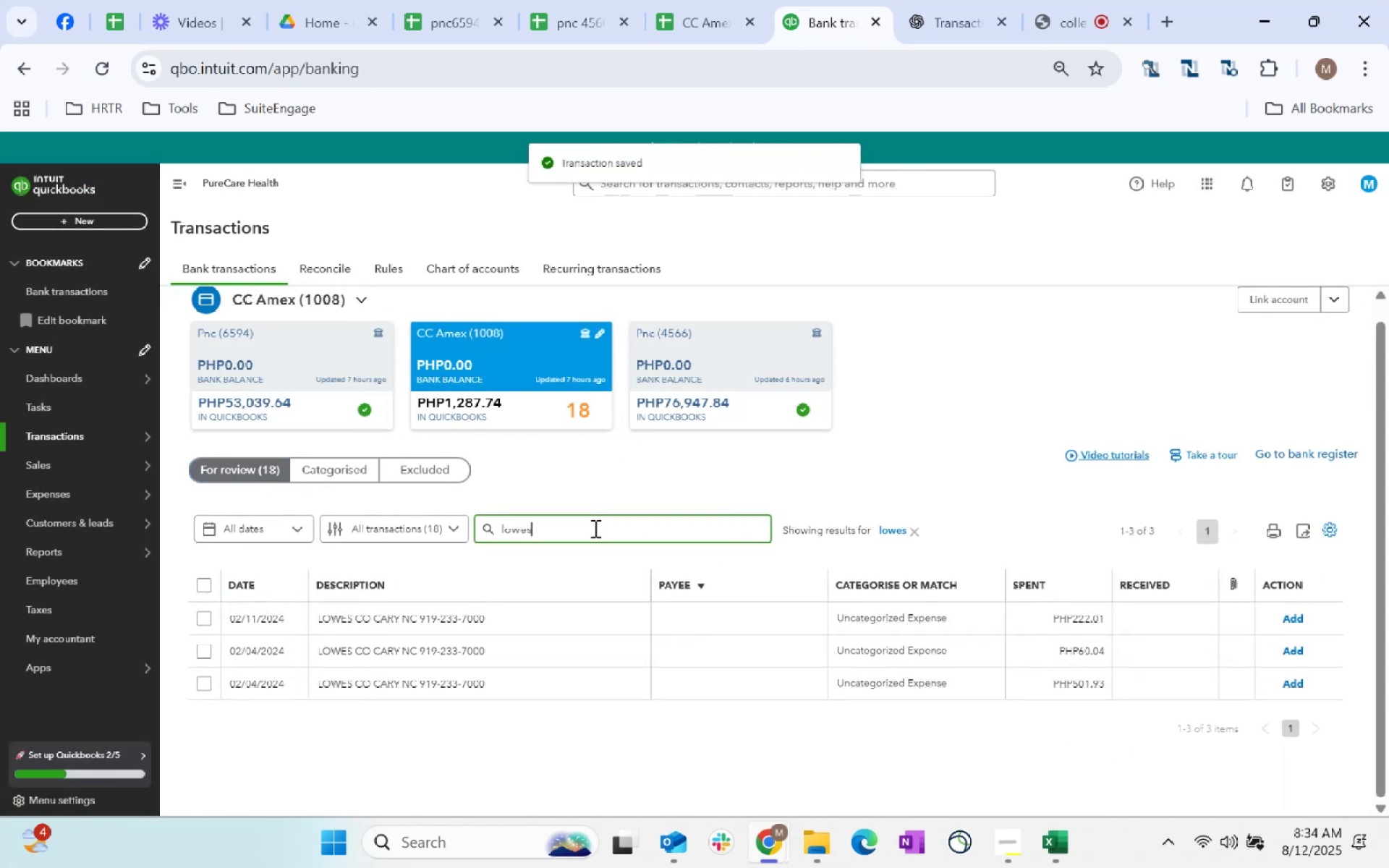 
triple_click([594, 528])
 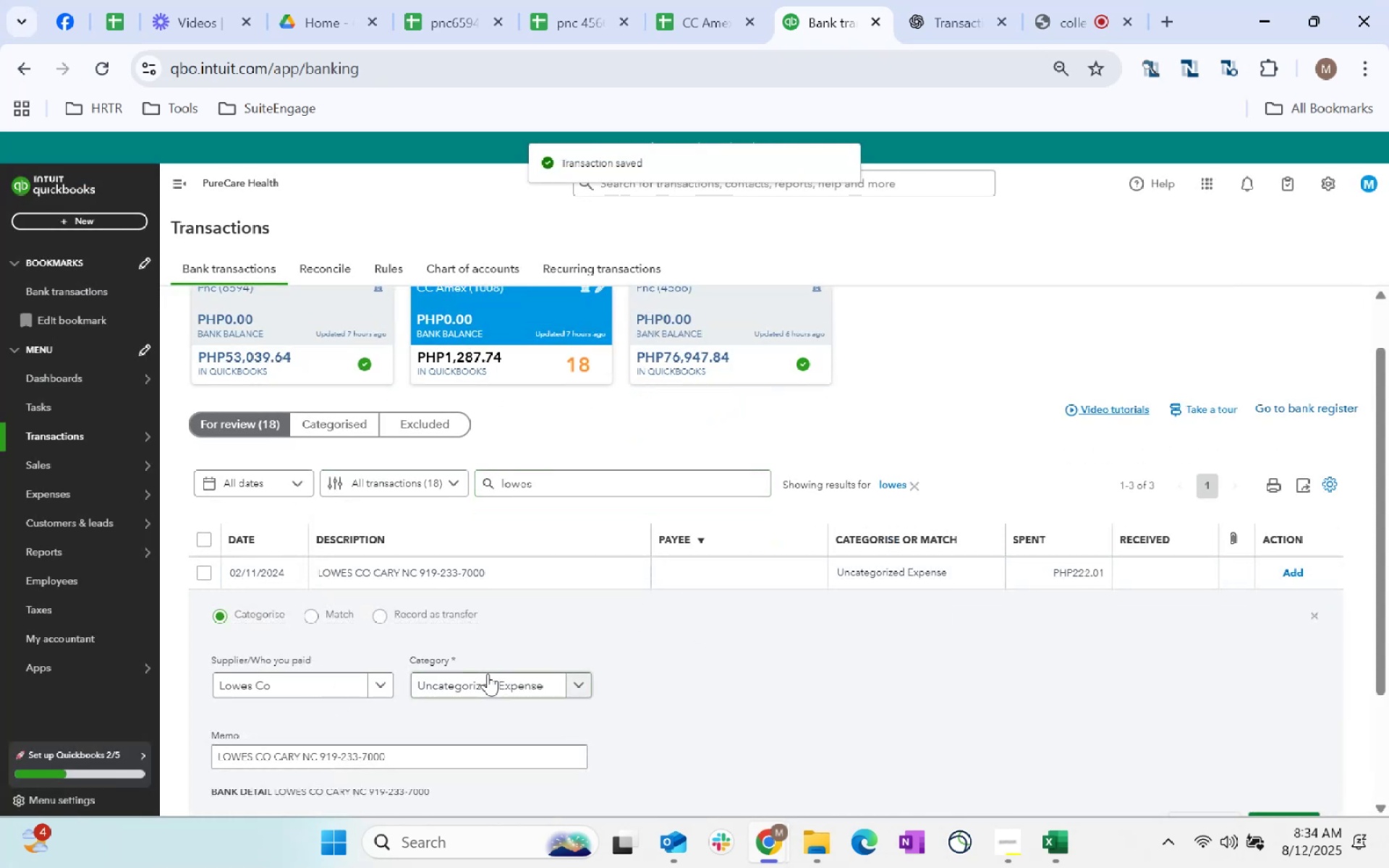 
type(maintenance)
 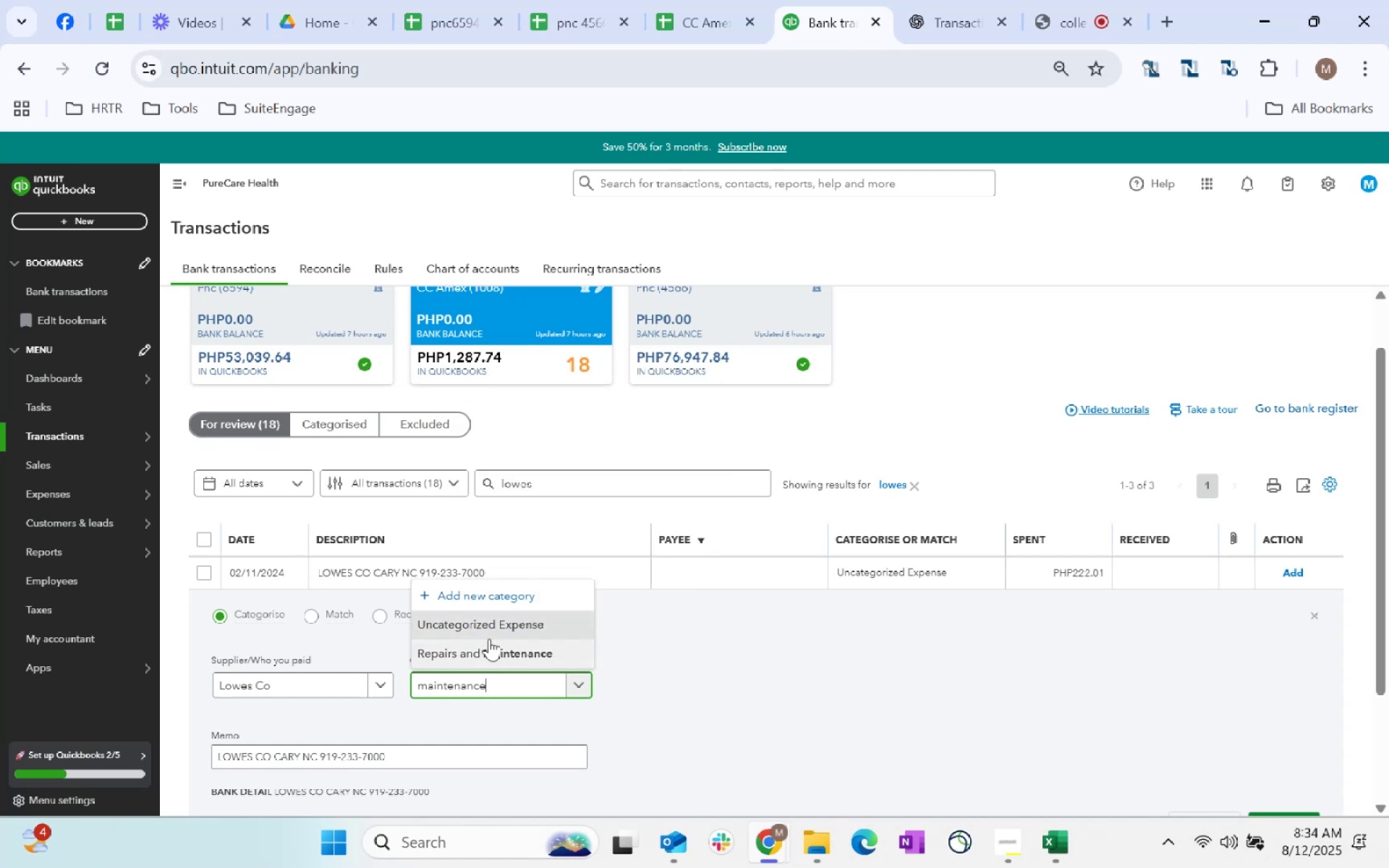 
left_click([504, 658])
 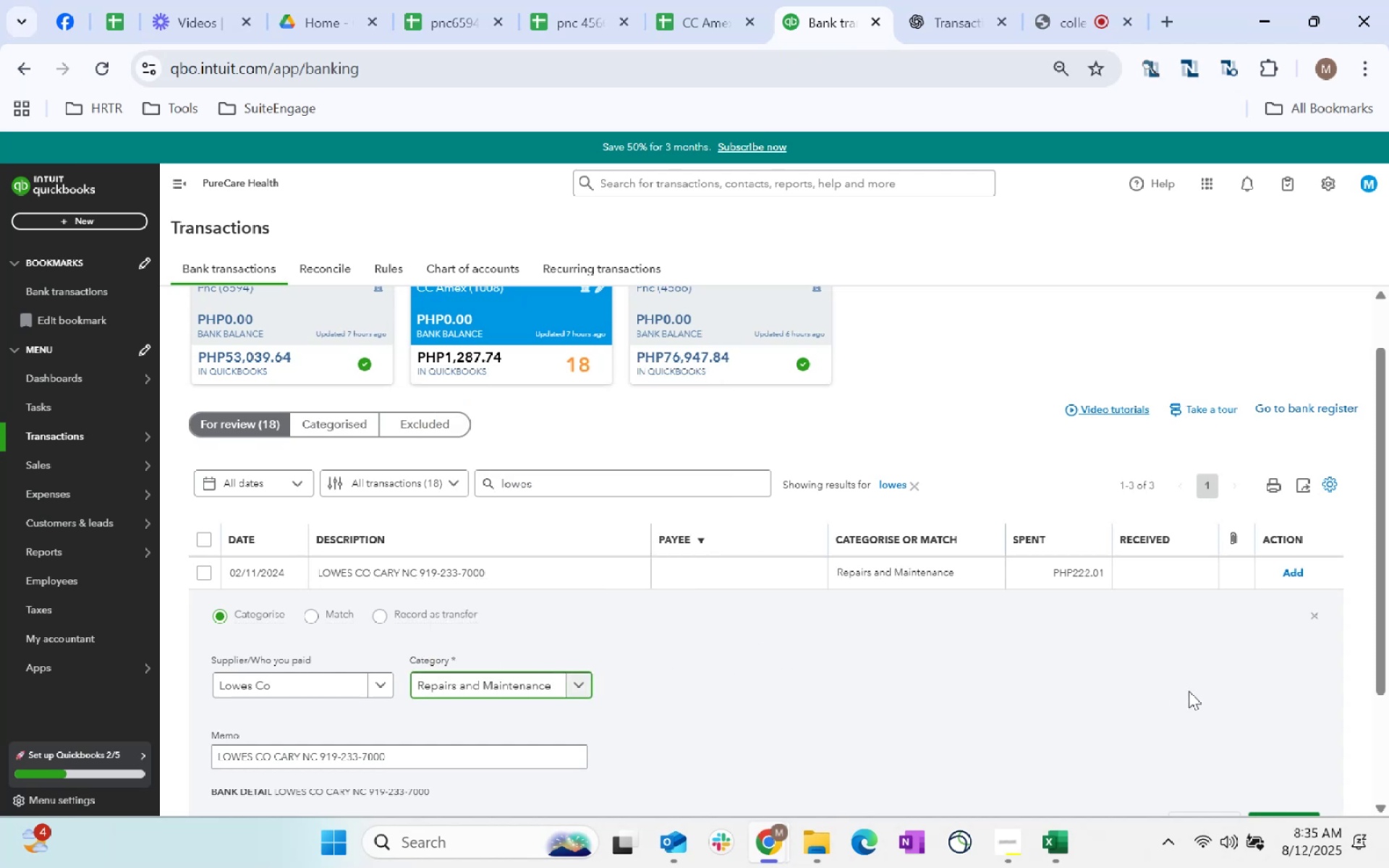 
scroll: coordinate [1197, 710], scroll_direction: down, amount: 1.0
 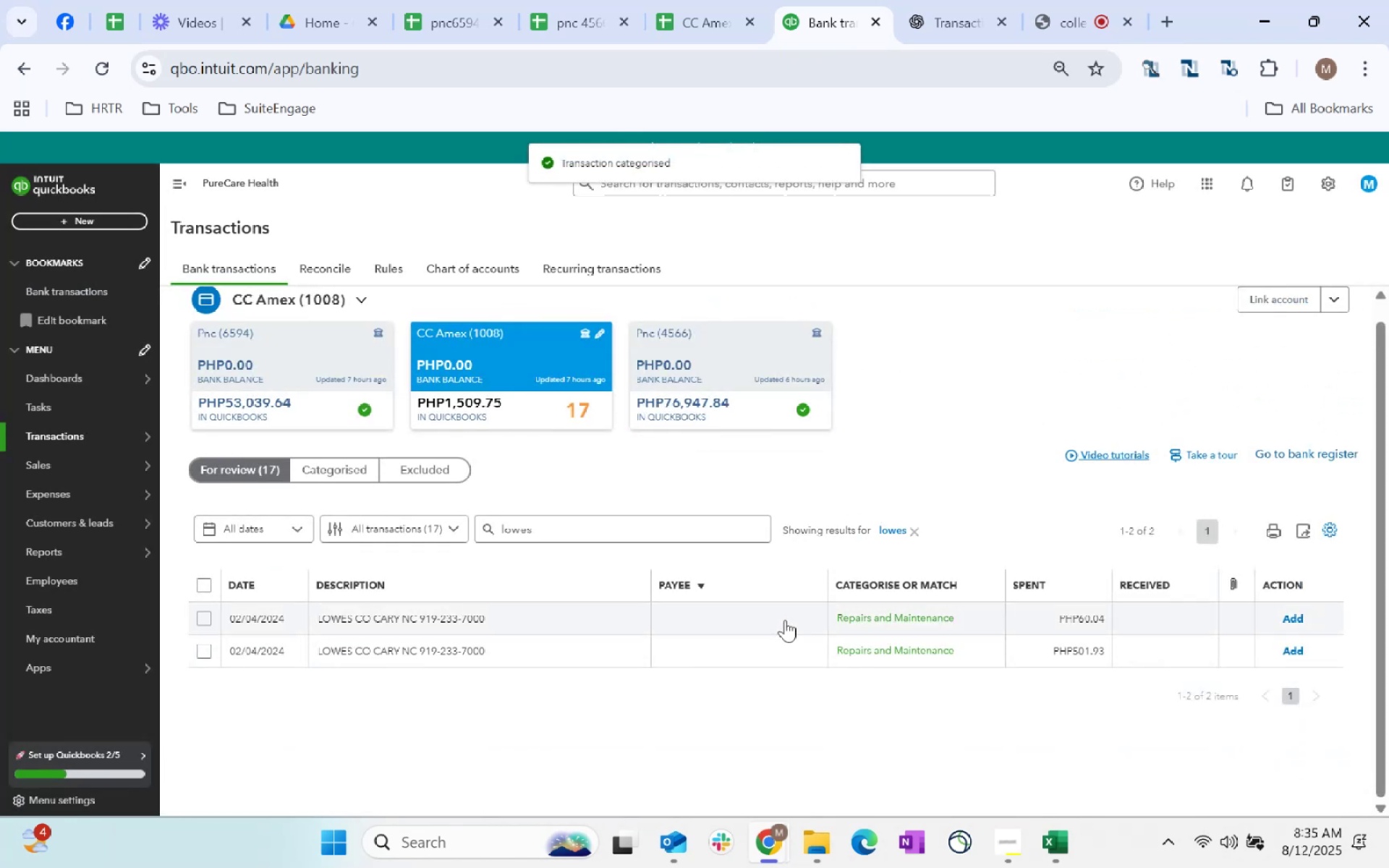 
left_click([785, 620])
 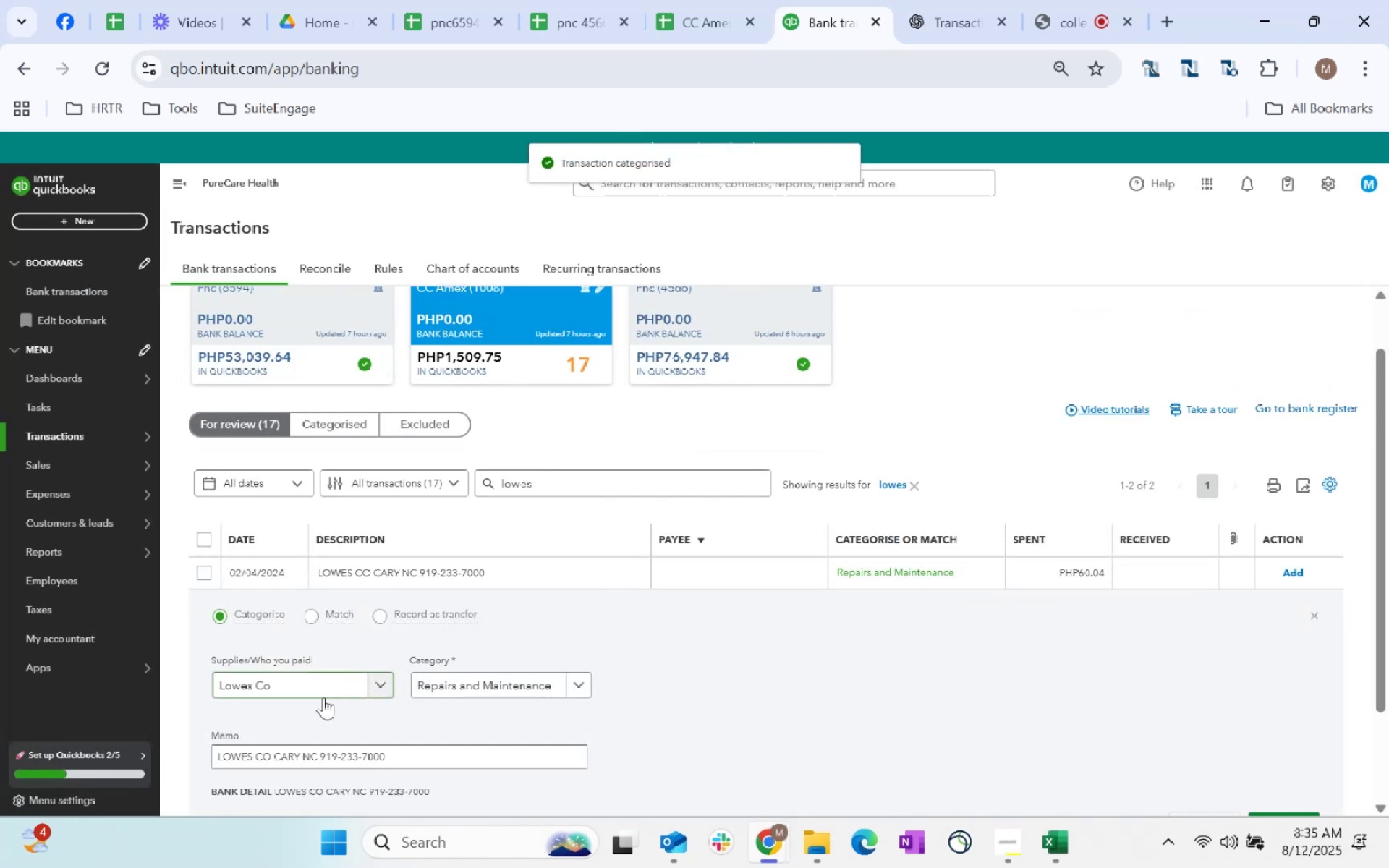 
left_click([326, 691])
 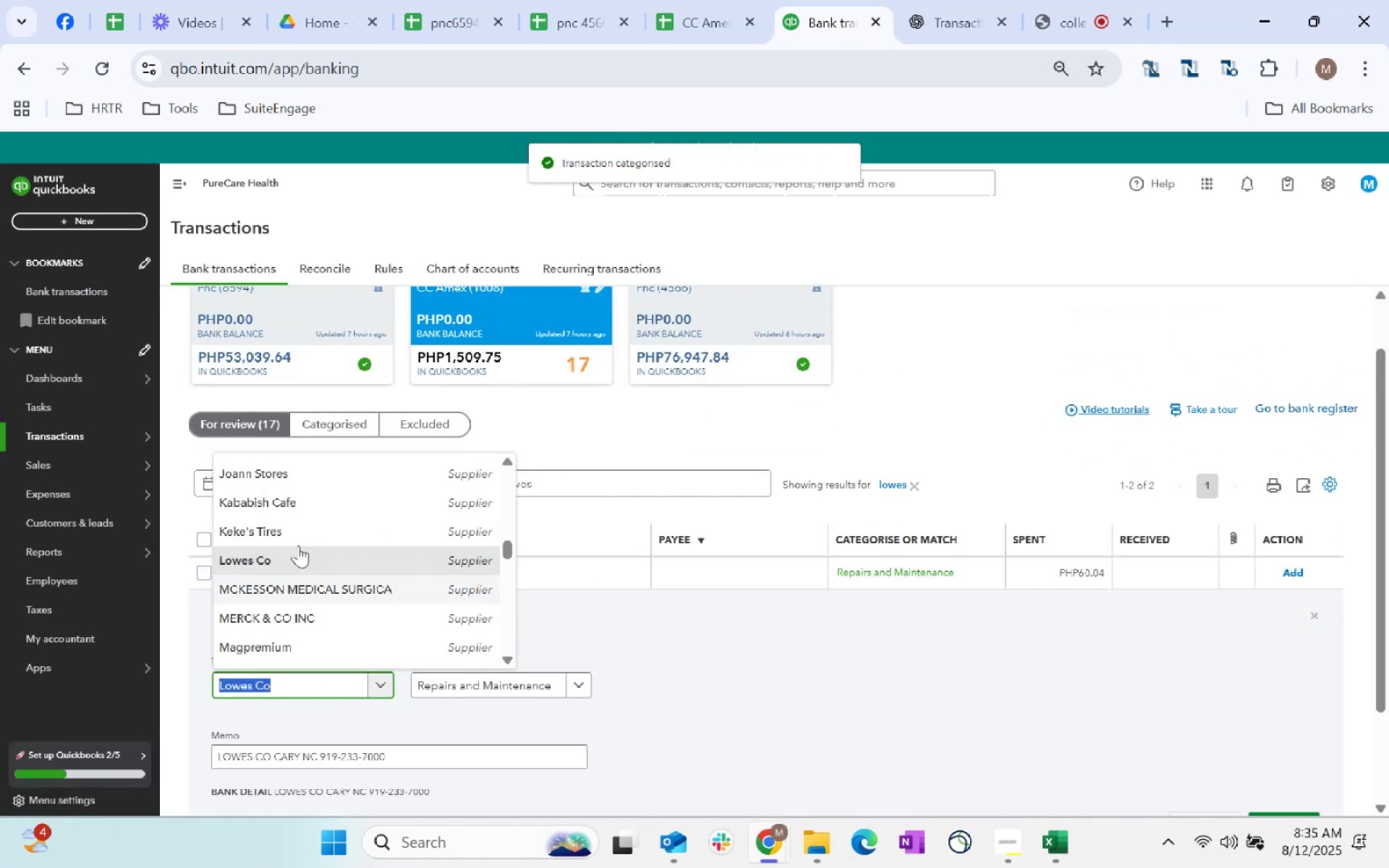 
left_click([289, 557])
 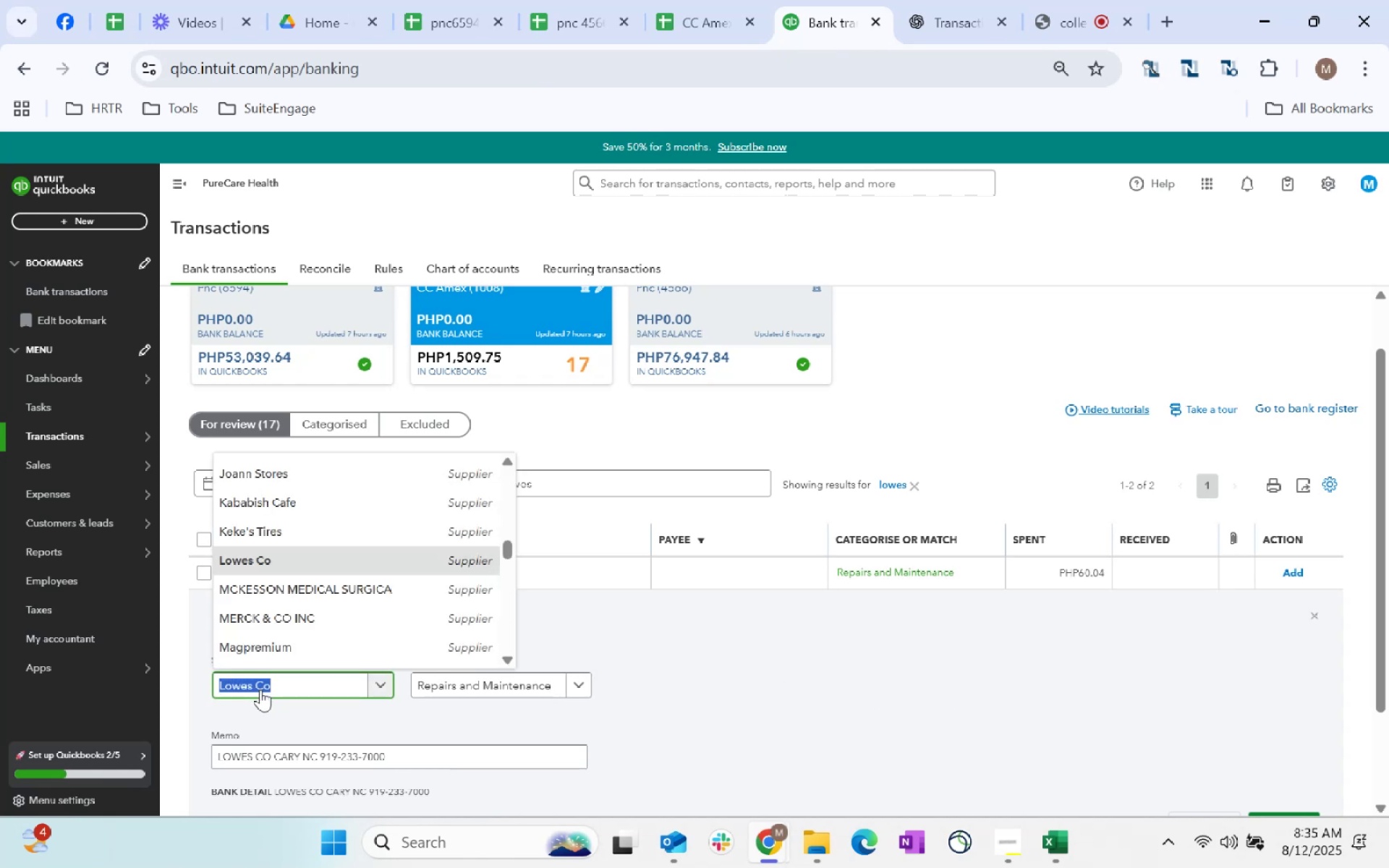 
left_click([336, 590])
 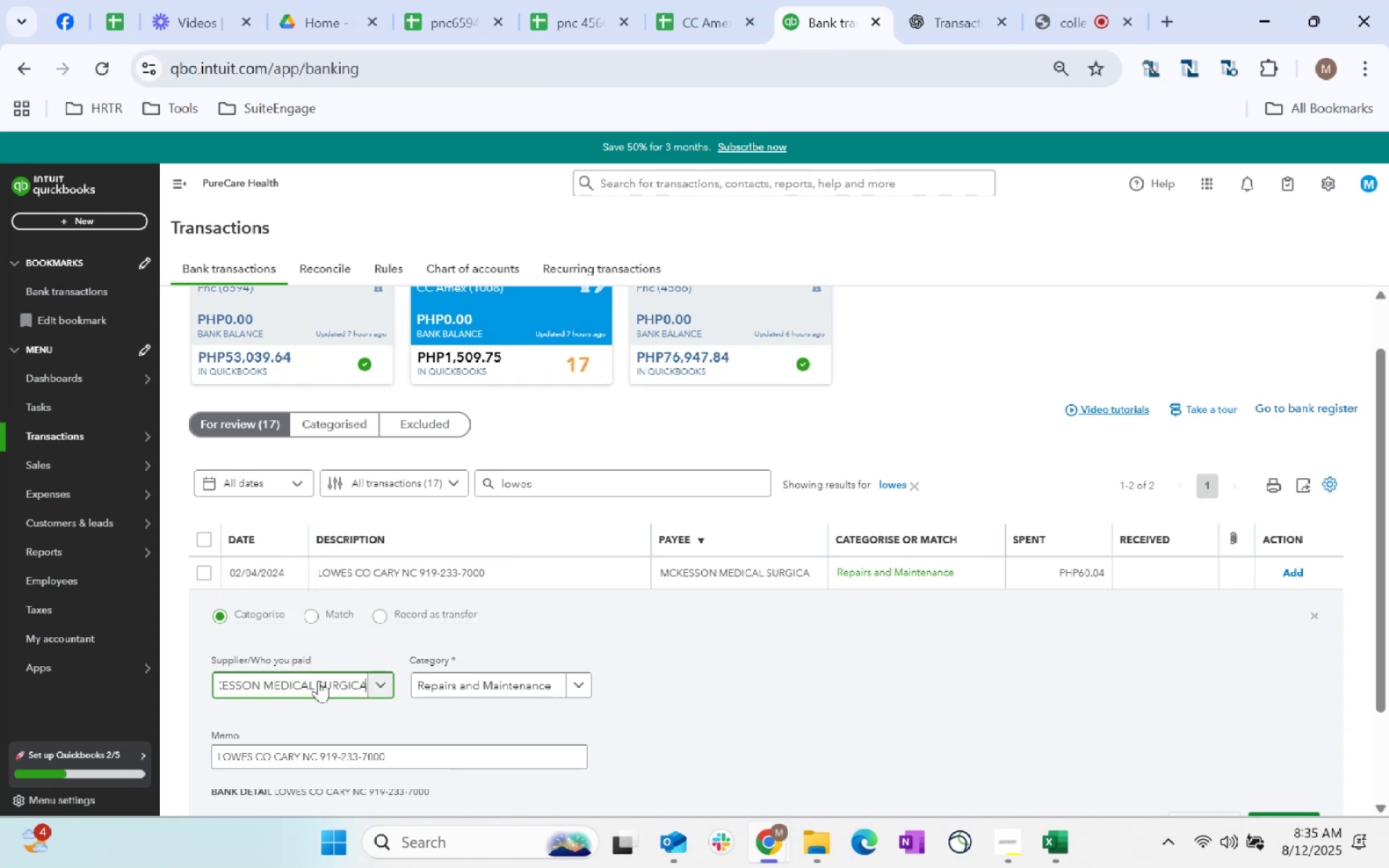 
left_click([320, 681])
 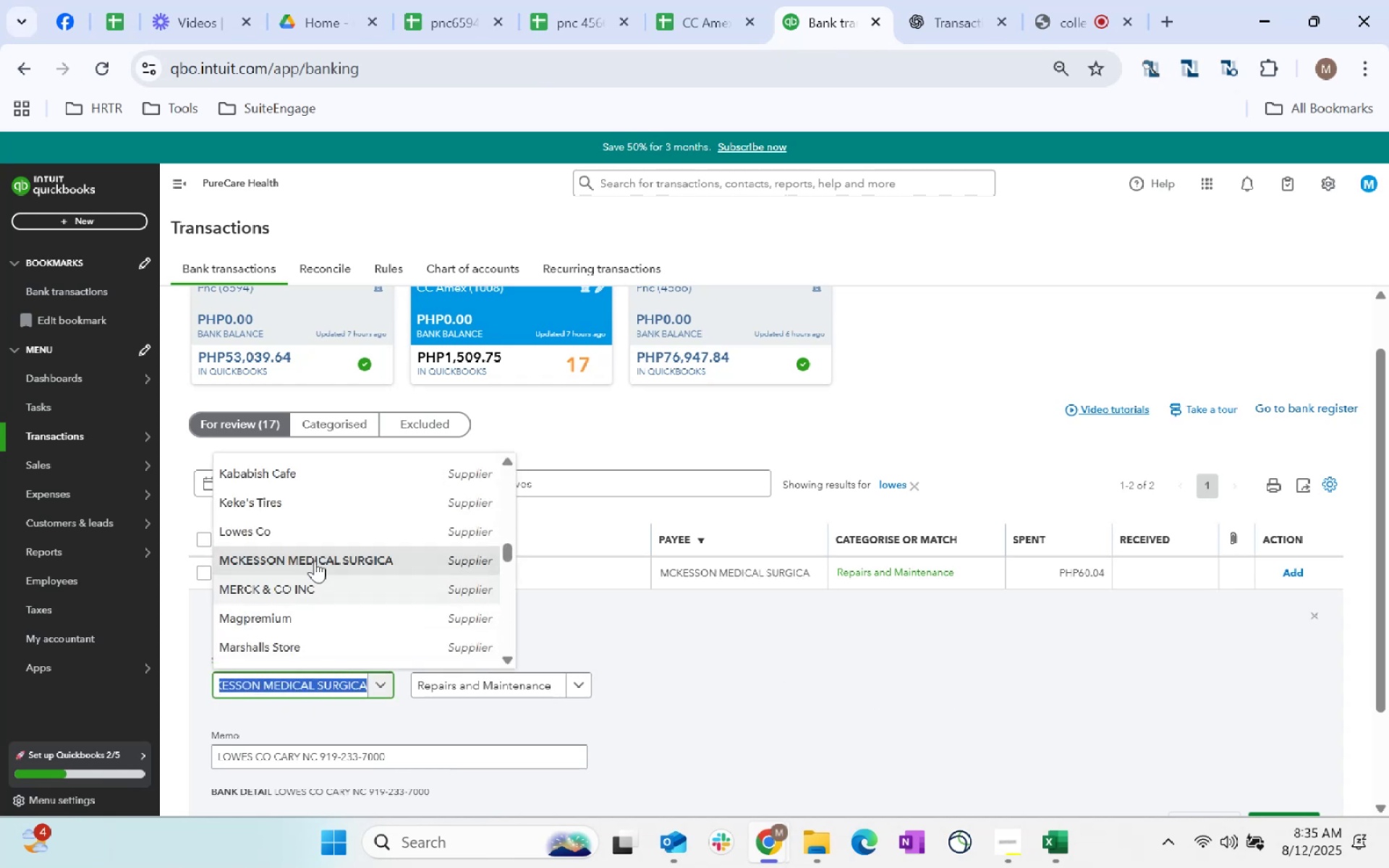 
left_click([300, 519])
 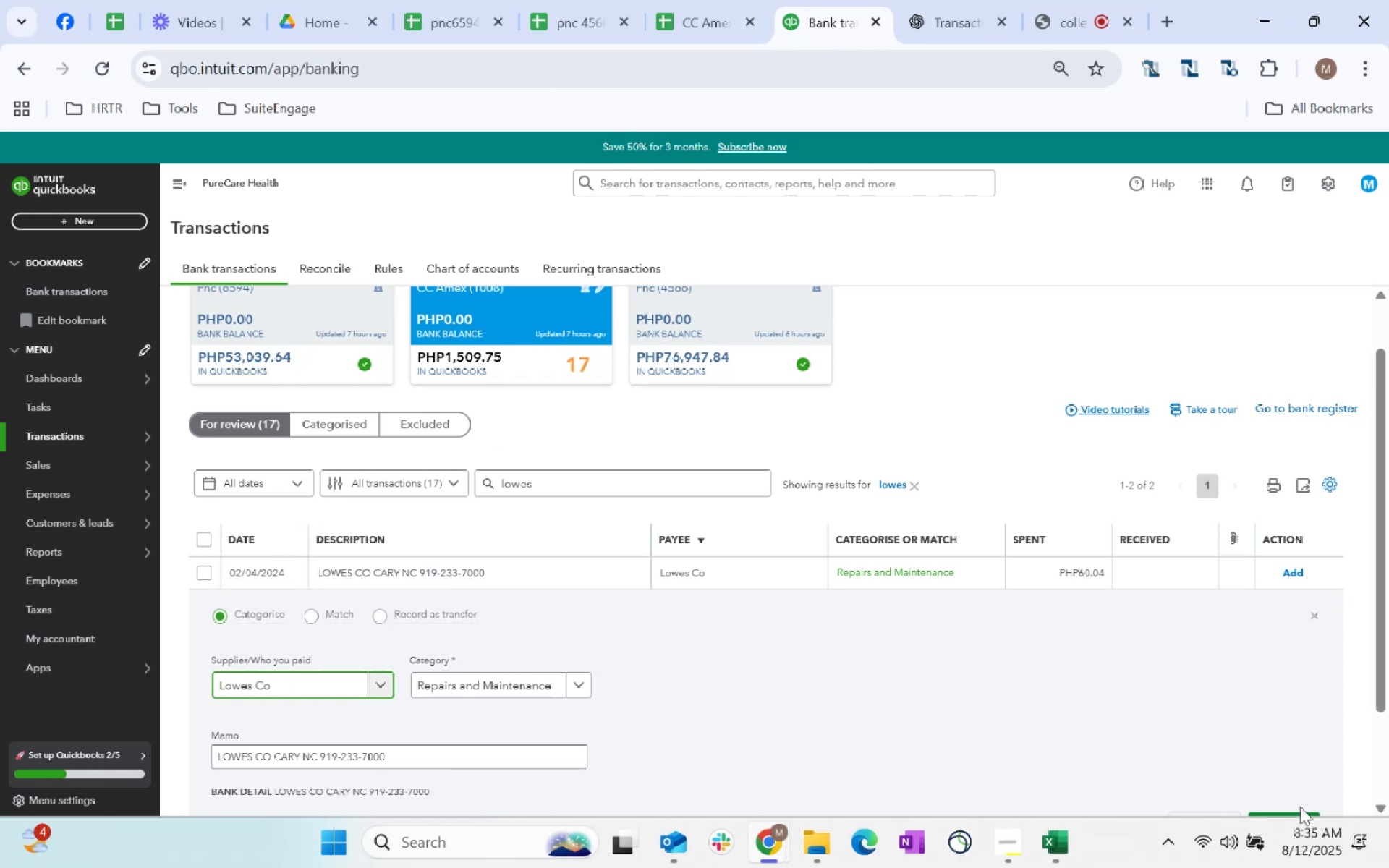 
left_click([1294, 812])
 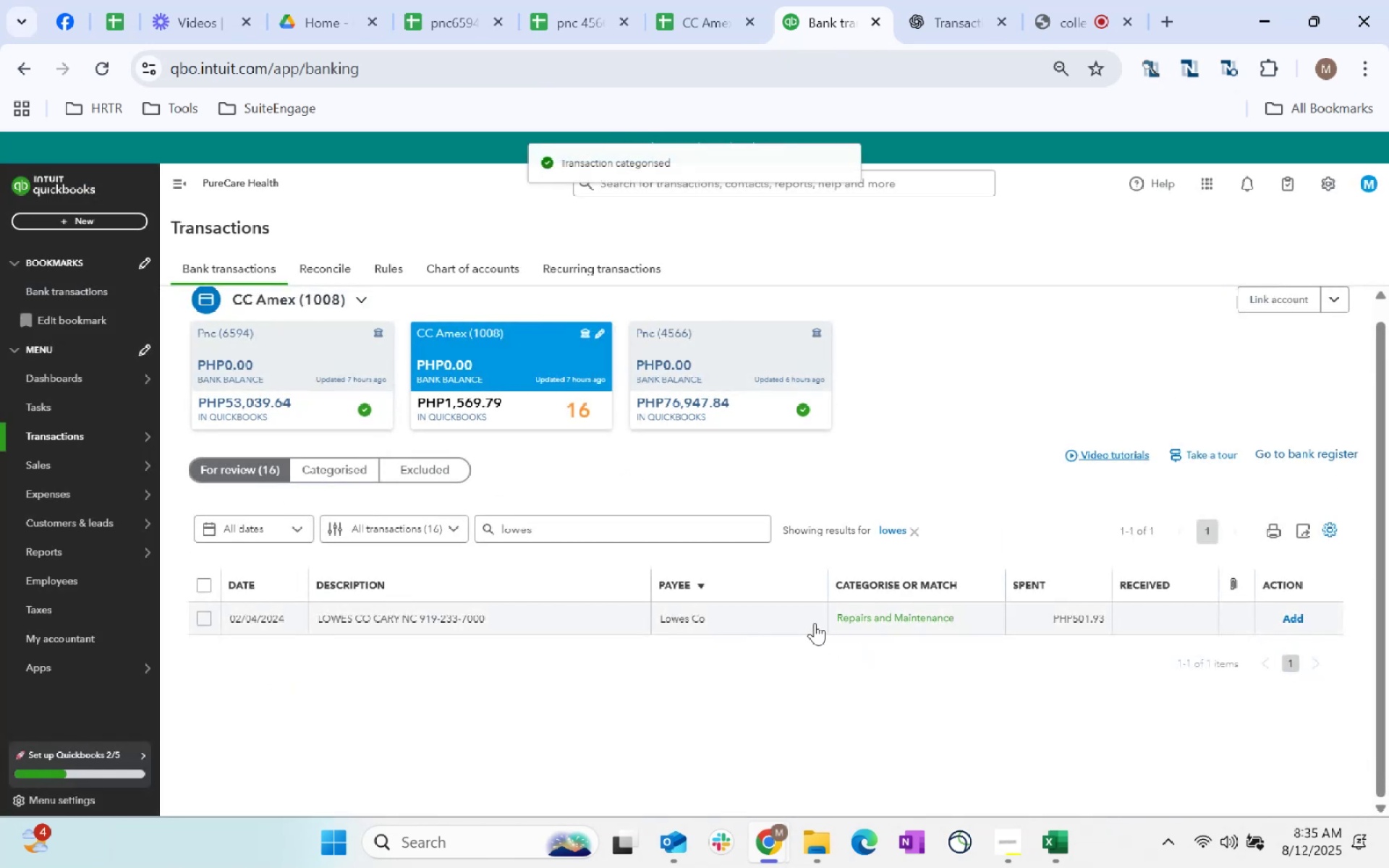 
left_click([749, 610])
 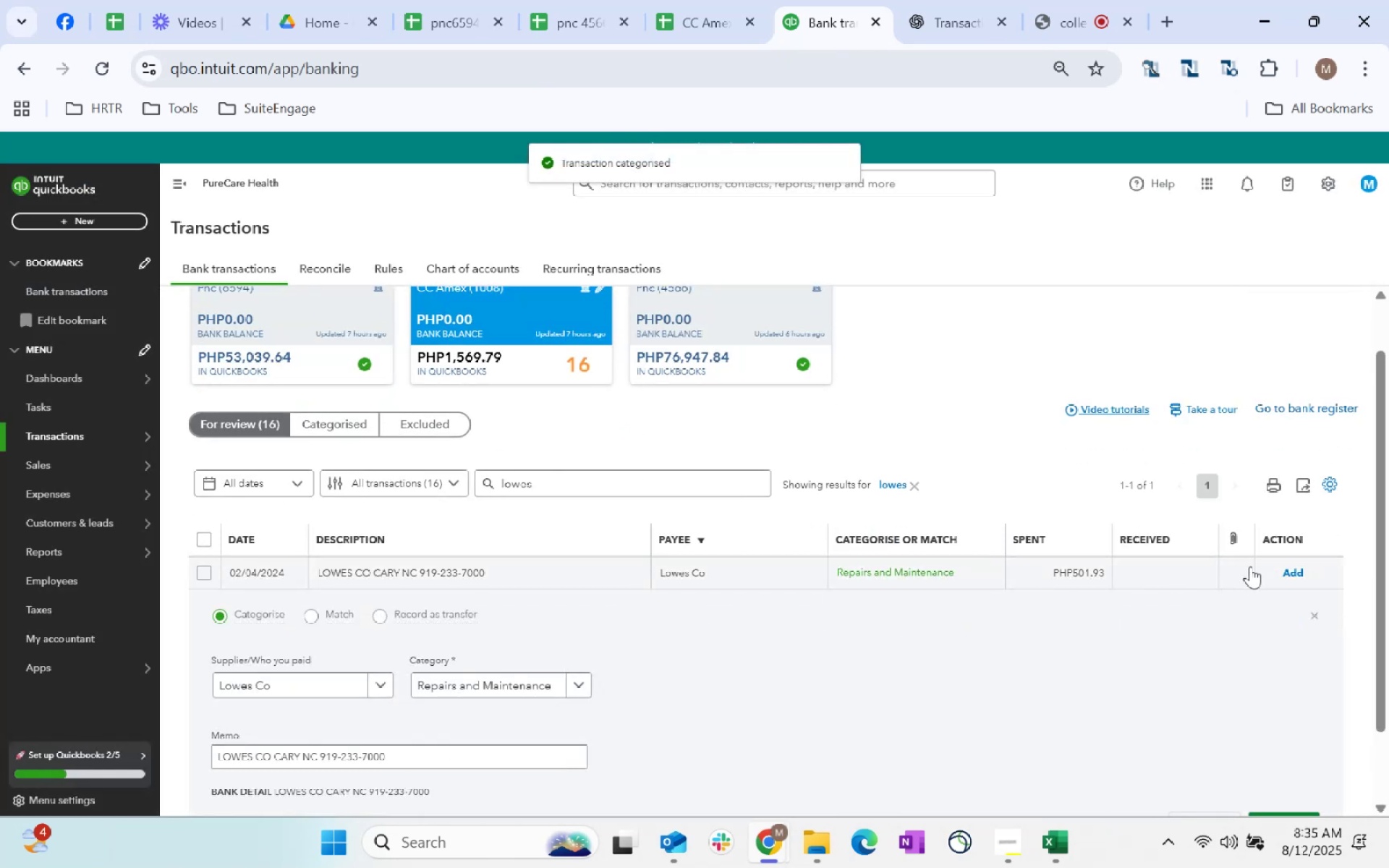 
left_click([1296, 578])
 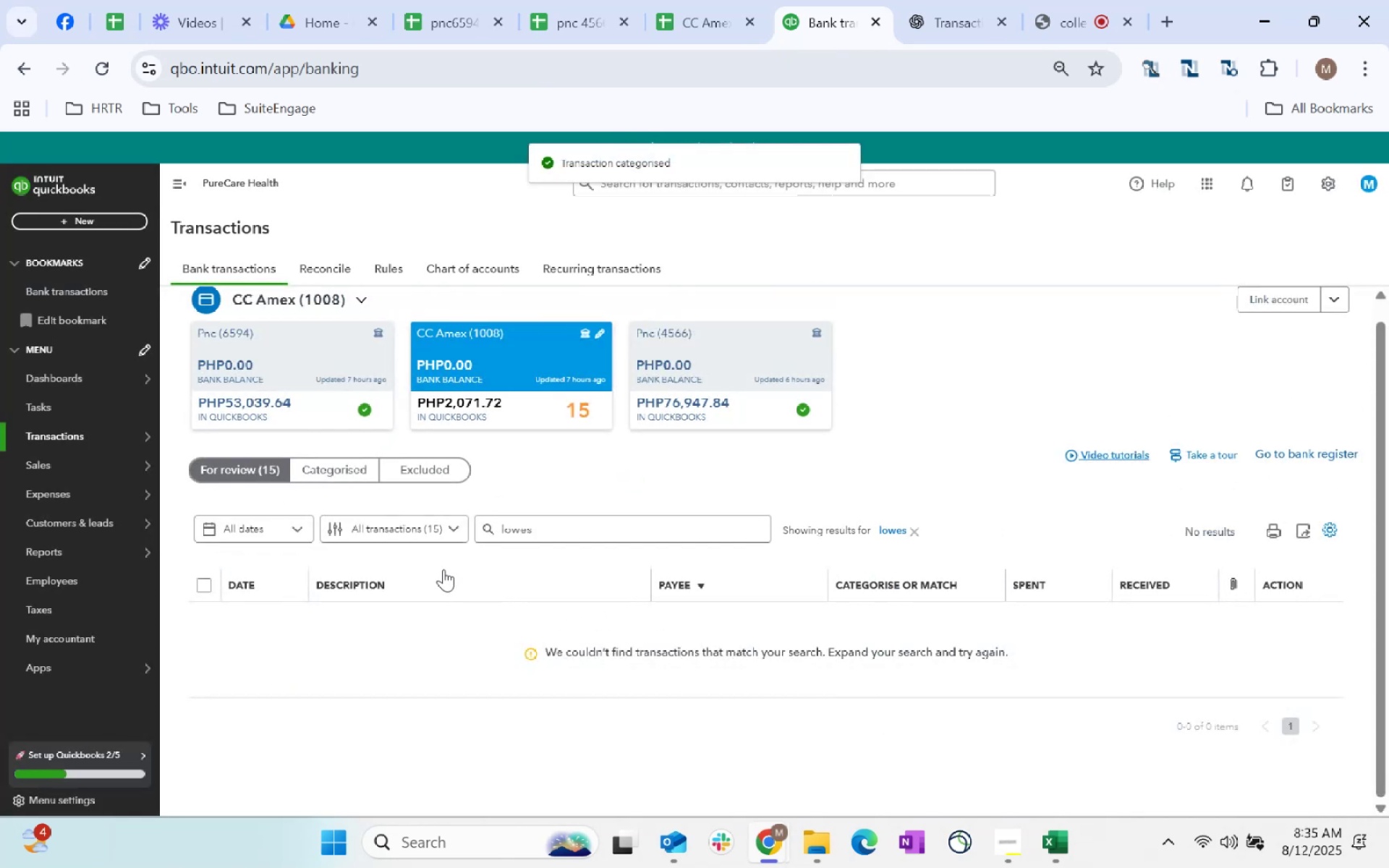 
double_click([545, 535])
 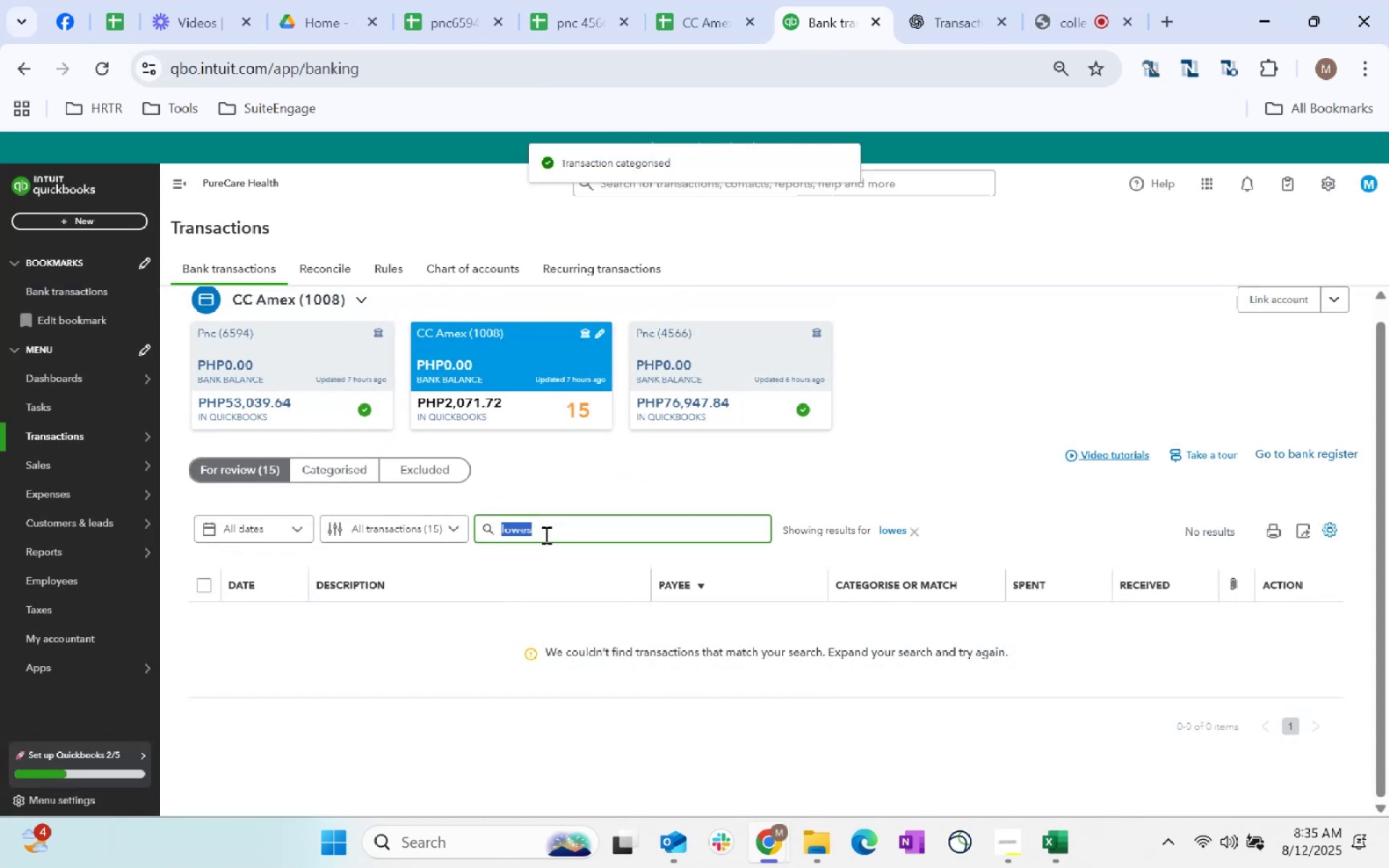 
key(Backspace)
 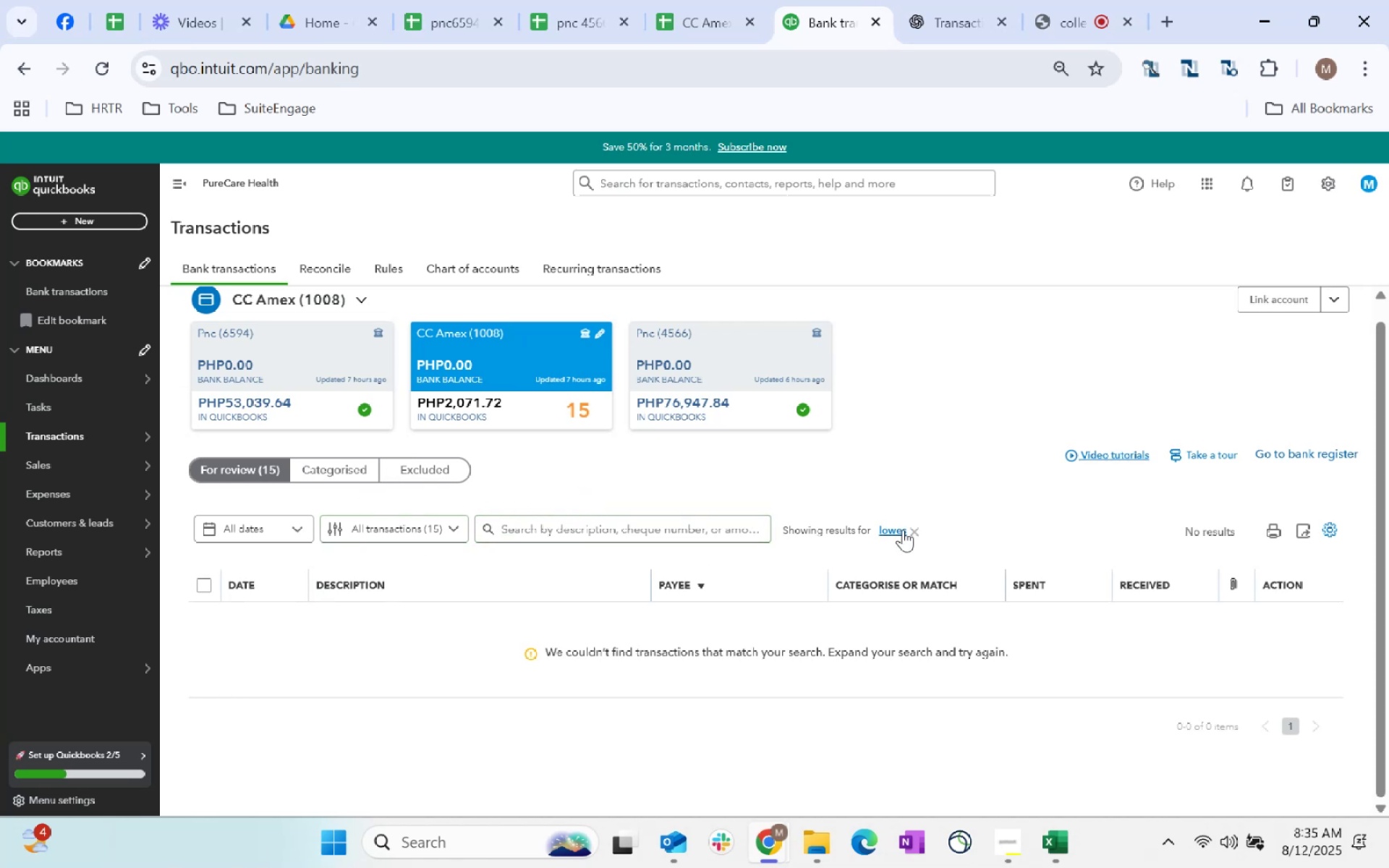 
scroll: coordinate [781, 524], scroll_direction: down, amount: 2.0
 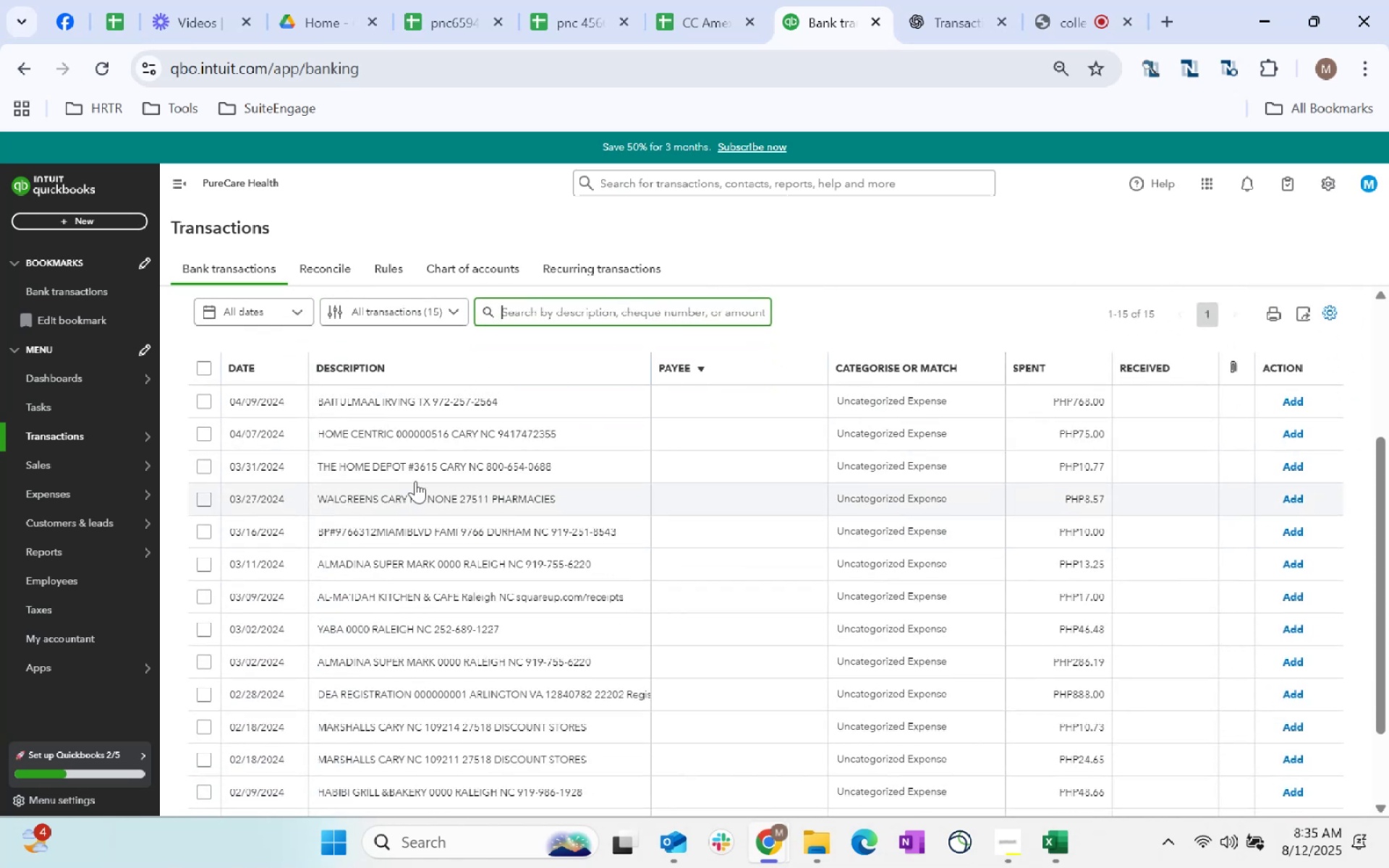 
left_click_drag(start_coordinate=[524, 398], to_coordinate=[292, 411])
 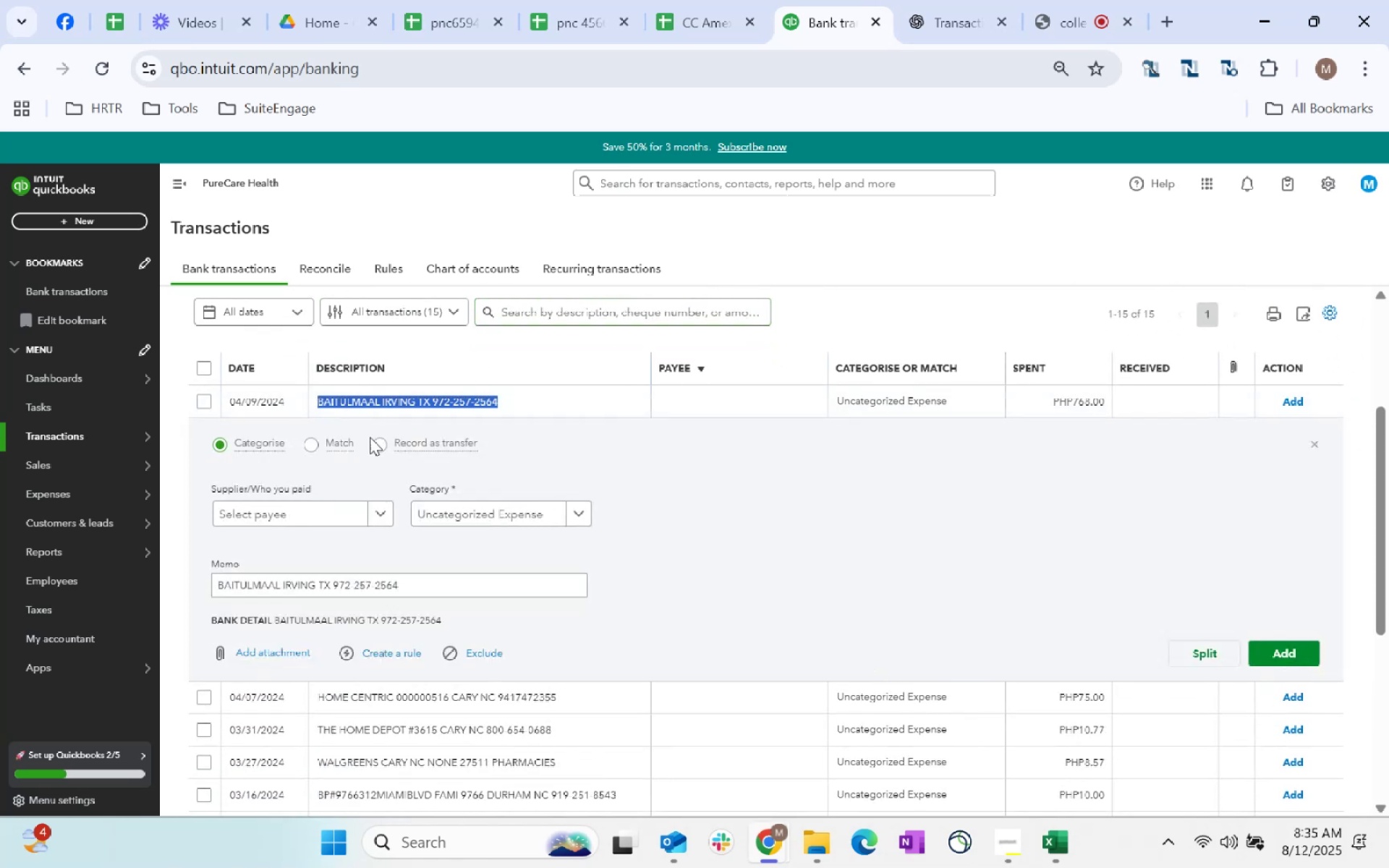 
key(Control+C)
 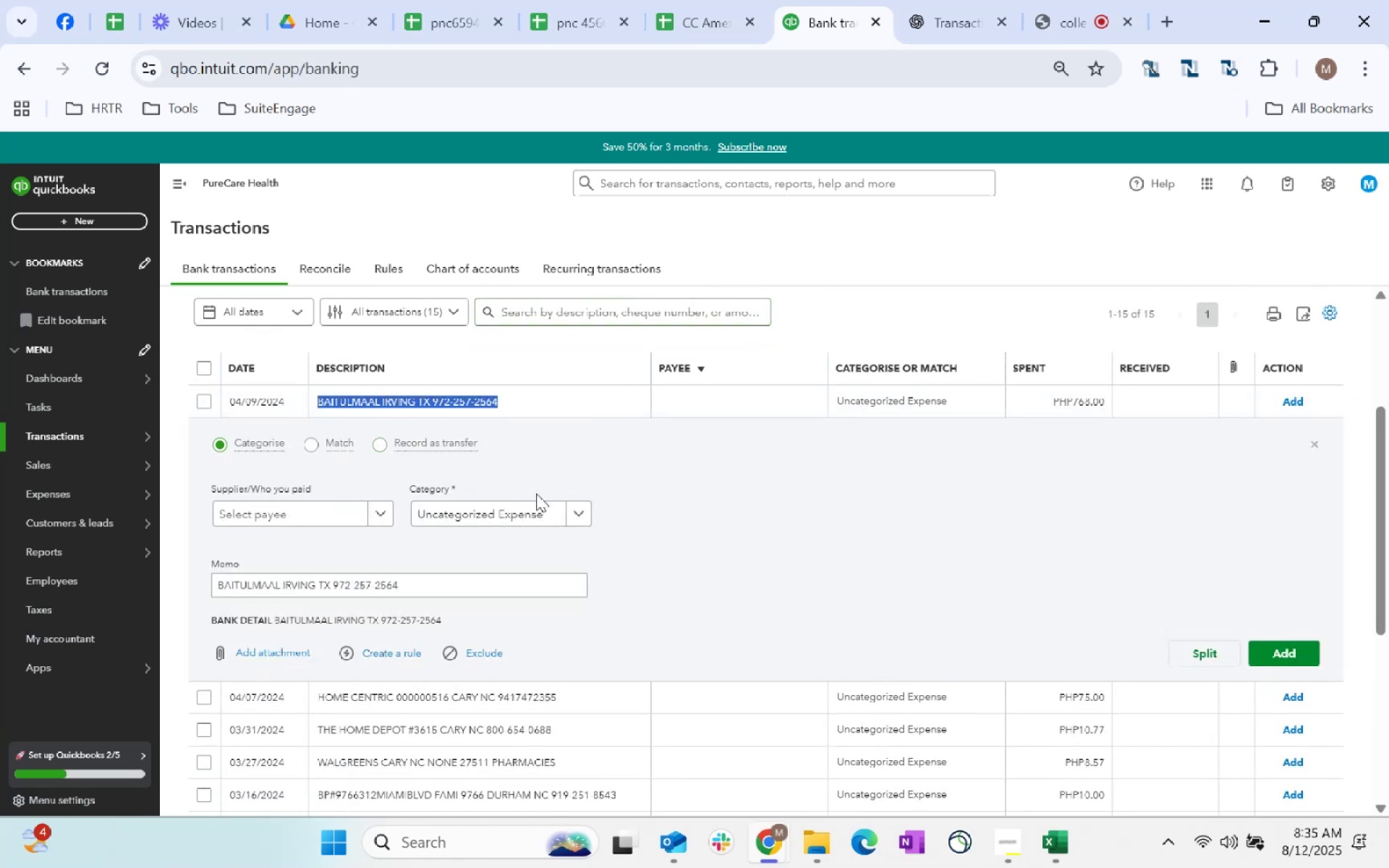 
key(Control+C)
 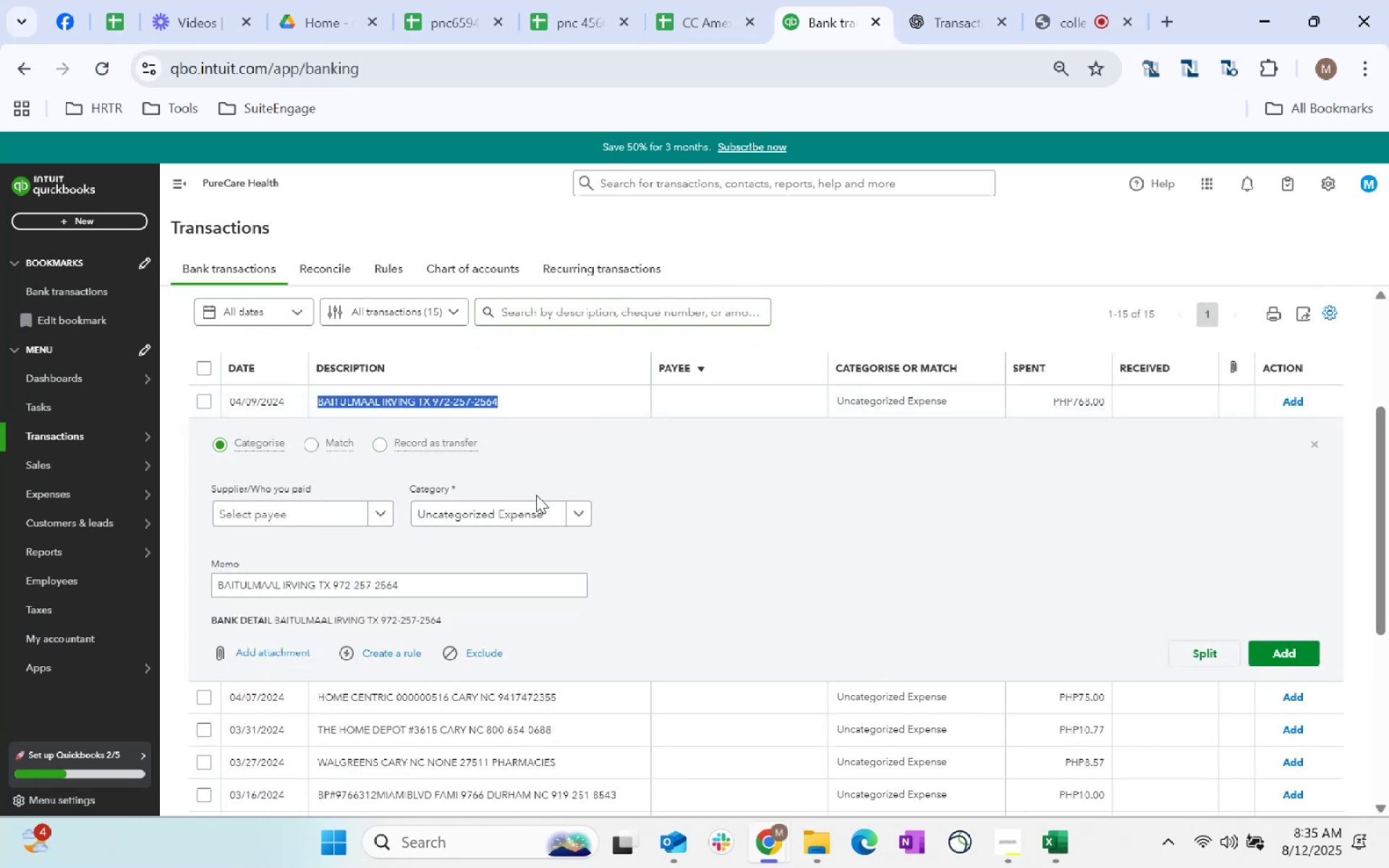 
key(Alt+AltLeft)
 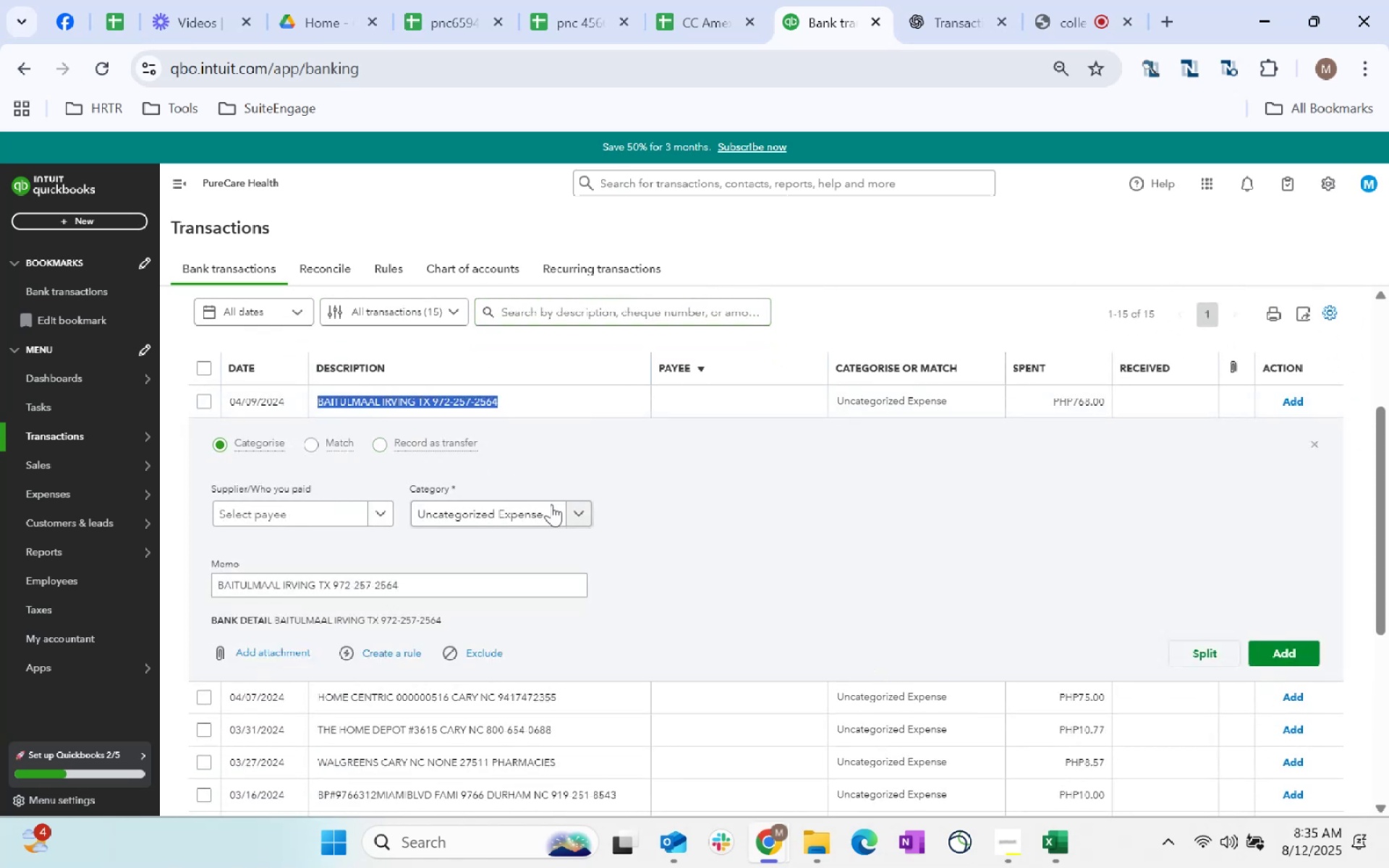 
key(Alt+Tab)
 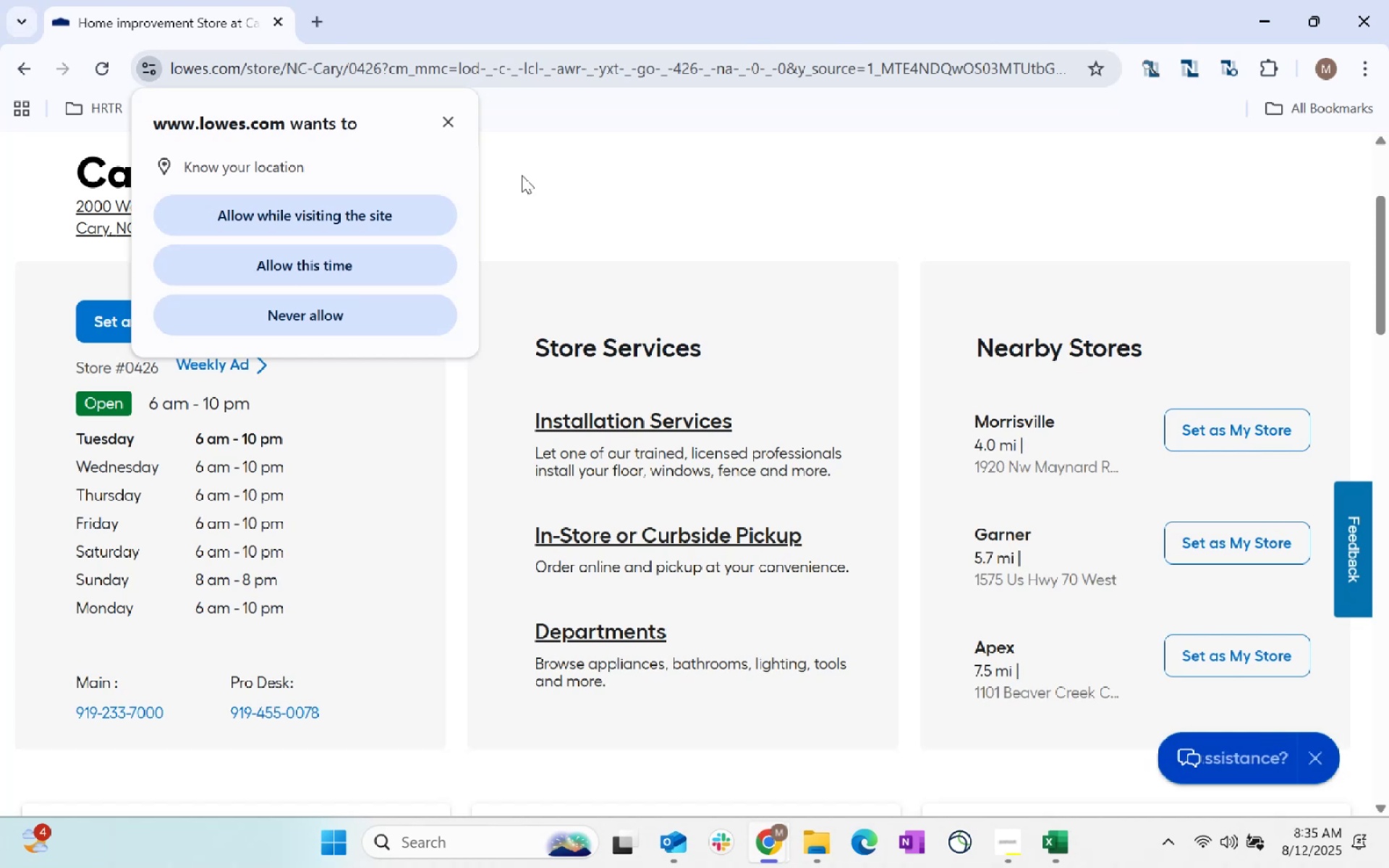 
left_click([454, 124])
 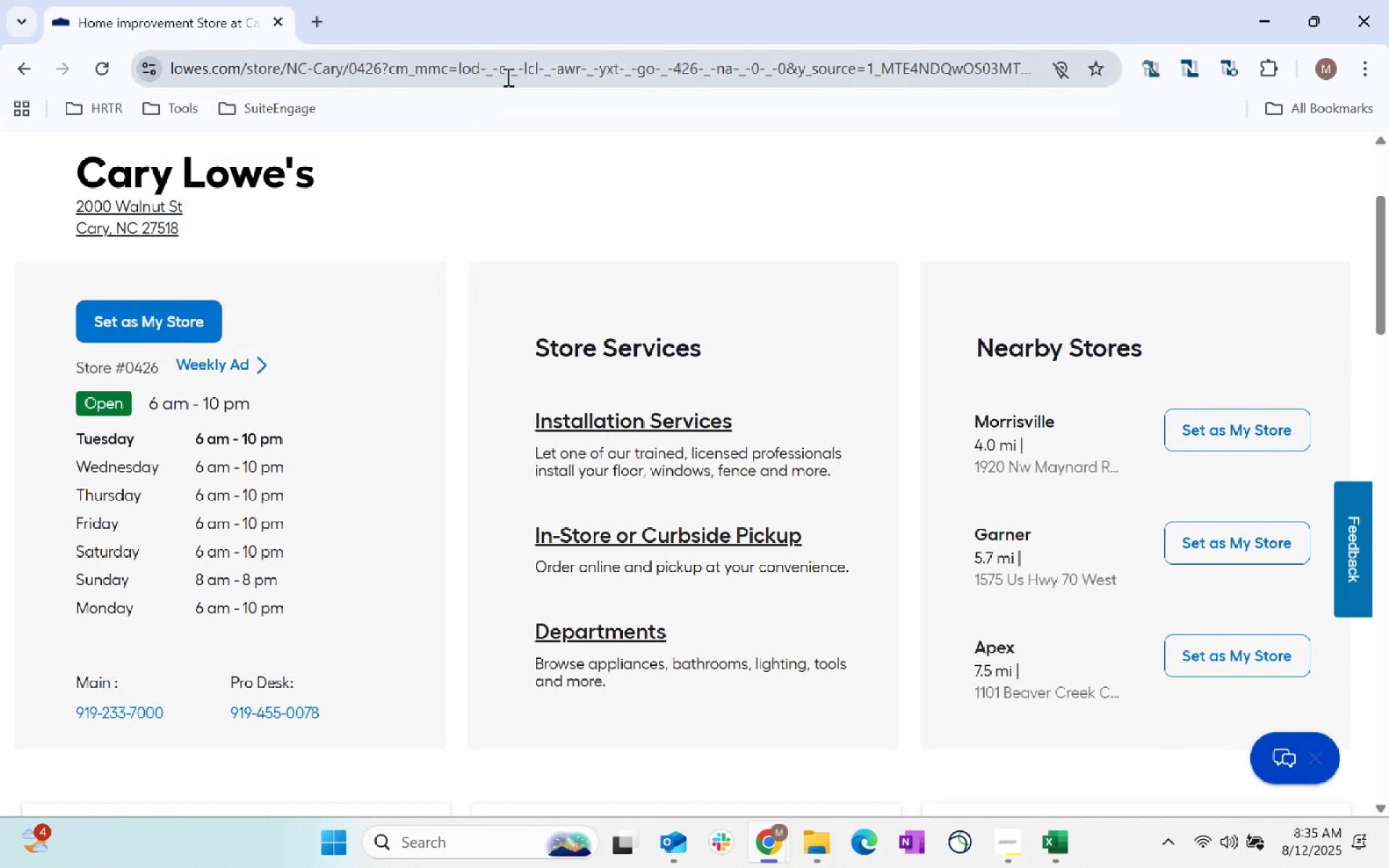 
key(Control+ControlLeft)
 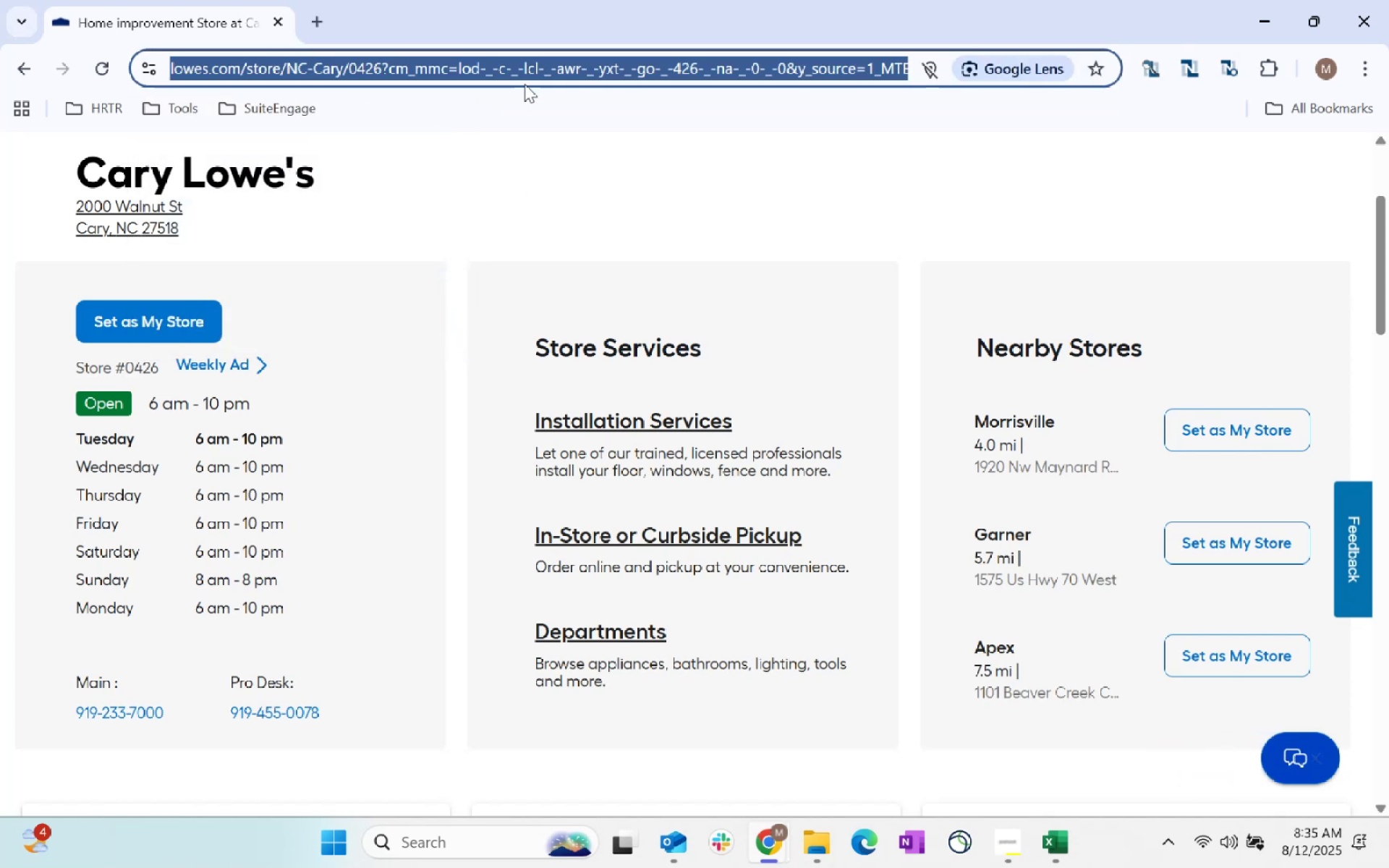 
key(V)
 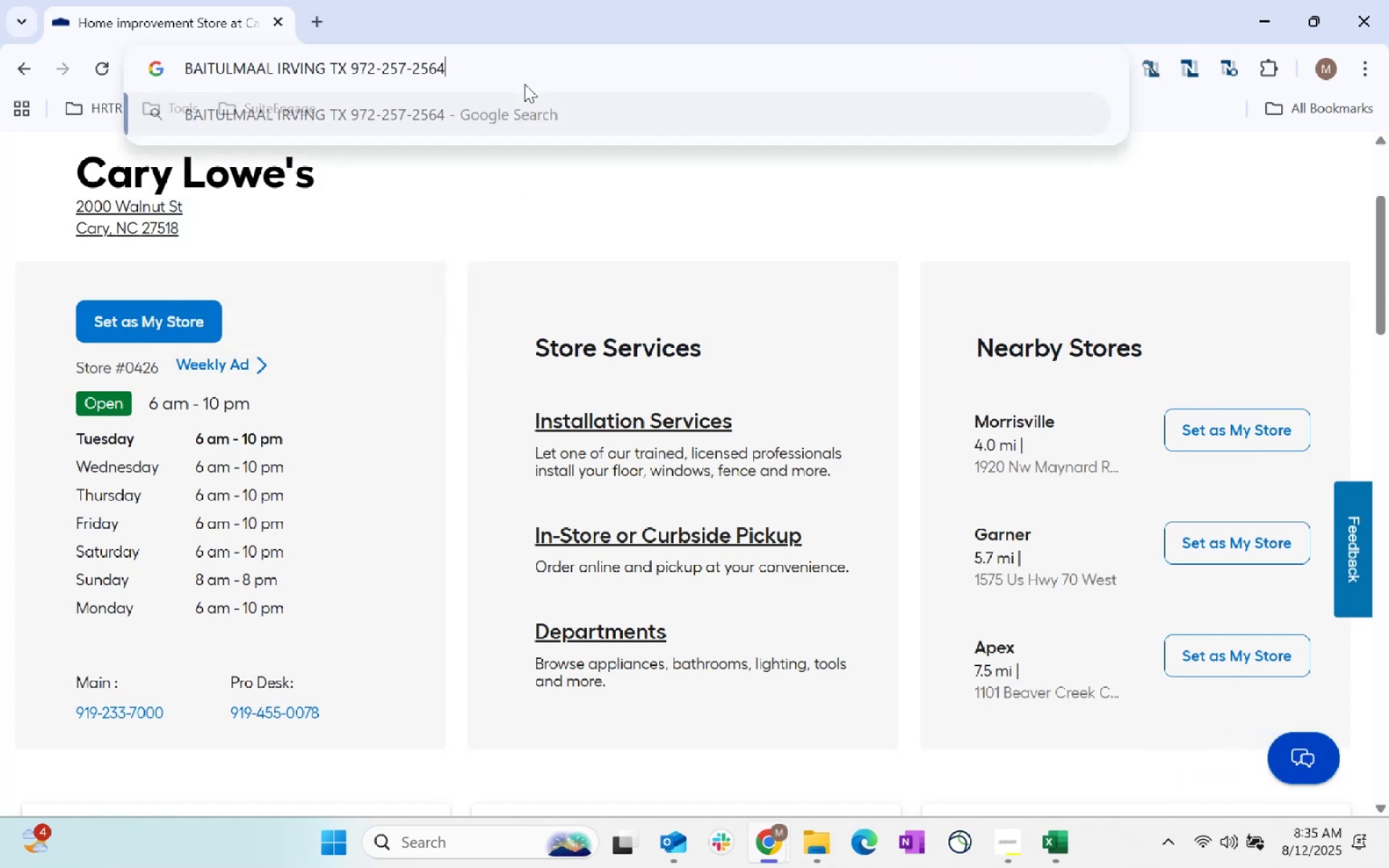 
key(Enter)
 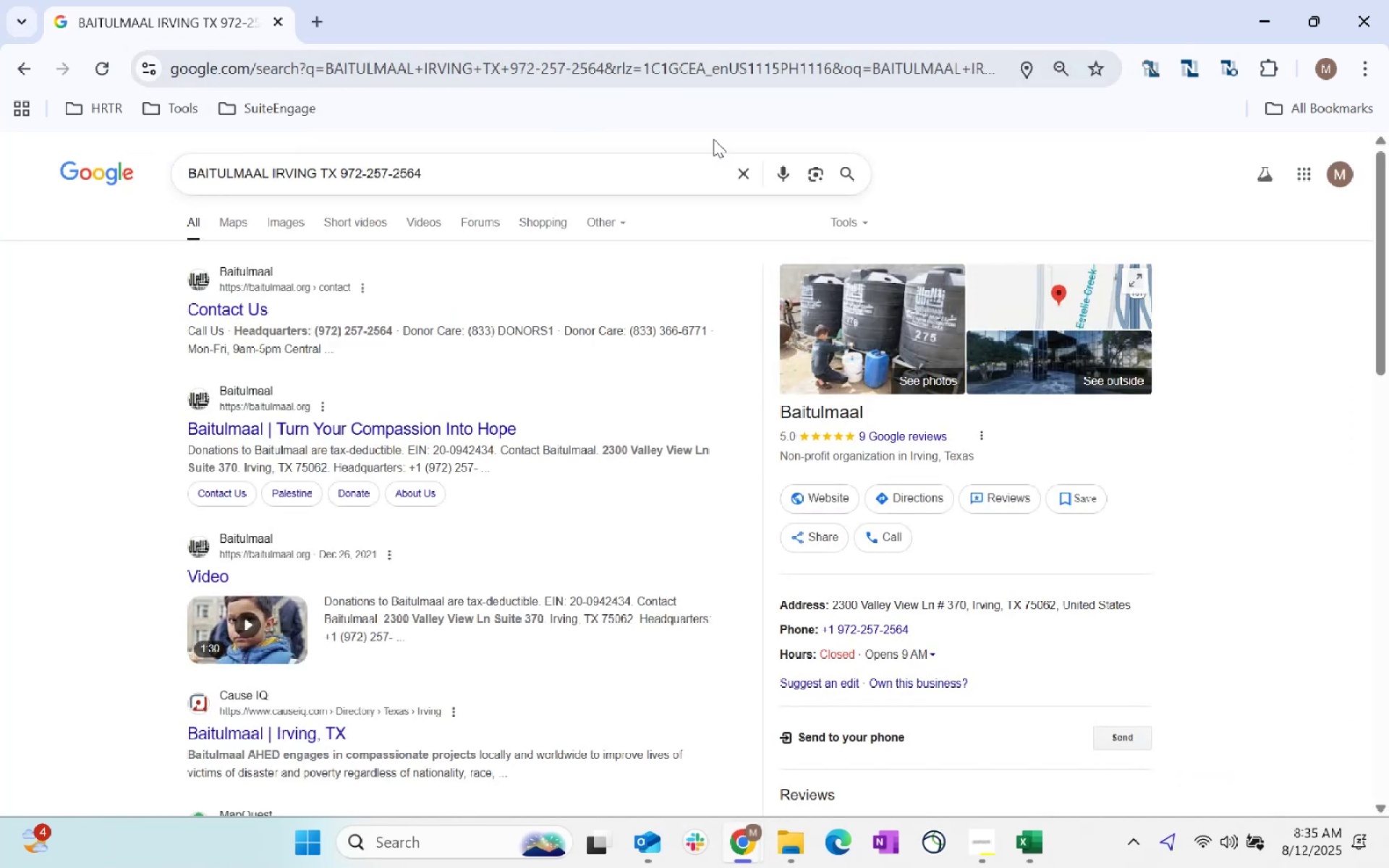 
wait(6.24)
 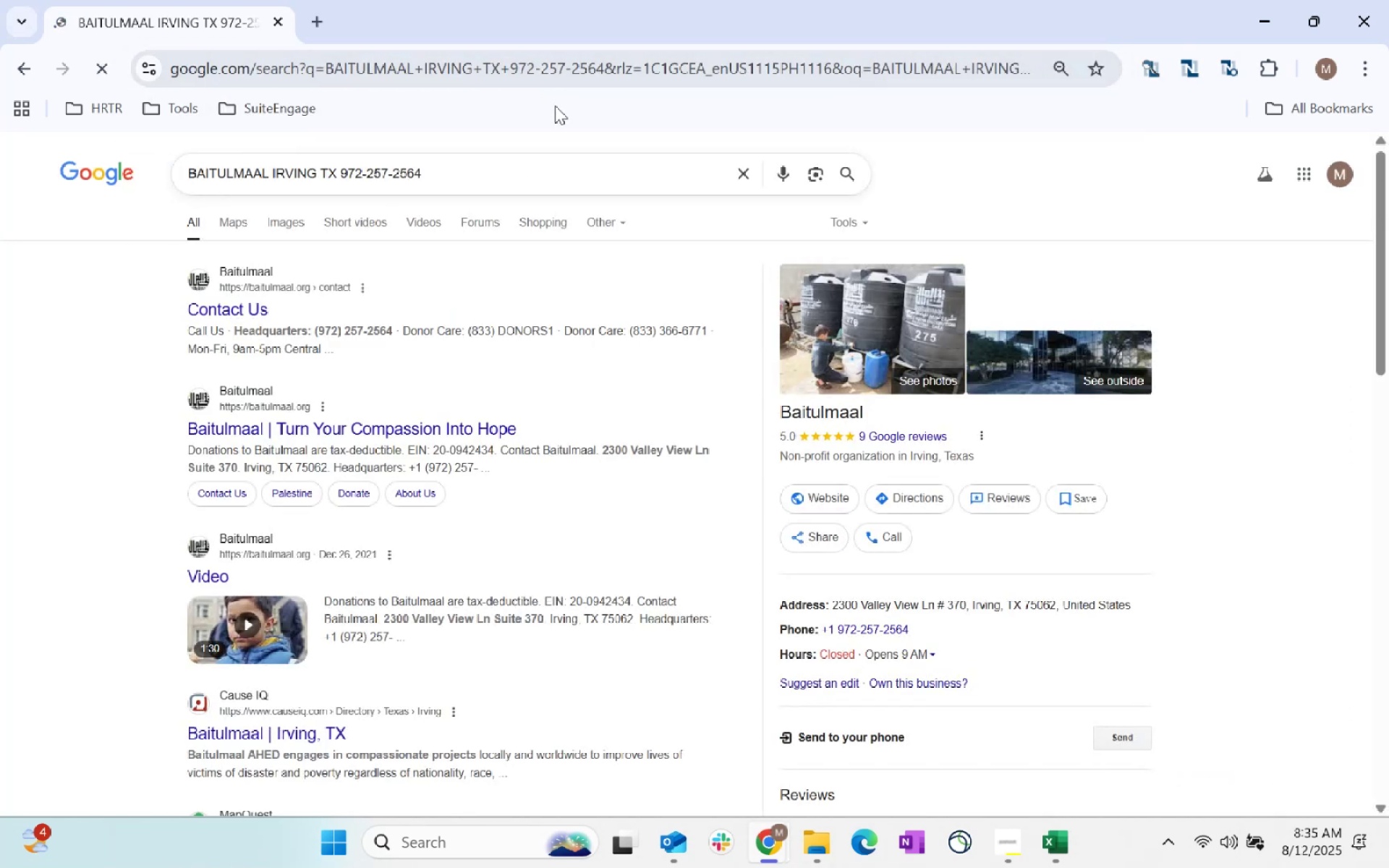 
key(Alt+AltLeft)
 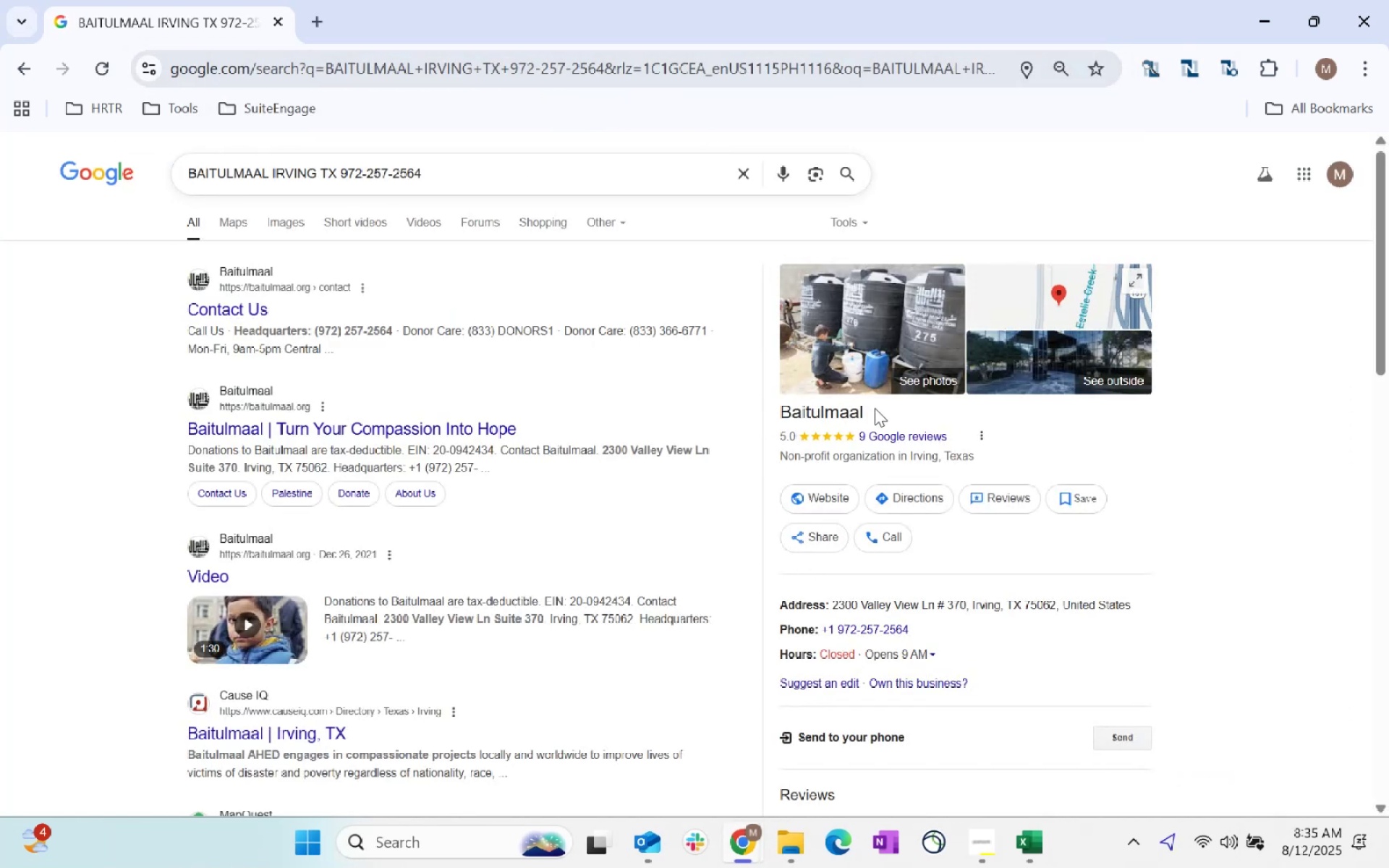 
key(Alt+Tab)
 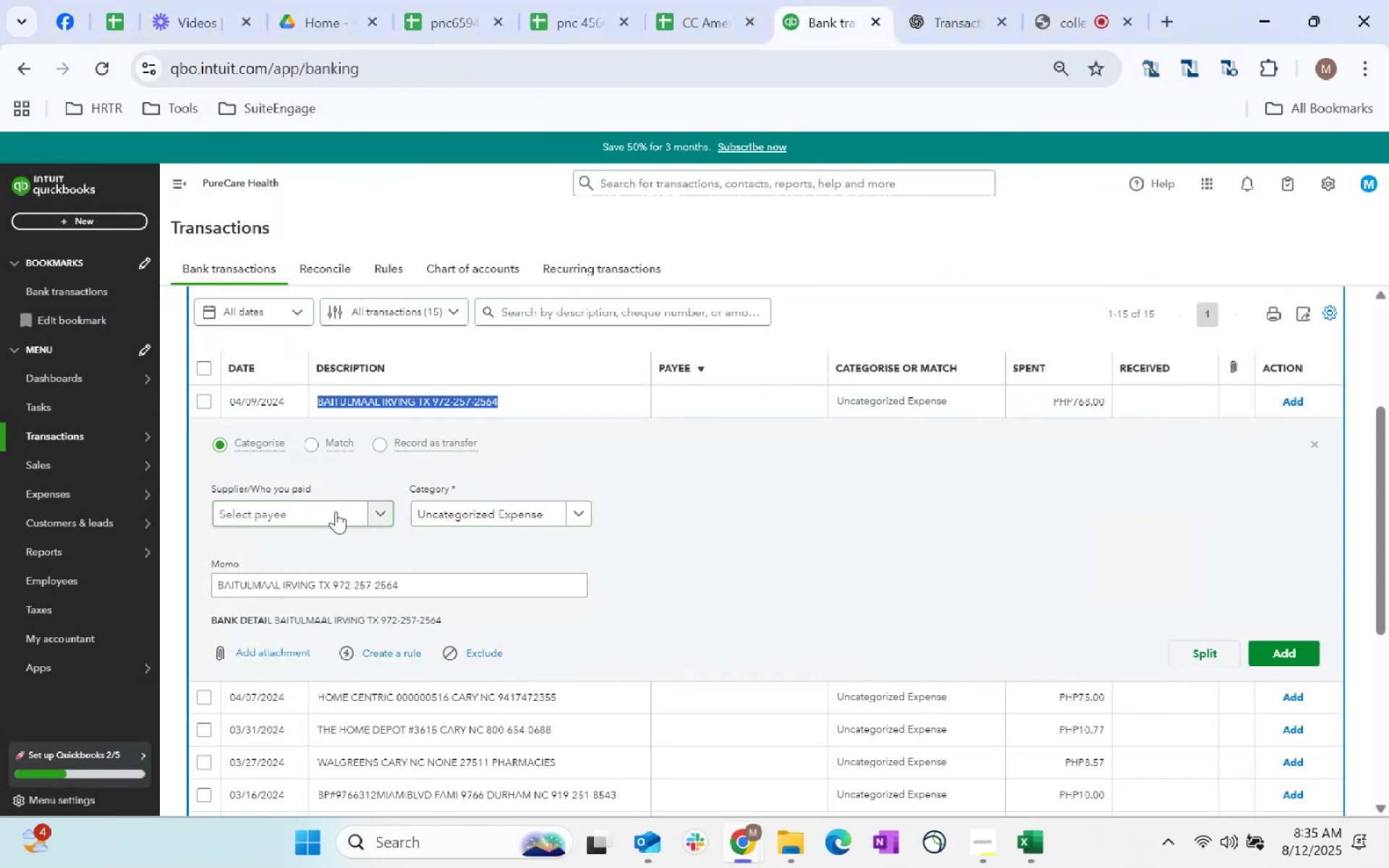 
left_click([336, 511])
 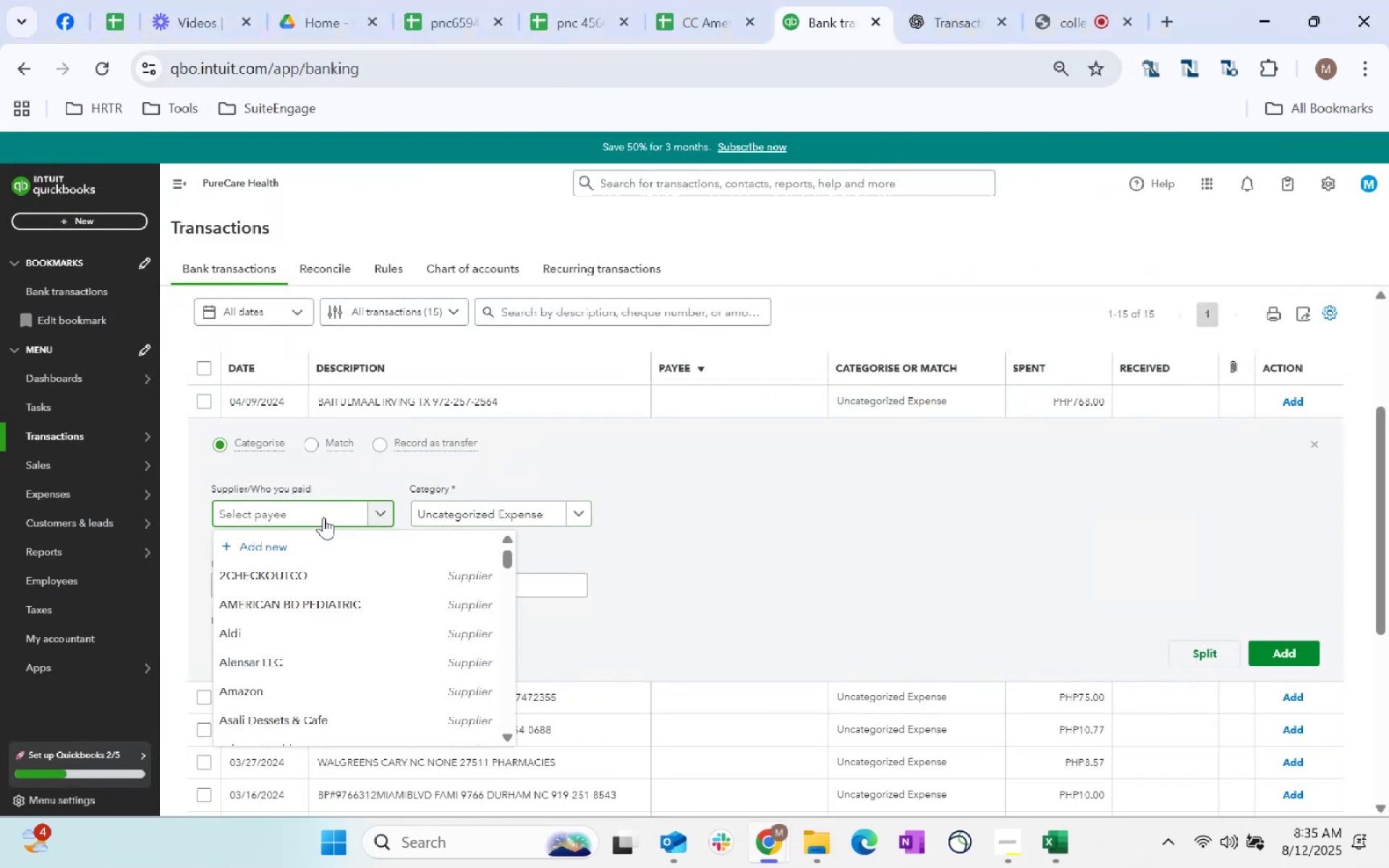 
left_click([270, 545])
 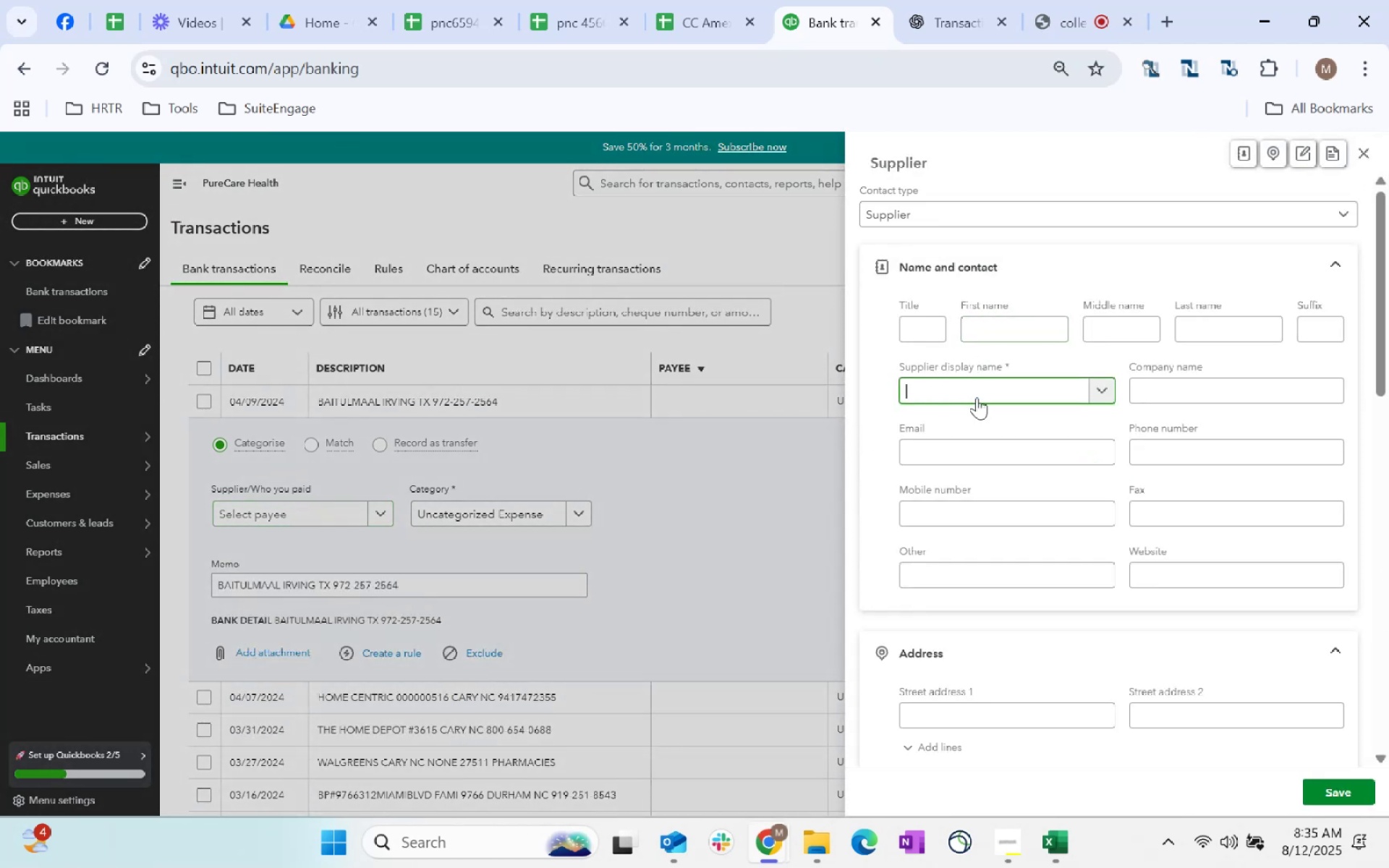 
type(N)
key(Backspace)
type(baitulmaal)
 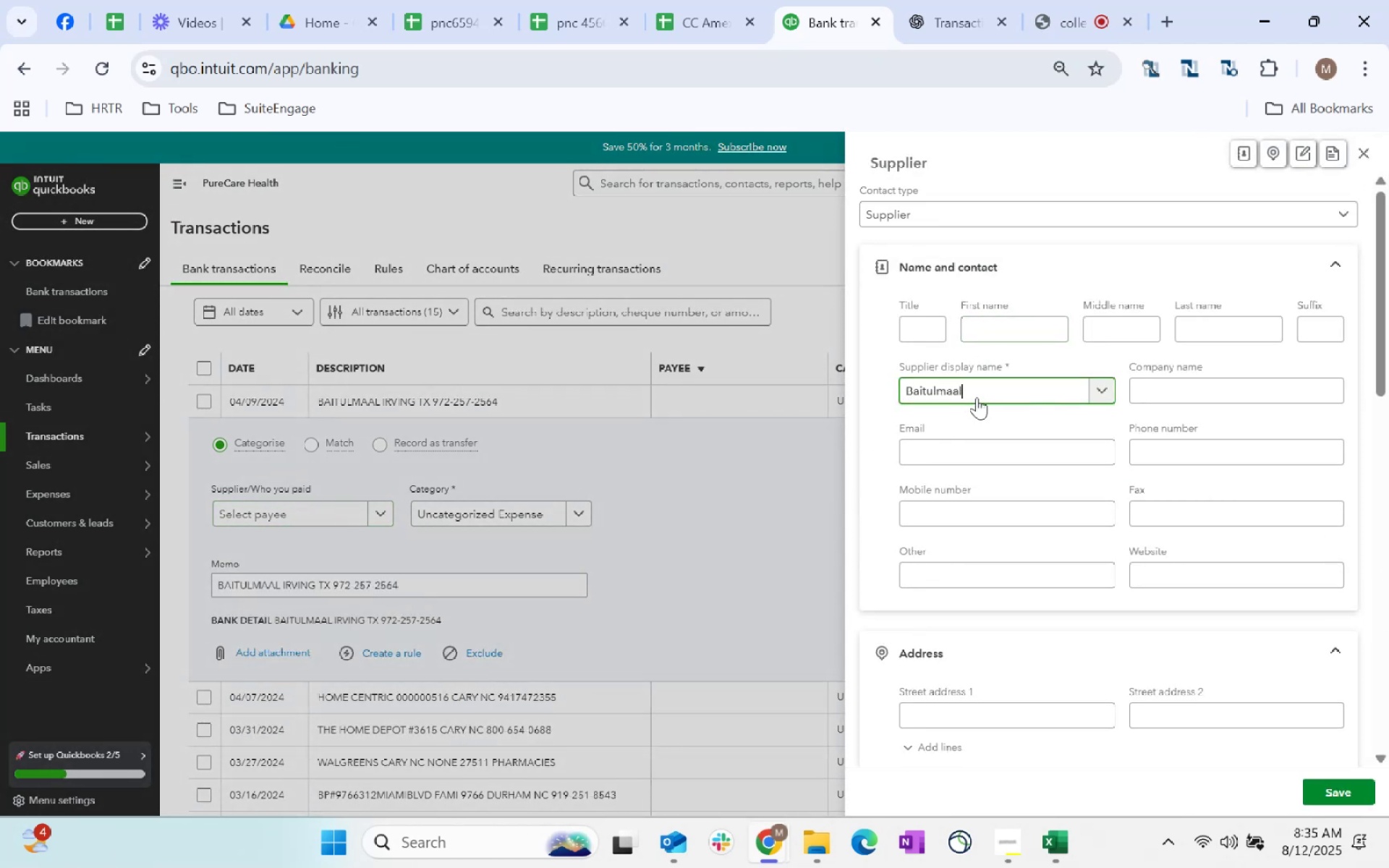 
scroll: coordinate [1053, 759], scroll_direction: down, amount: 224.0
 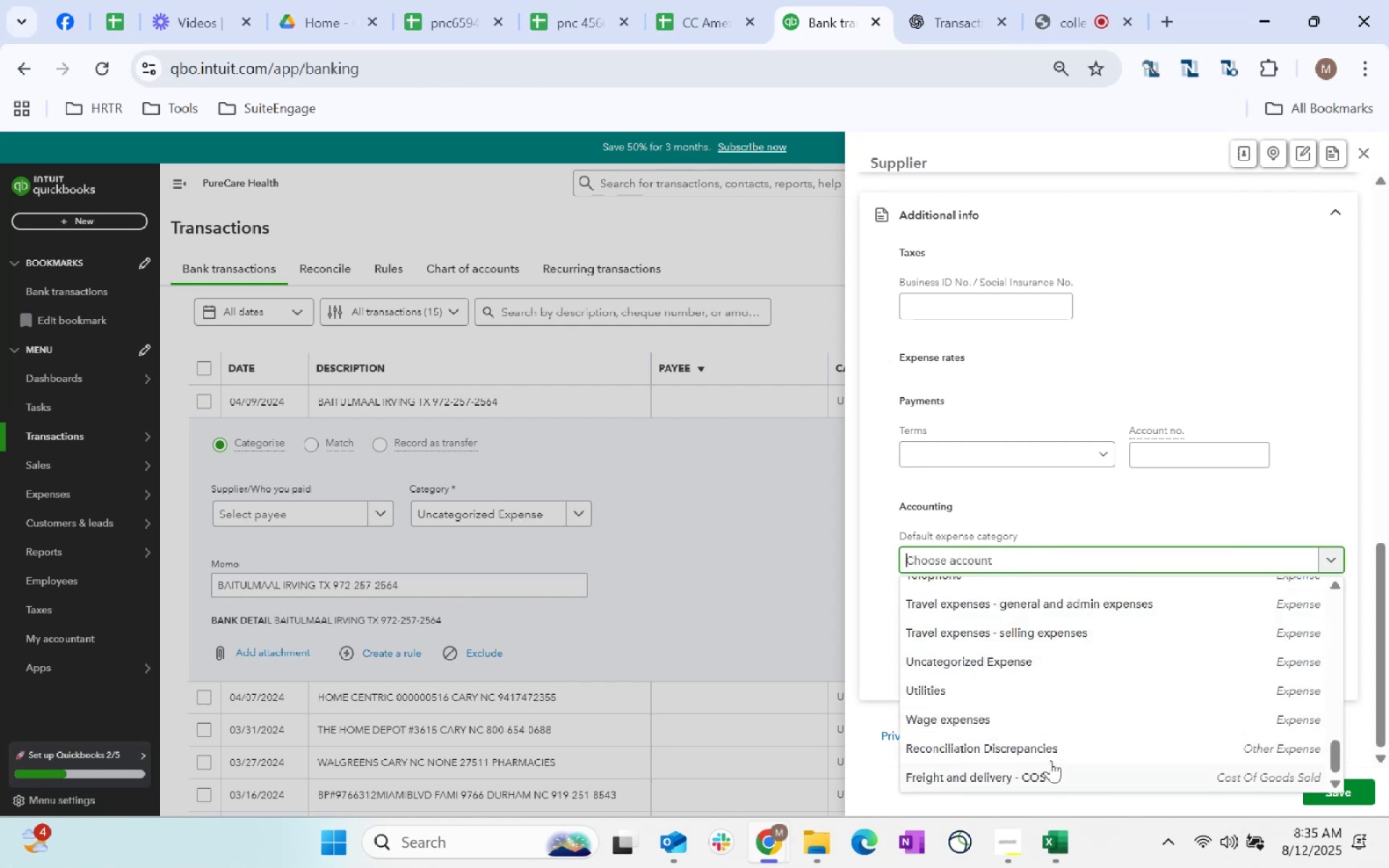 
left_click([1043, 546])
 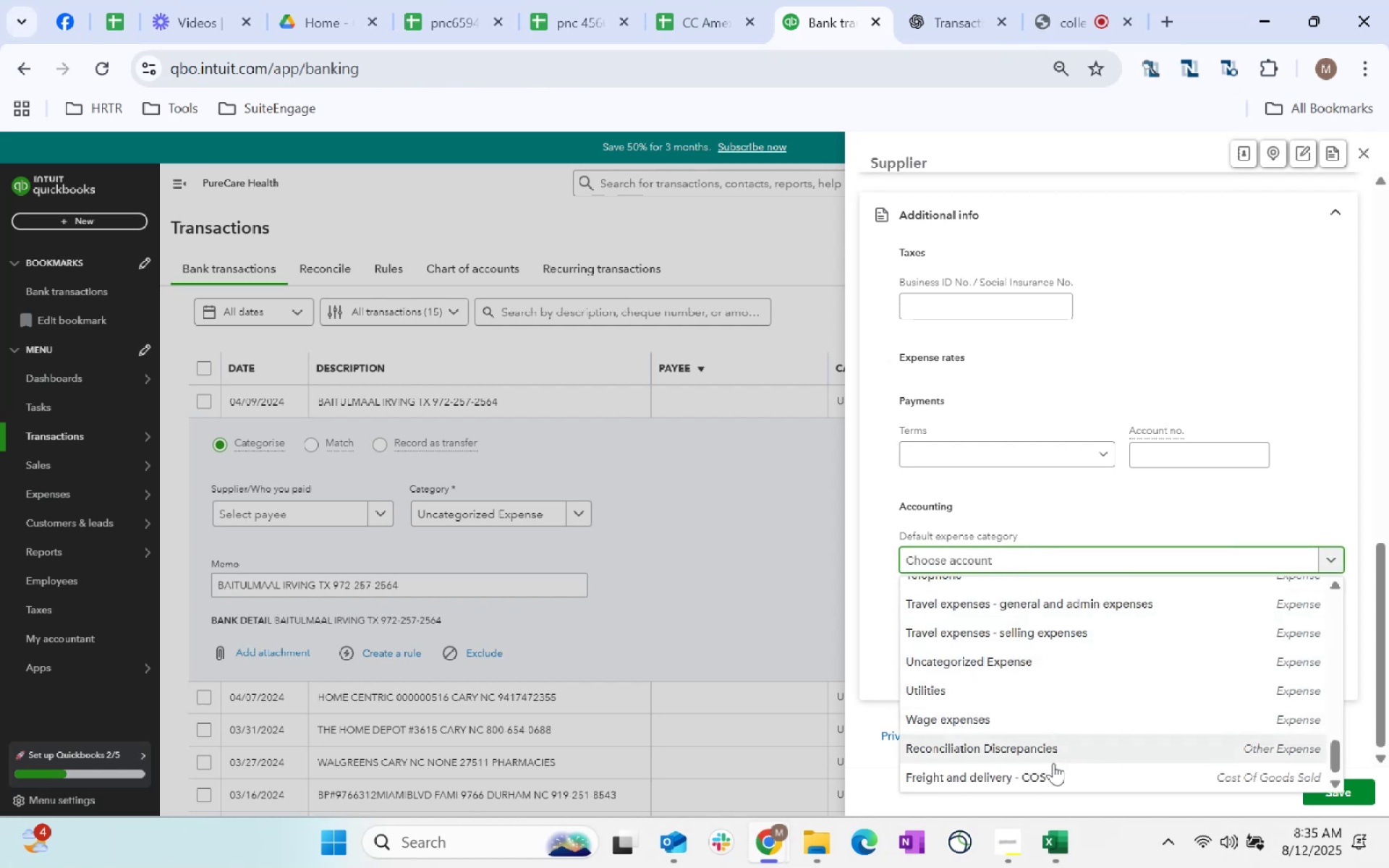 
scroll: coordinate [1126, 720], scroll_direction: up, amount: 2.0
 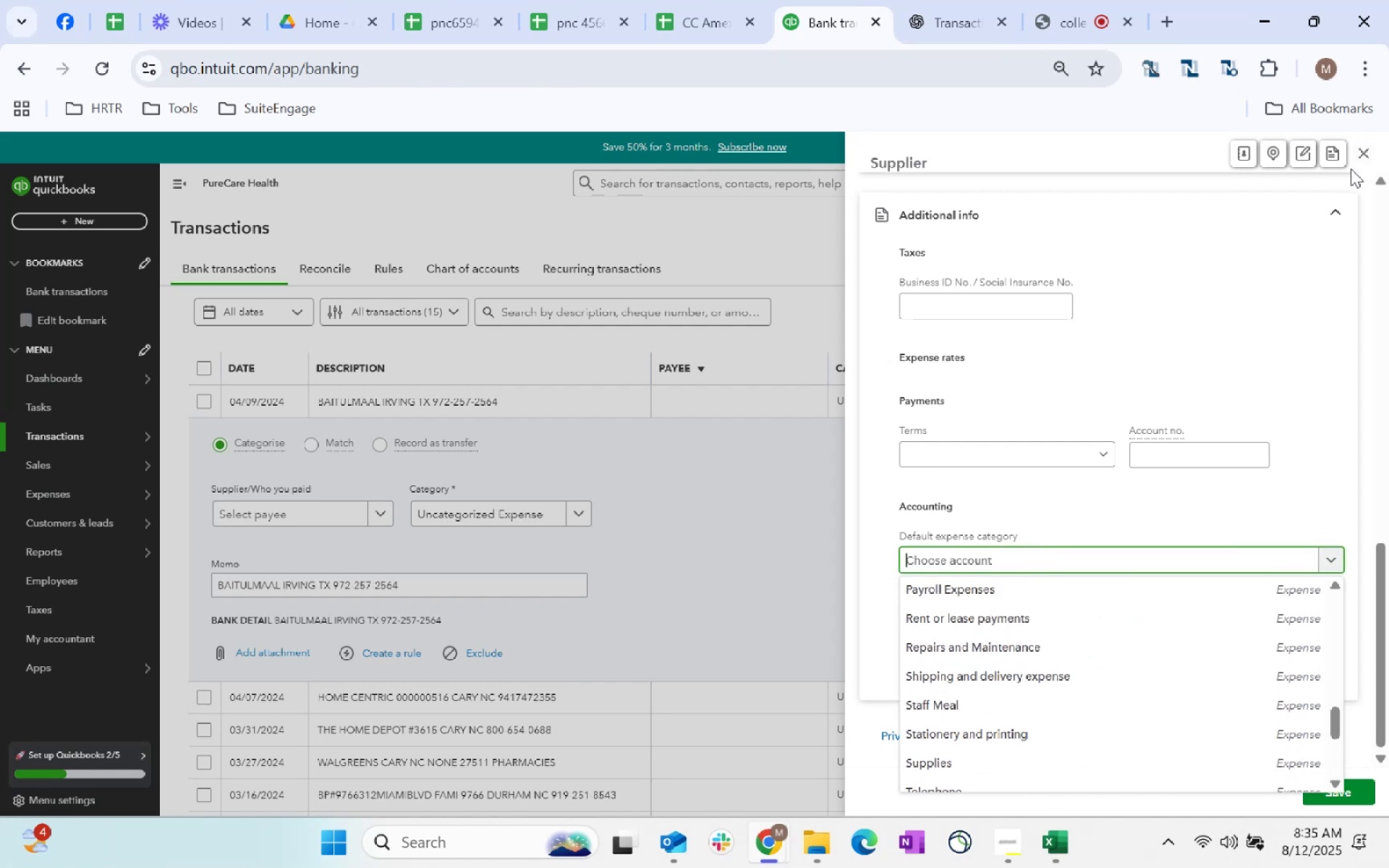 
left_click([1360, 157])
 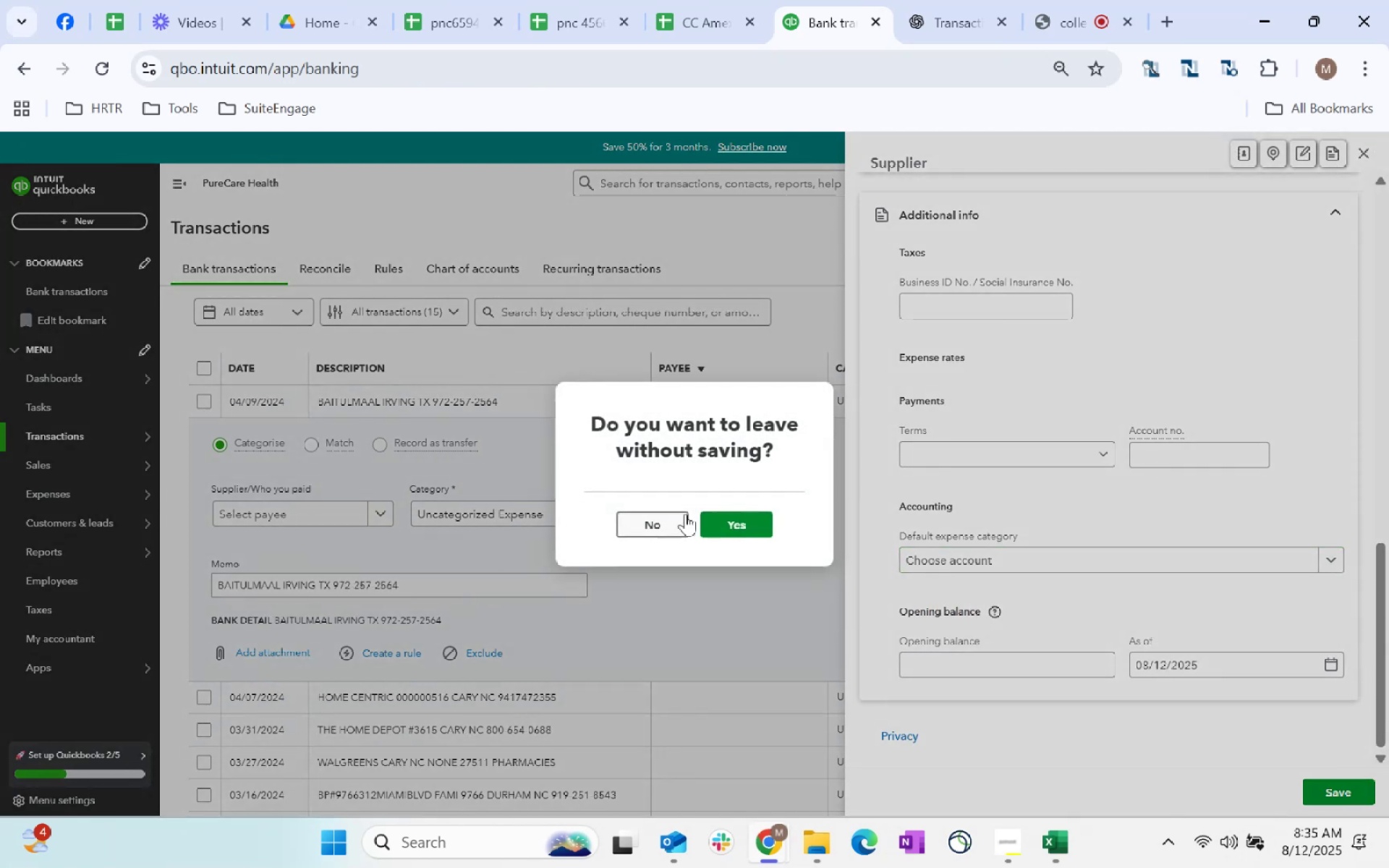 
left_click([753, 518])
 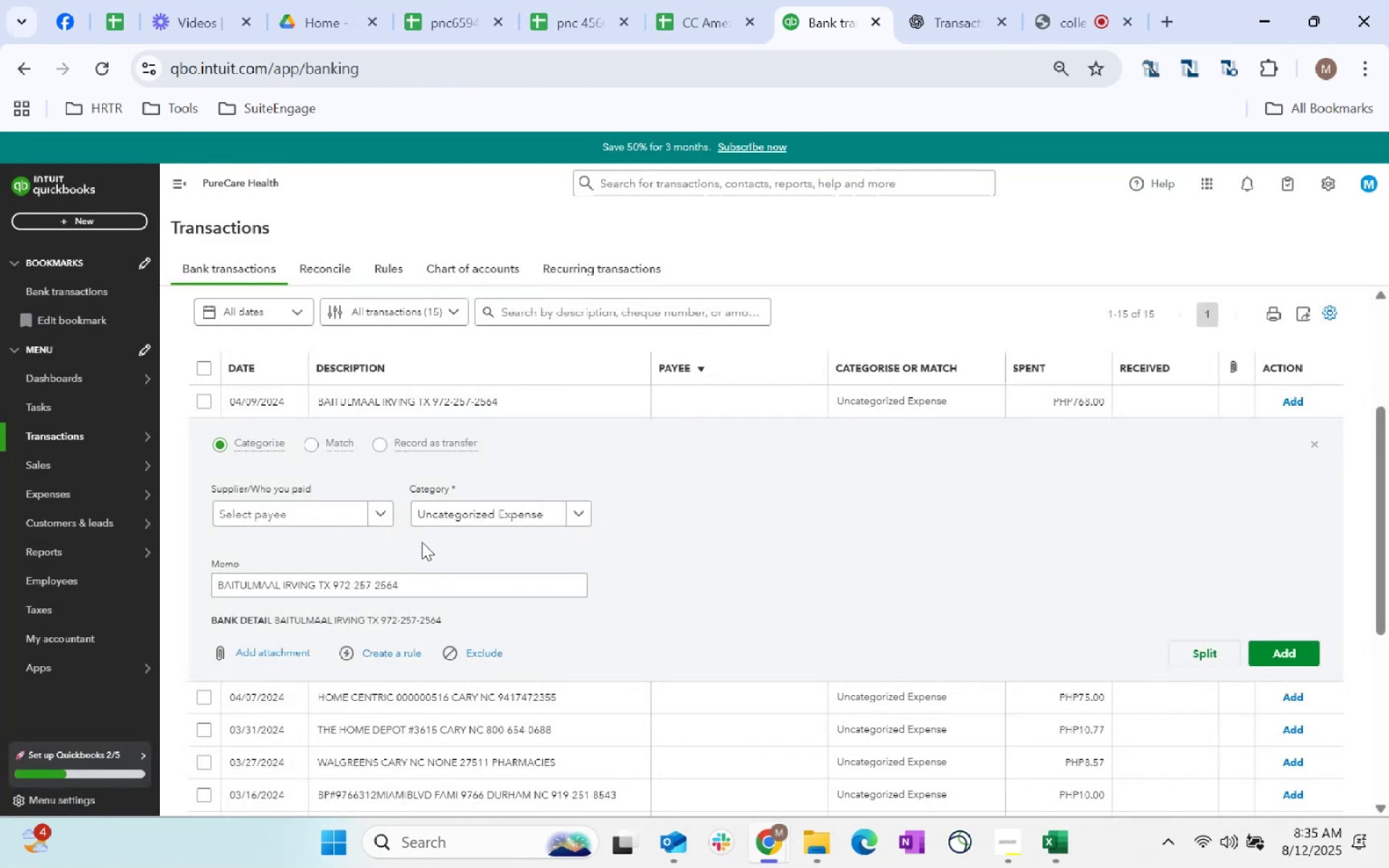 
left_click([480, 505])
 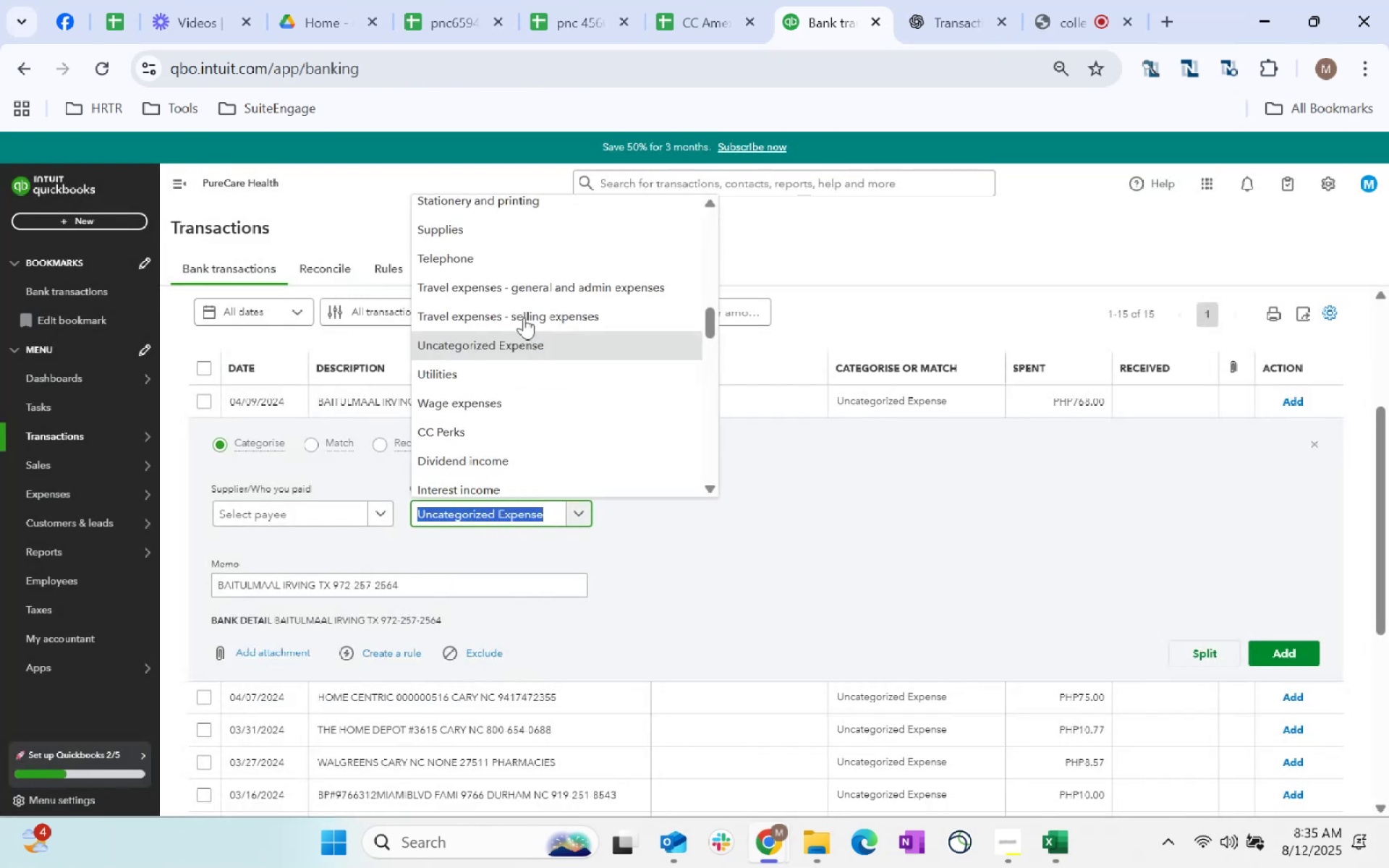 
scroll: coordinate [514, 248], scroll_direction: up, amount: 20.0
 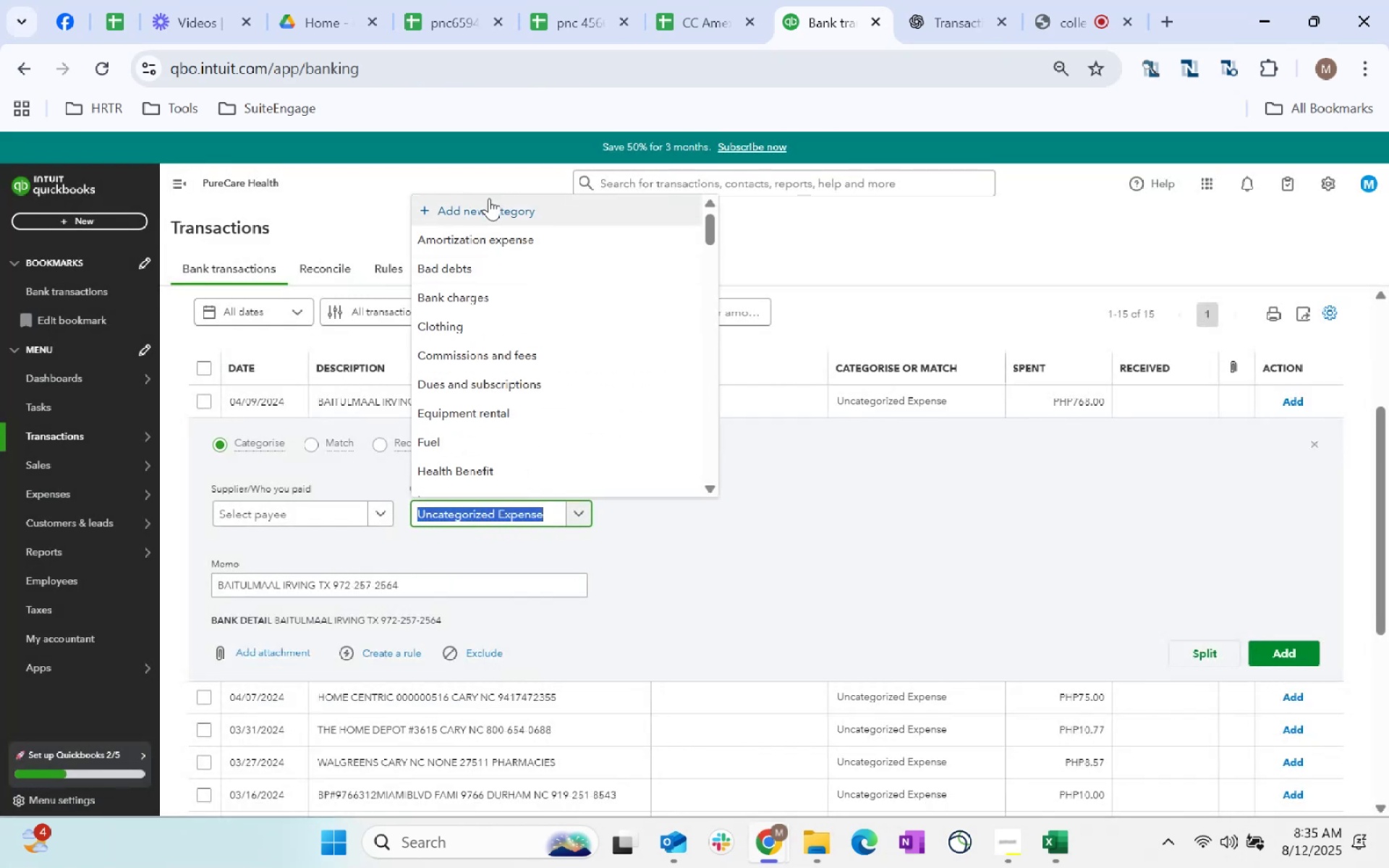 
left_click([492, 215])
 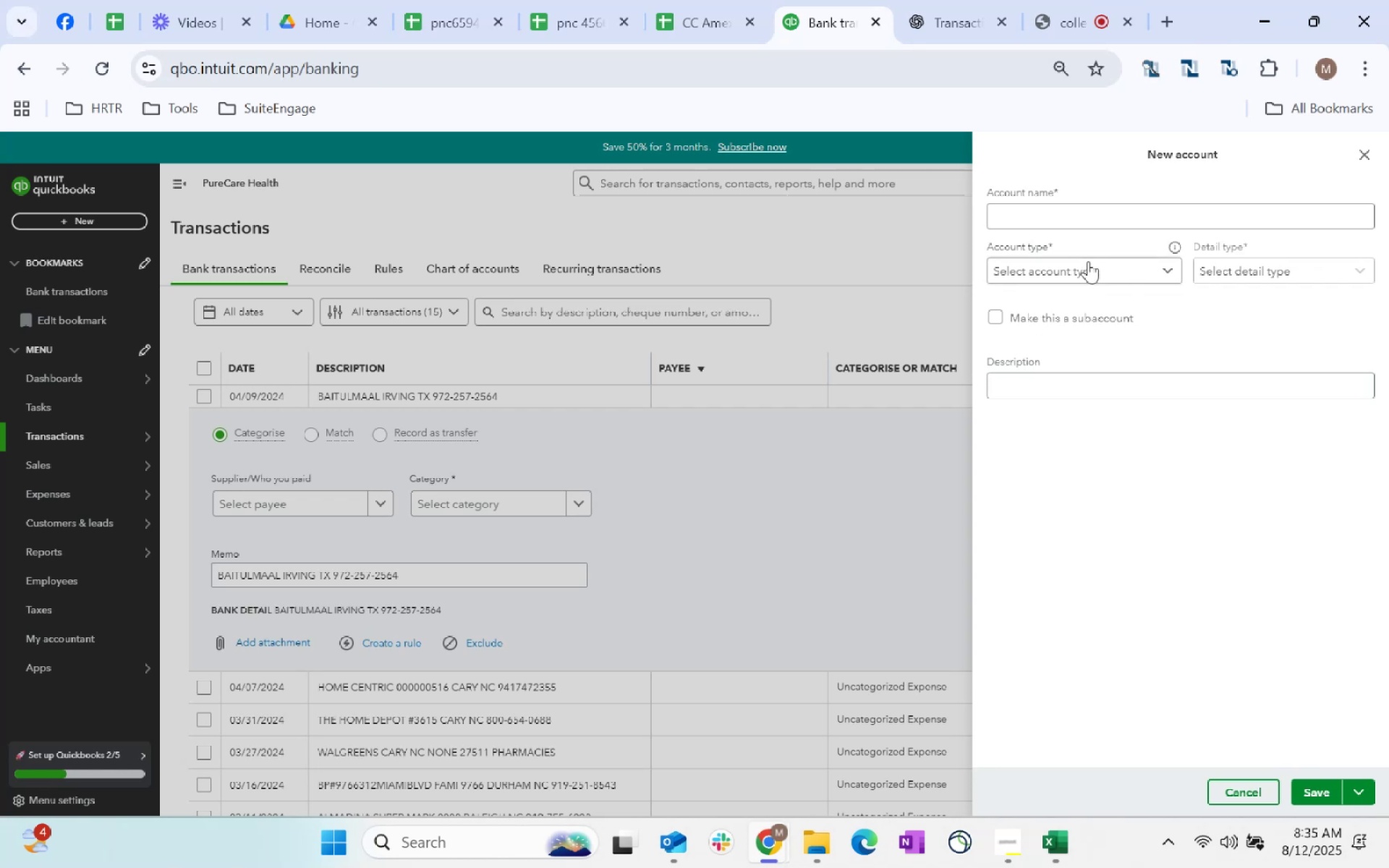 
left_click([1042, 218])
 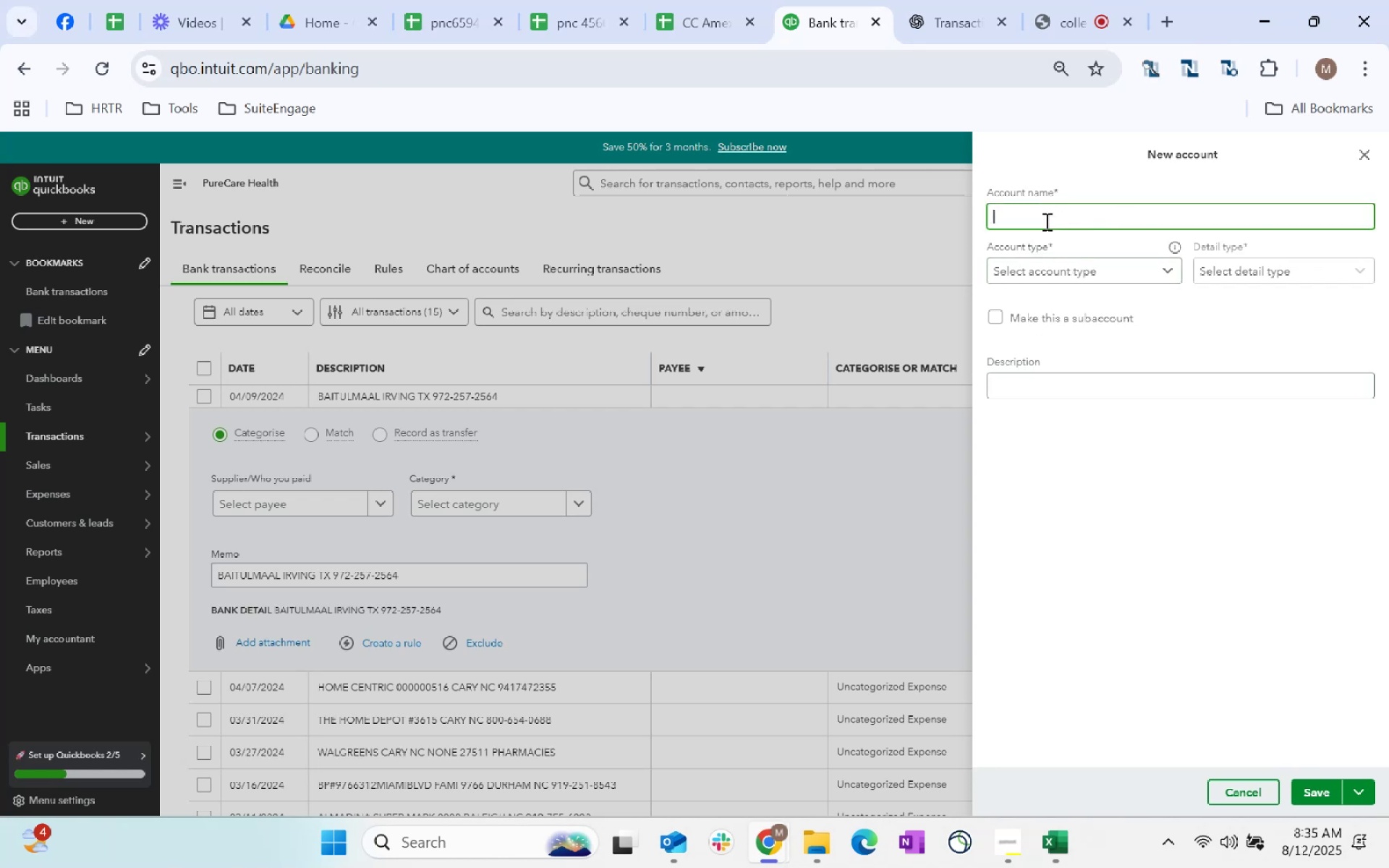 
hold_key(key=ShiftLeft, duration=0.39)
 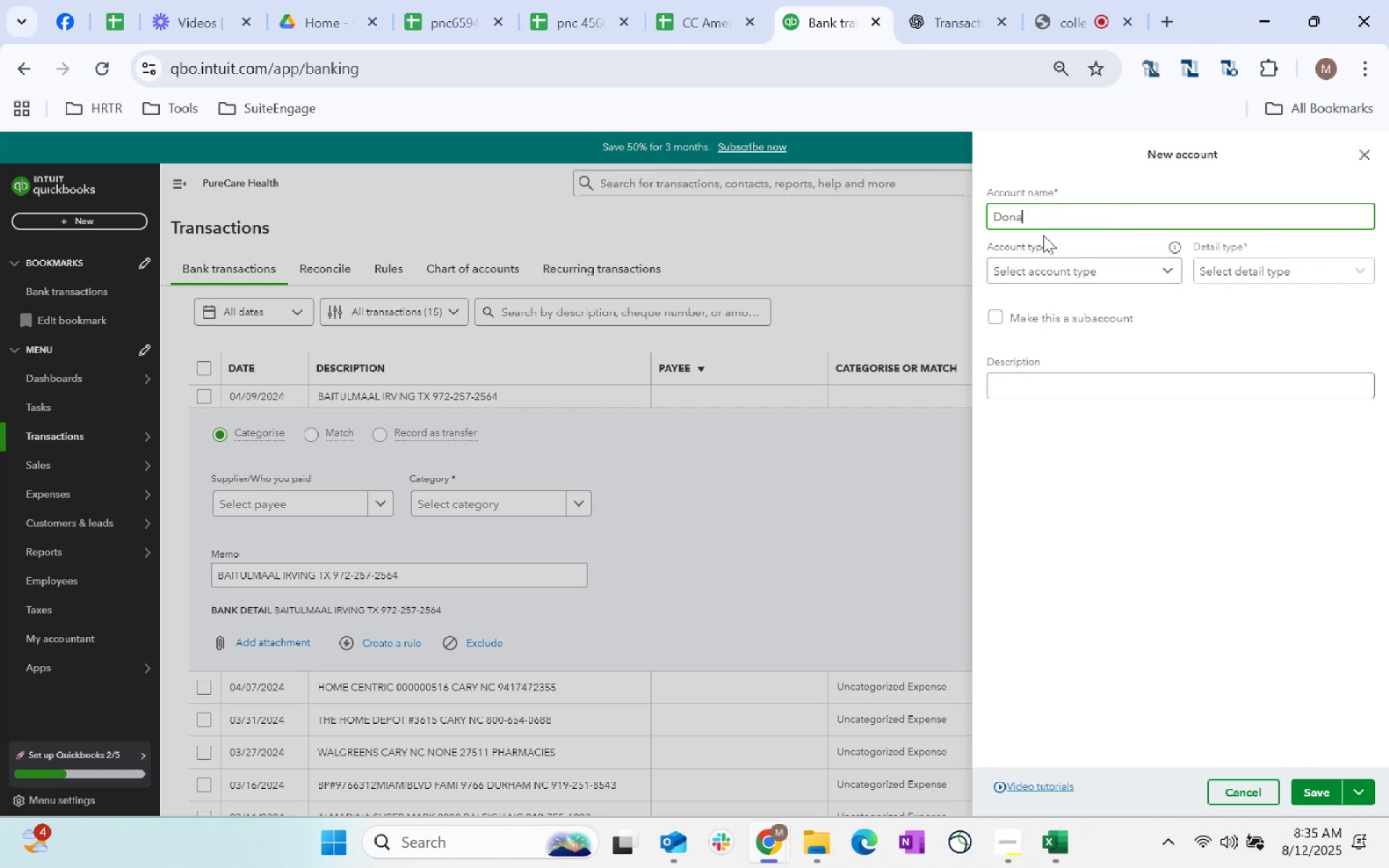 
type(donations)
 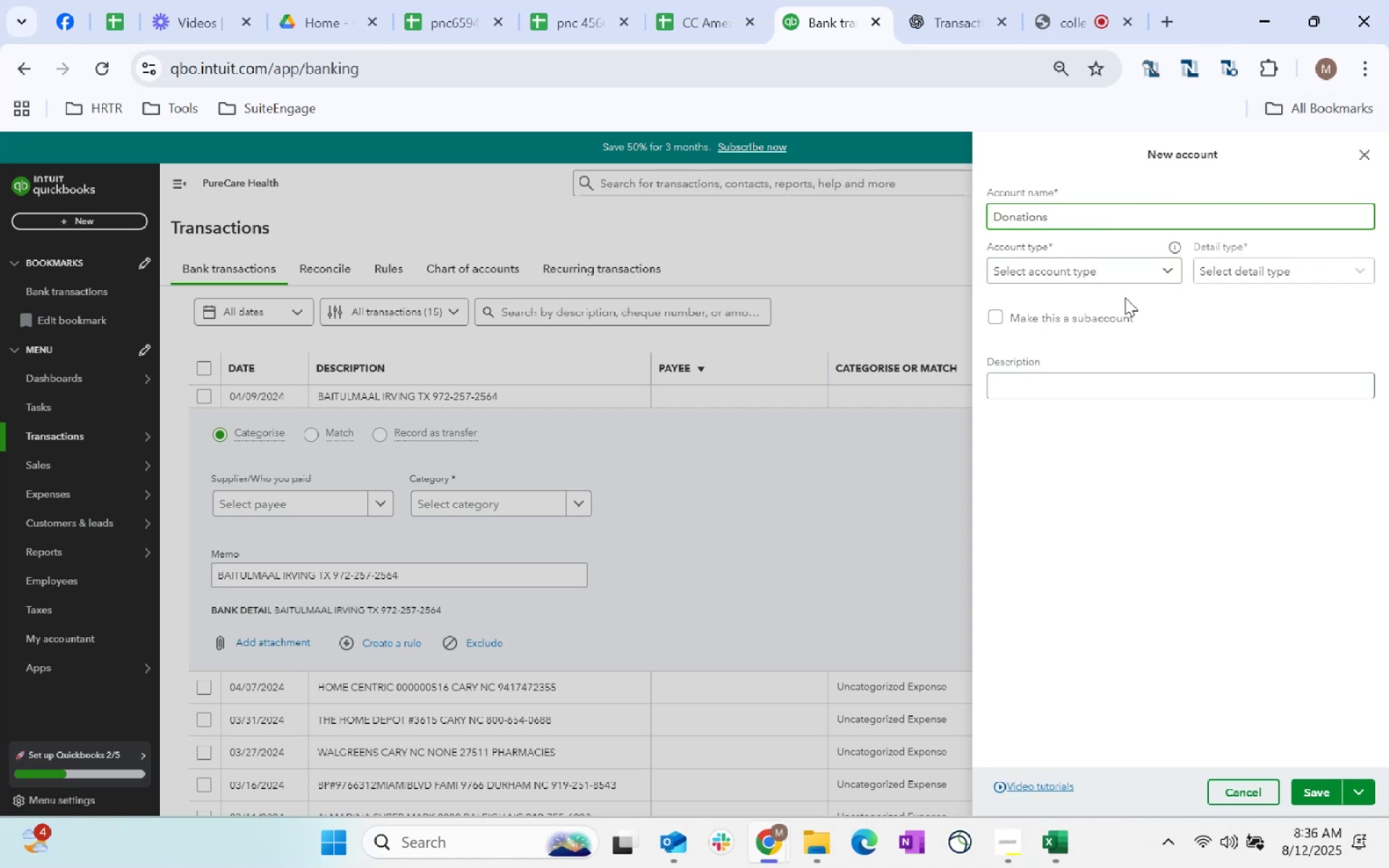 
left_click([1115, 299])
 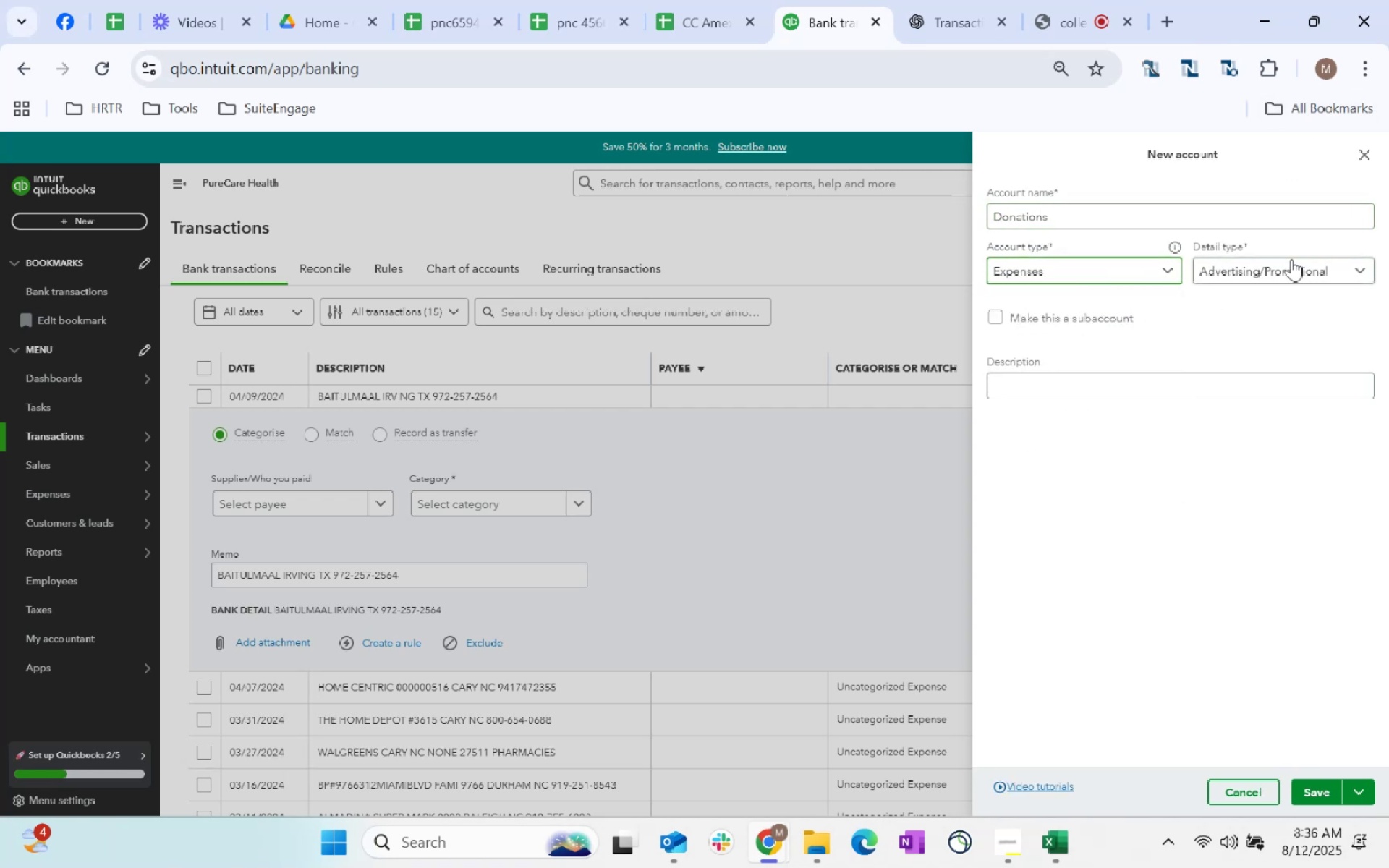 
left_click([1280, 263])
 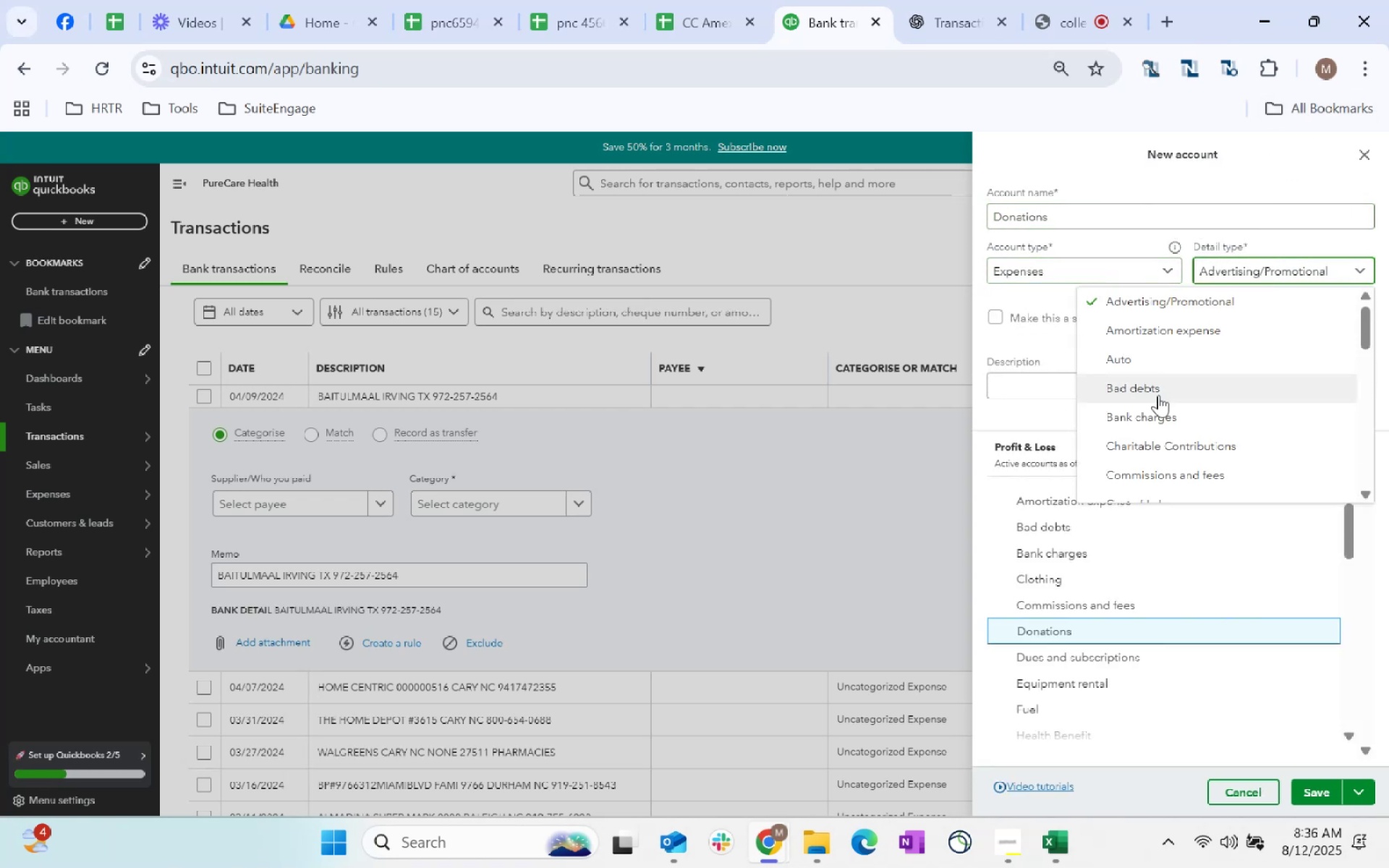 
scroll: coordinate [1194, 391], scroll_direction: down, amount: 1.0
 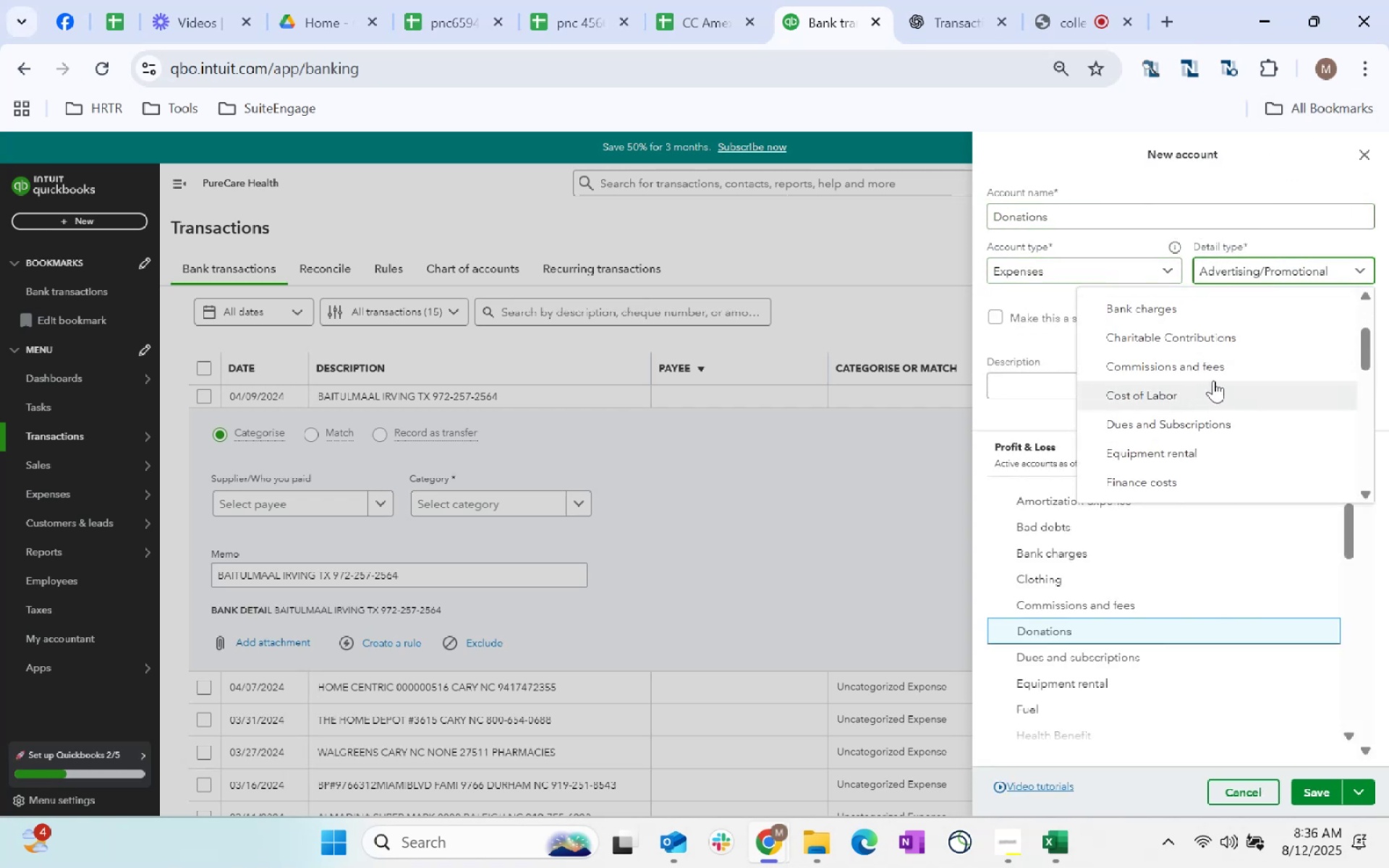 
left_click([1205, 346])
 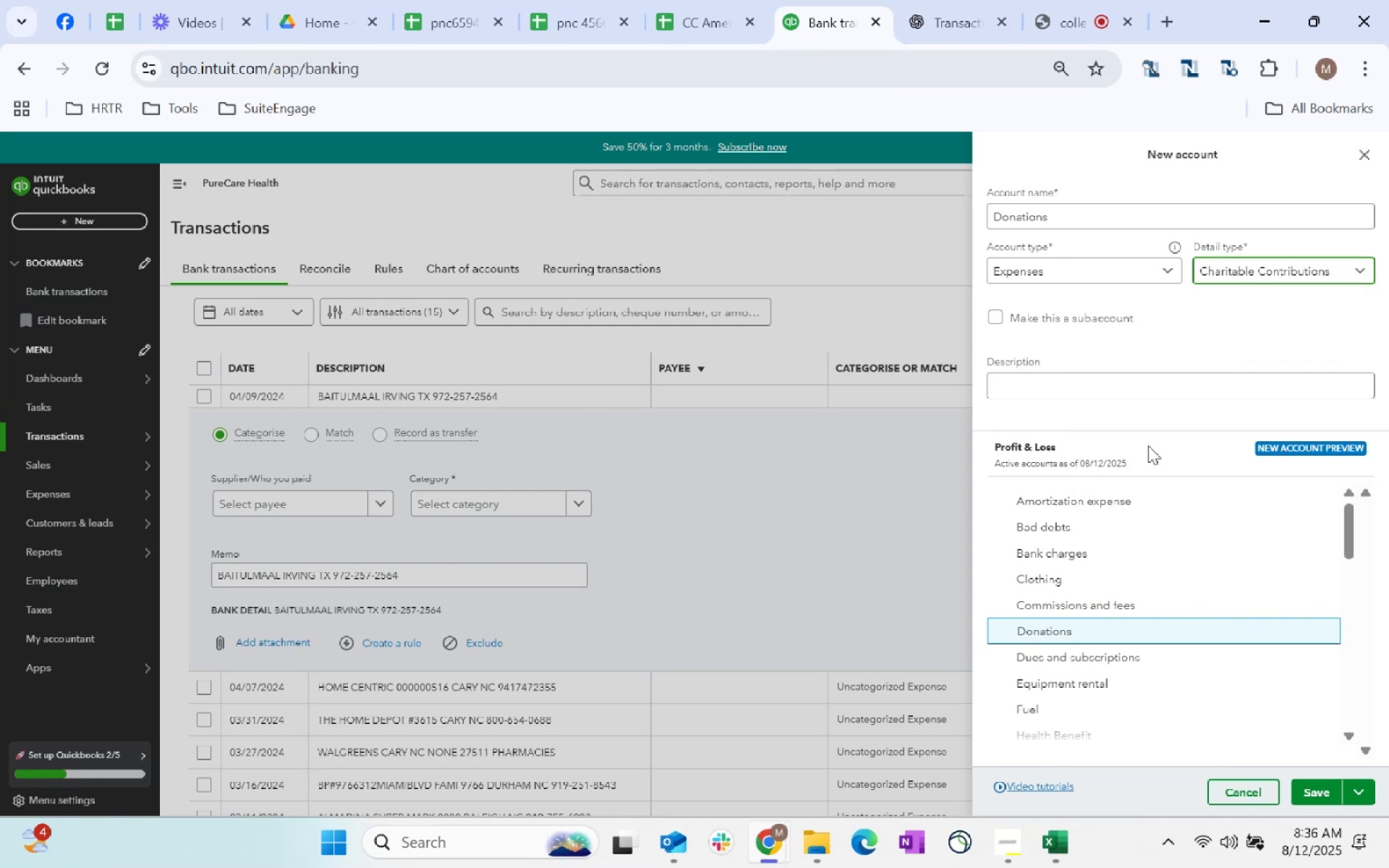 
scroll: coordinate [837, 667], scroll_direction: down, amount: 127.0
 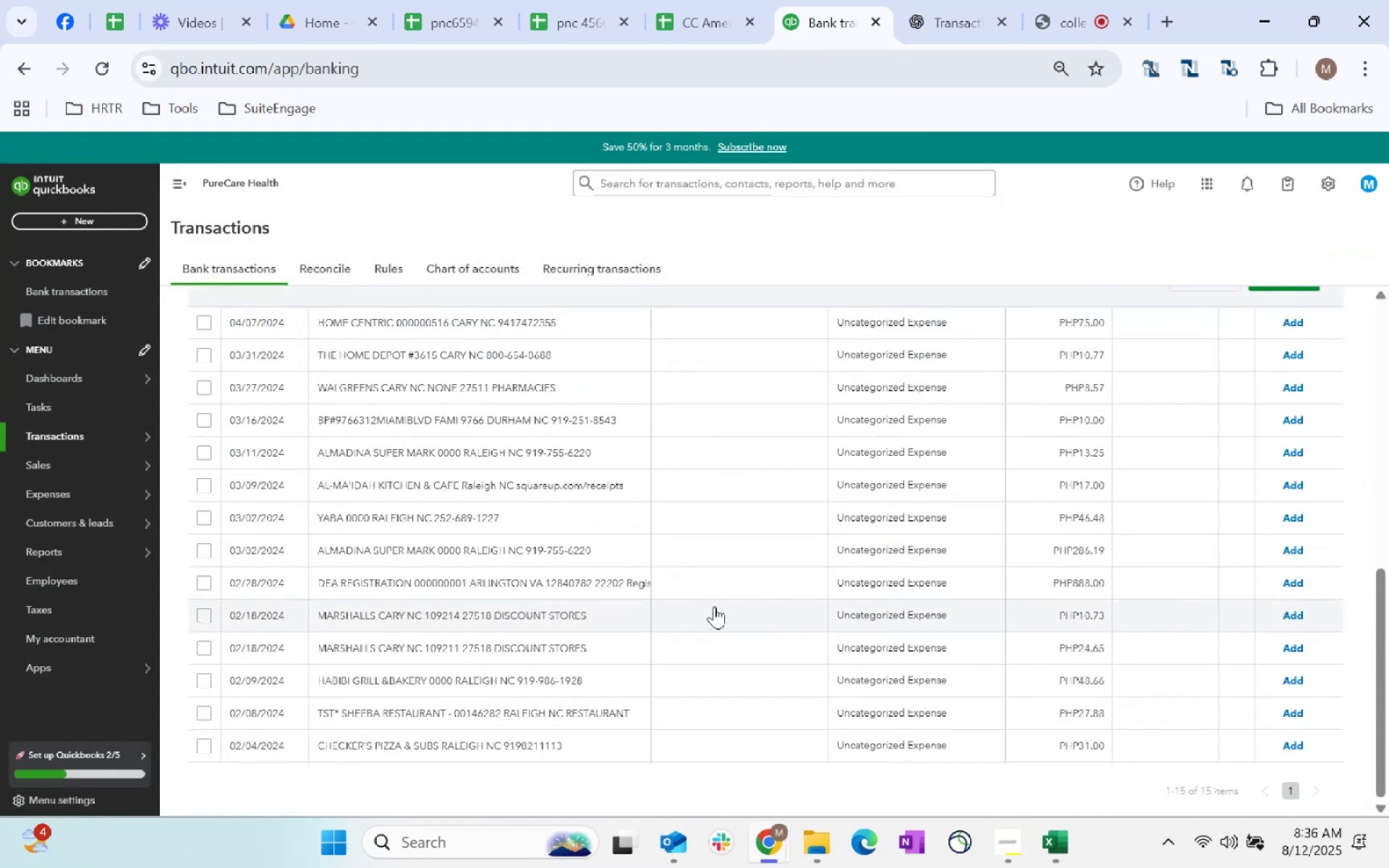 
left_click([1331, 780])
 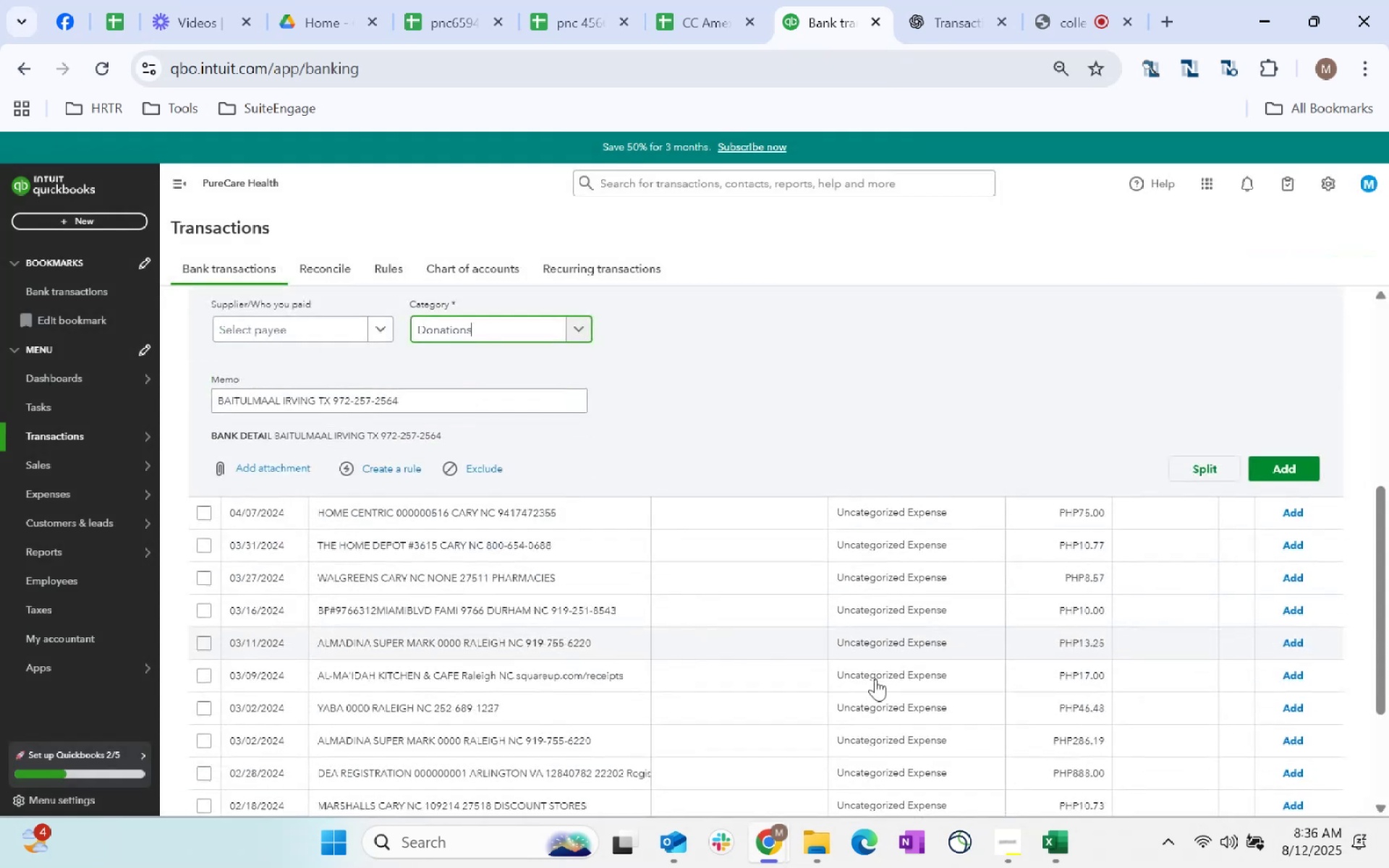 
scroll: coordinate [719, 600], scroll_direction: up, amount: 7.0
 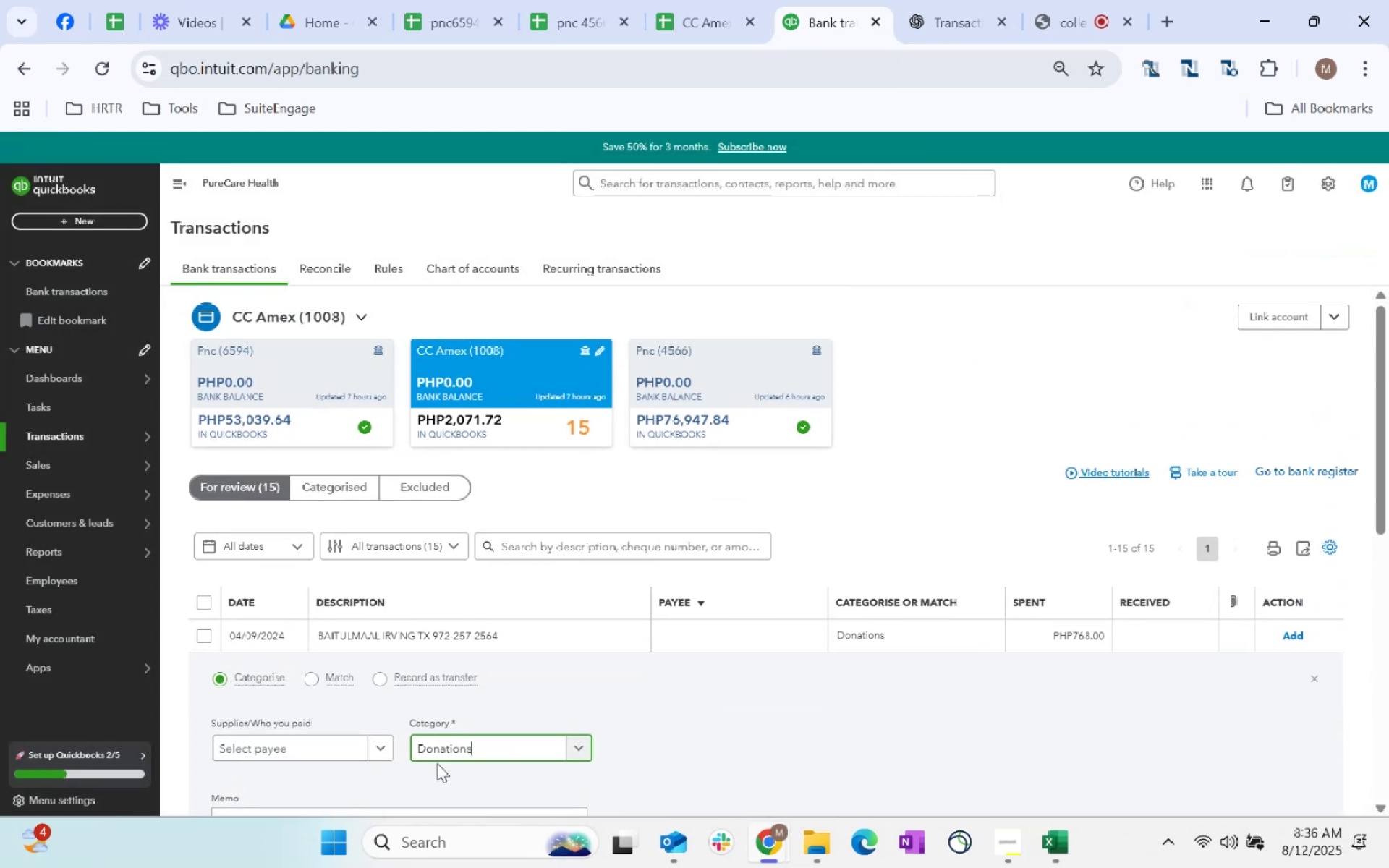 
scroll: coordinate [812, 630], scroll_direction: down, amount: 2.0
 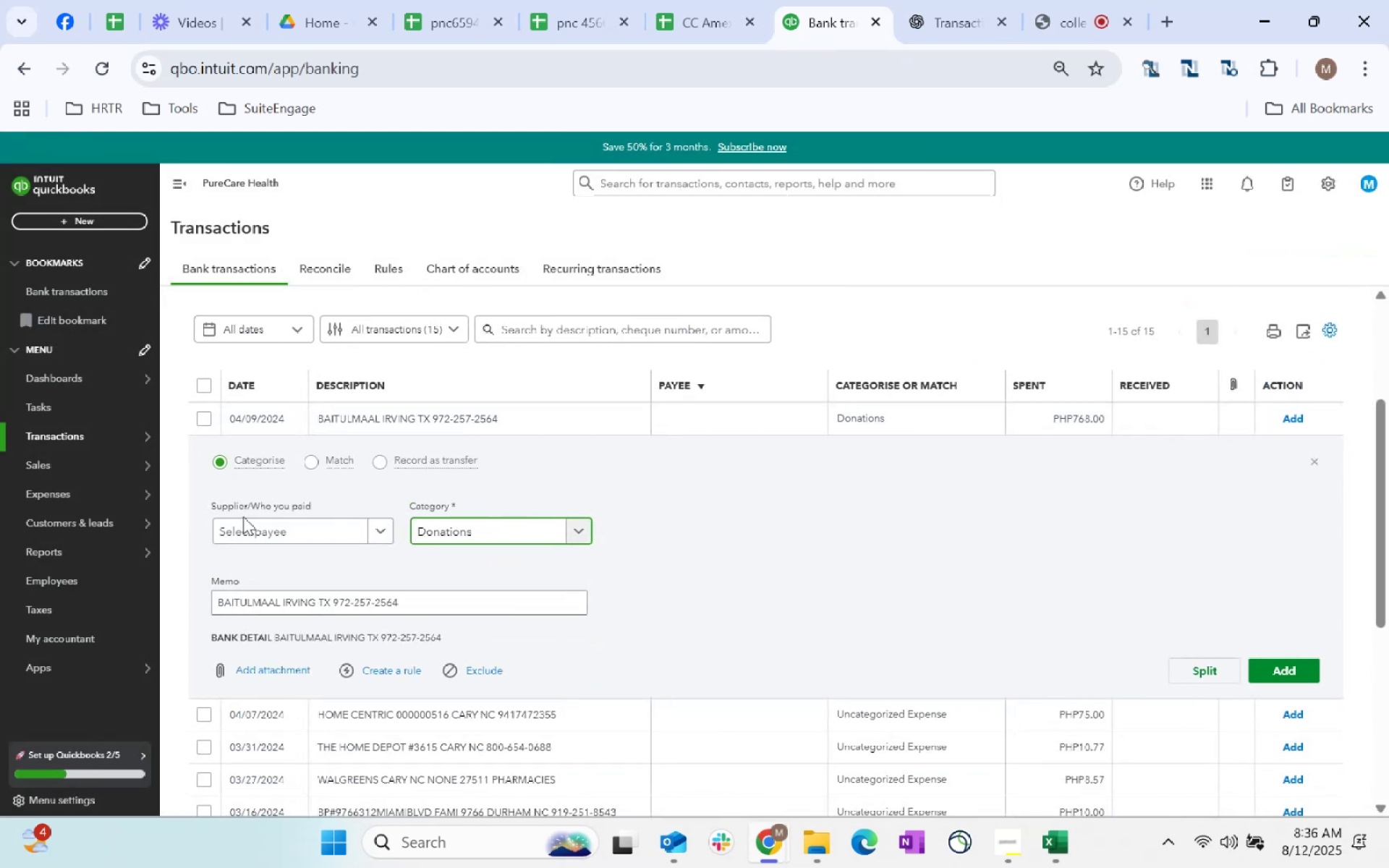 
left_click([250, 520])
 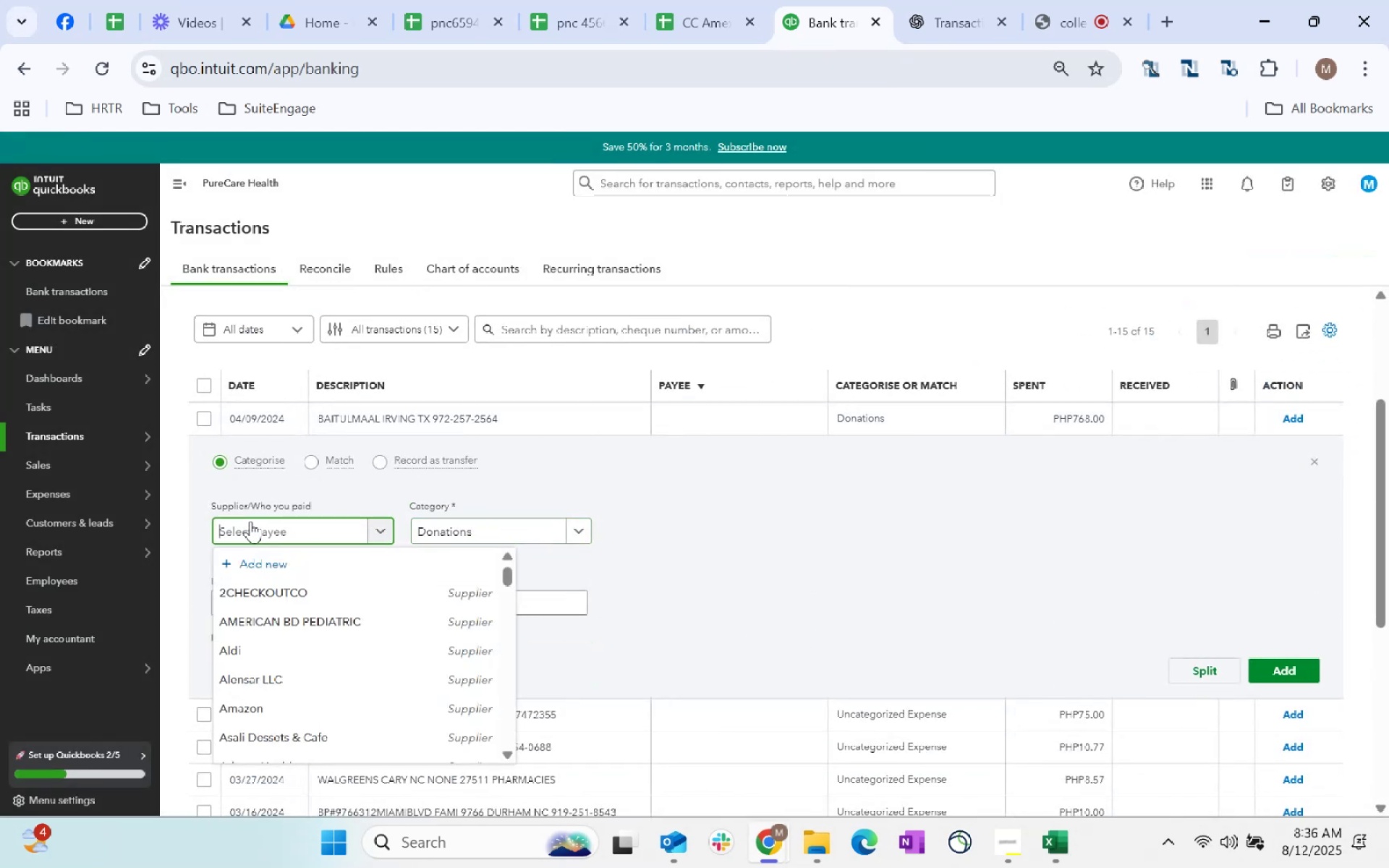 
type(Baitulmaal)
 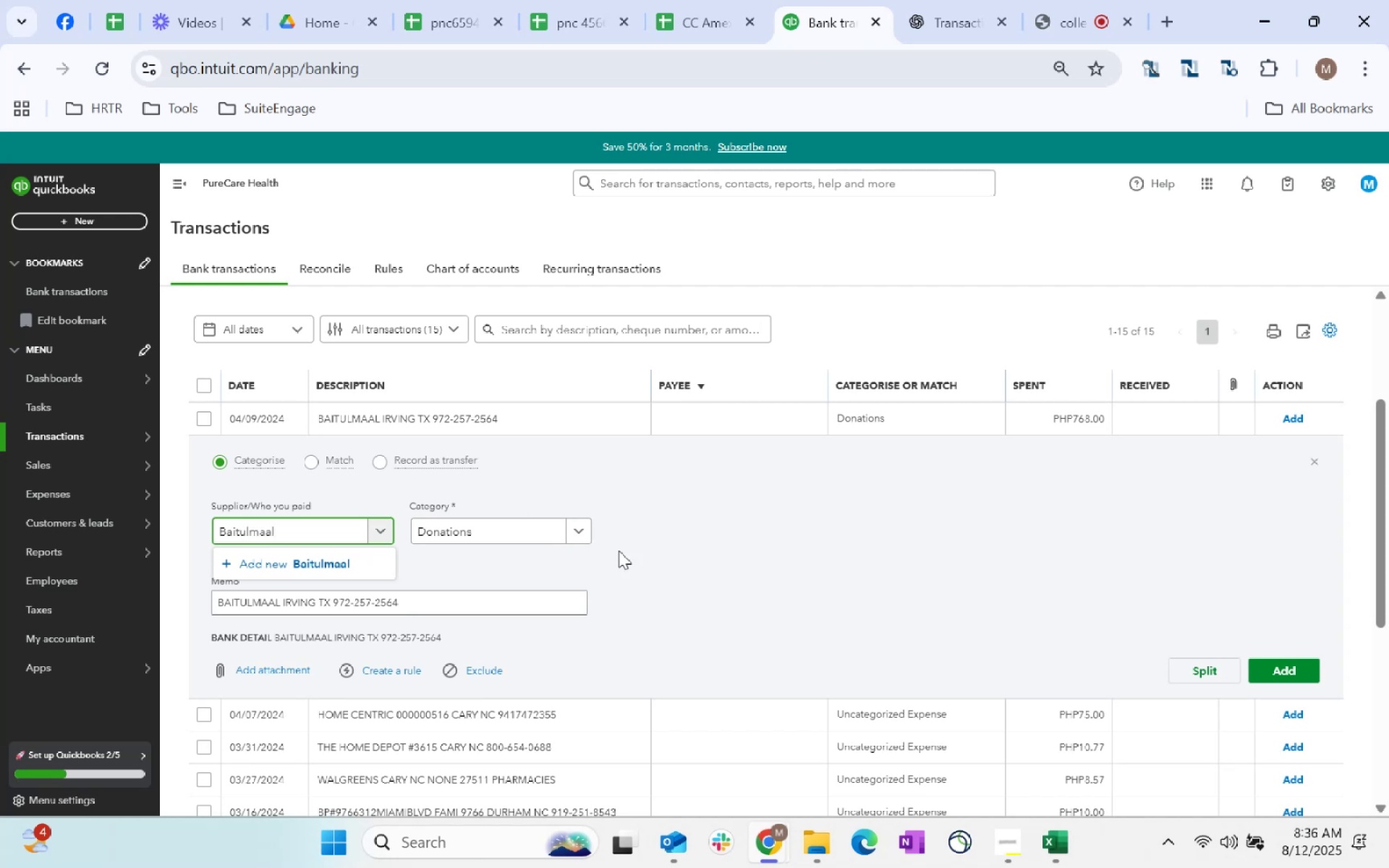 
left_click([274, 569])
 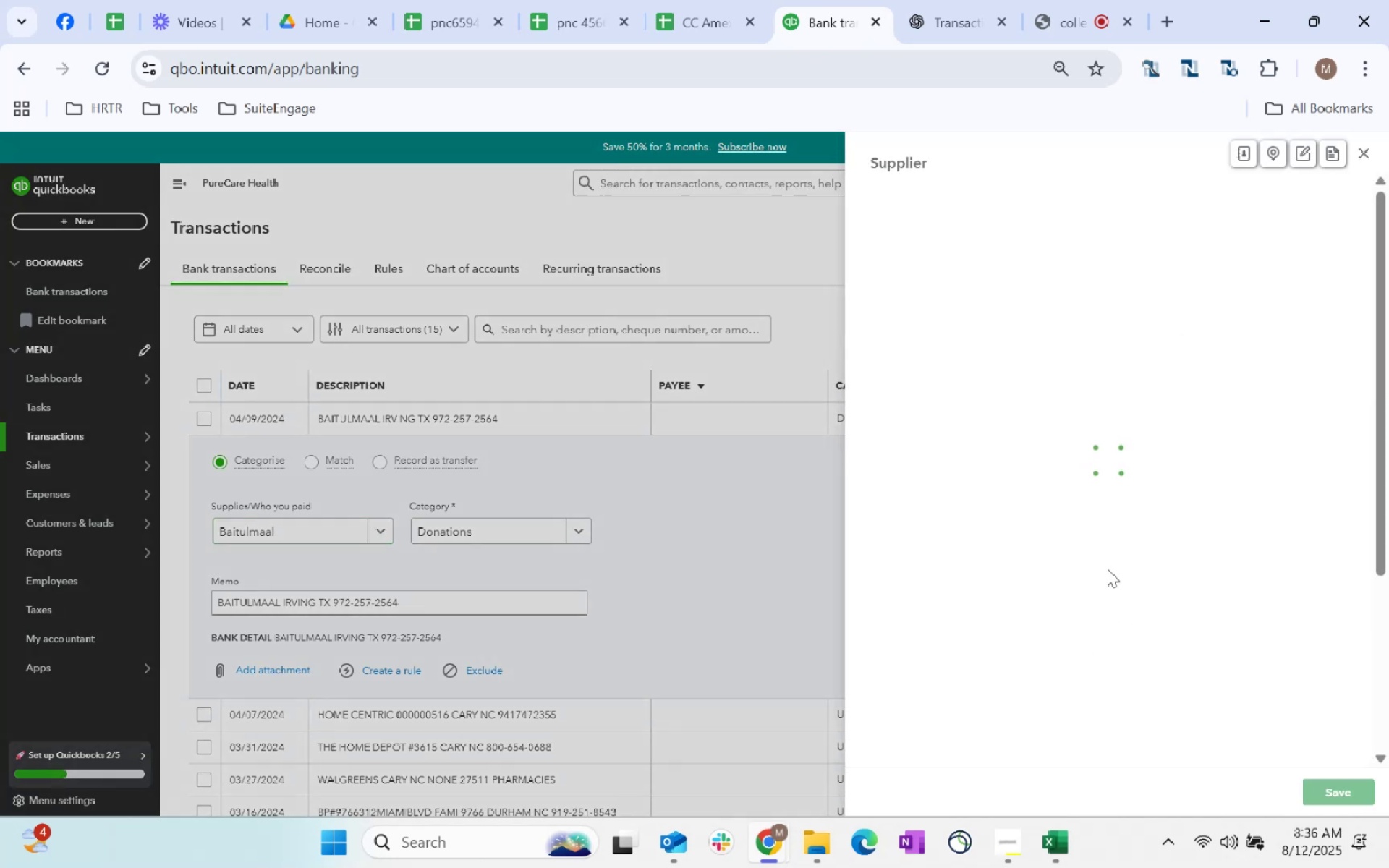 
scroll: coordinate [1046, 590], scroll_direction: down, amount: 244.0
 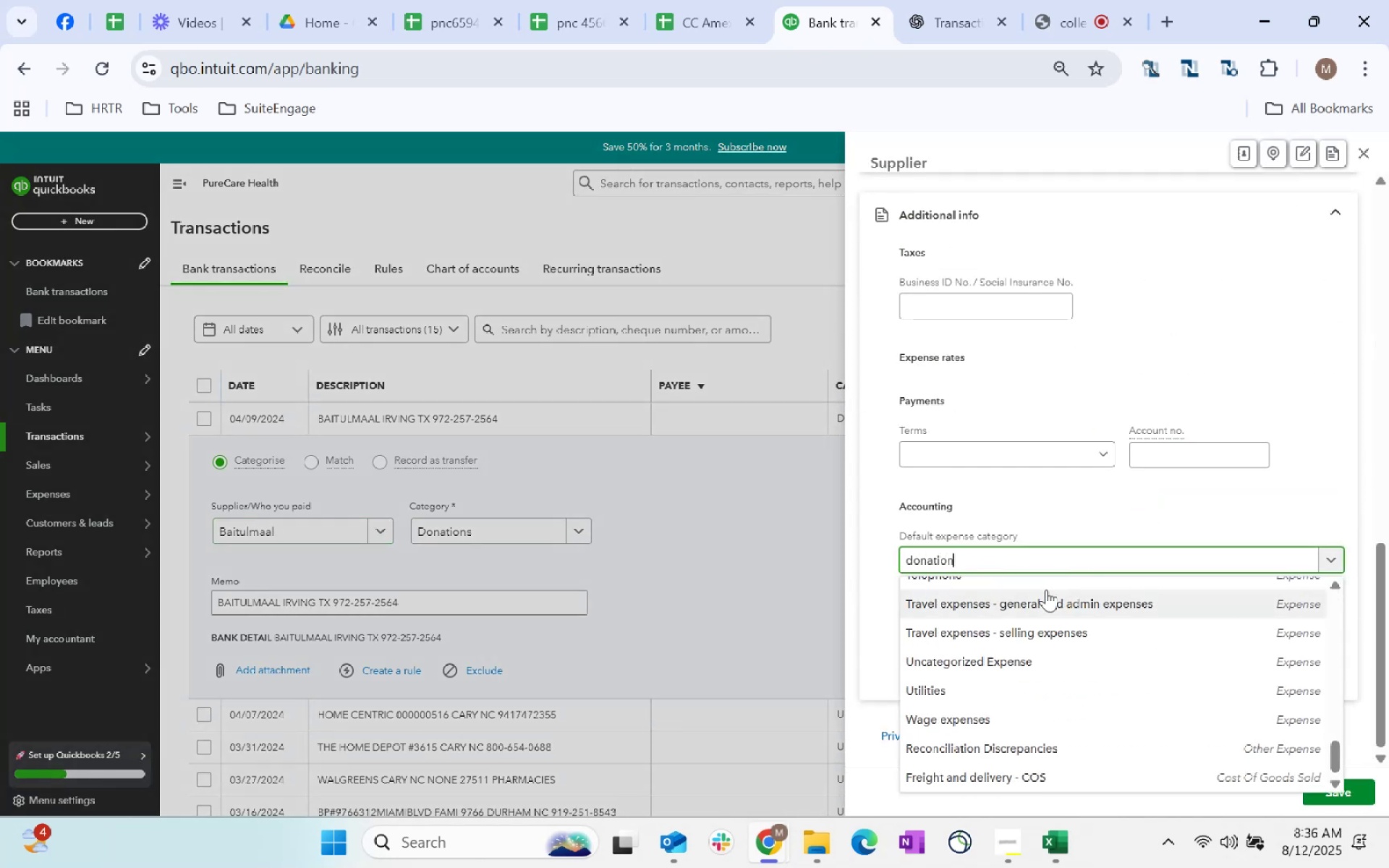 
left_click([1076, 560])
 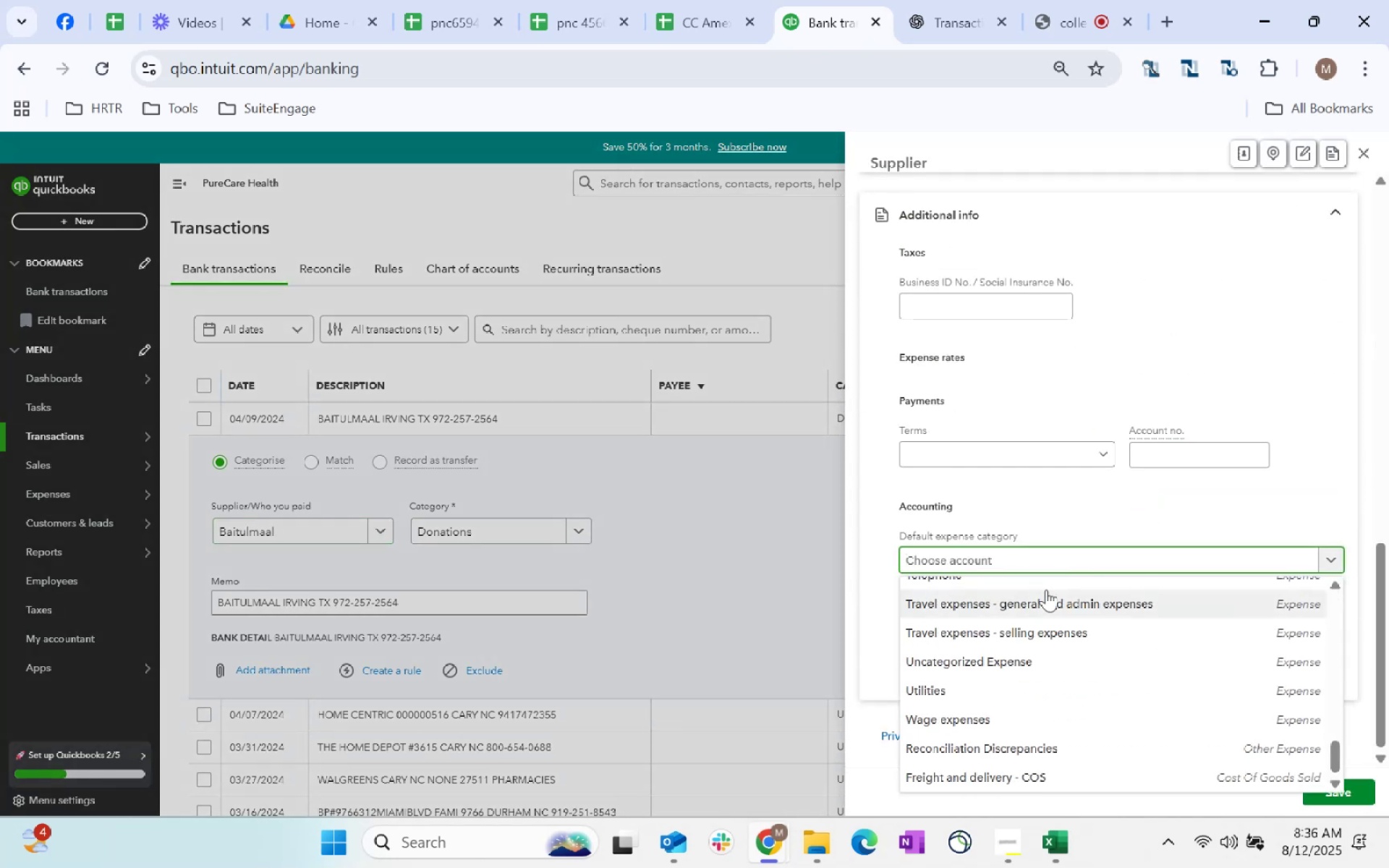 
type(donation)
 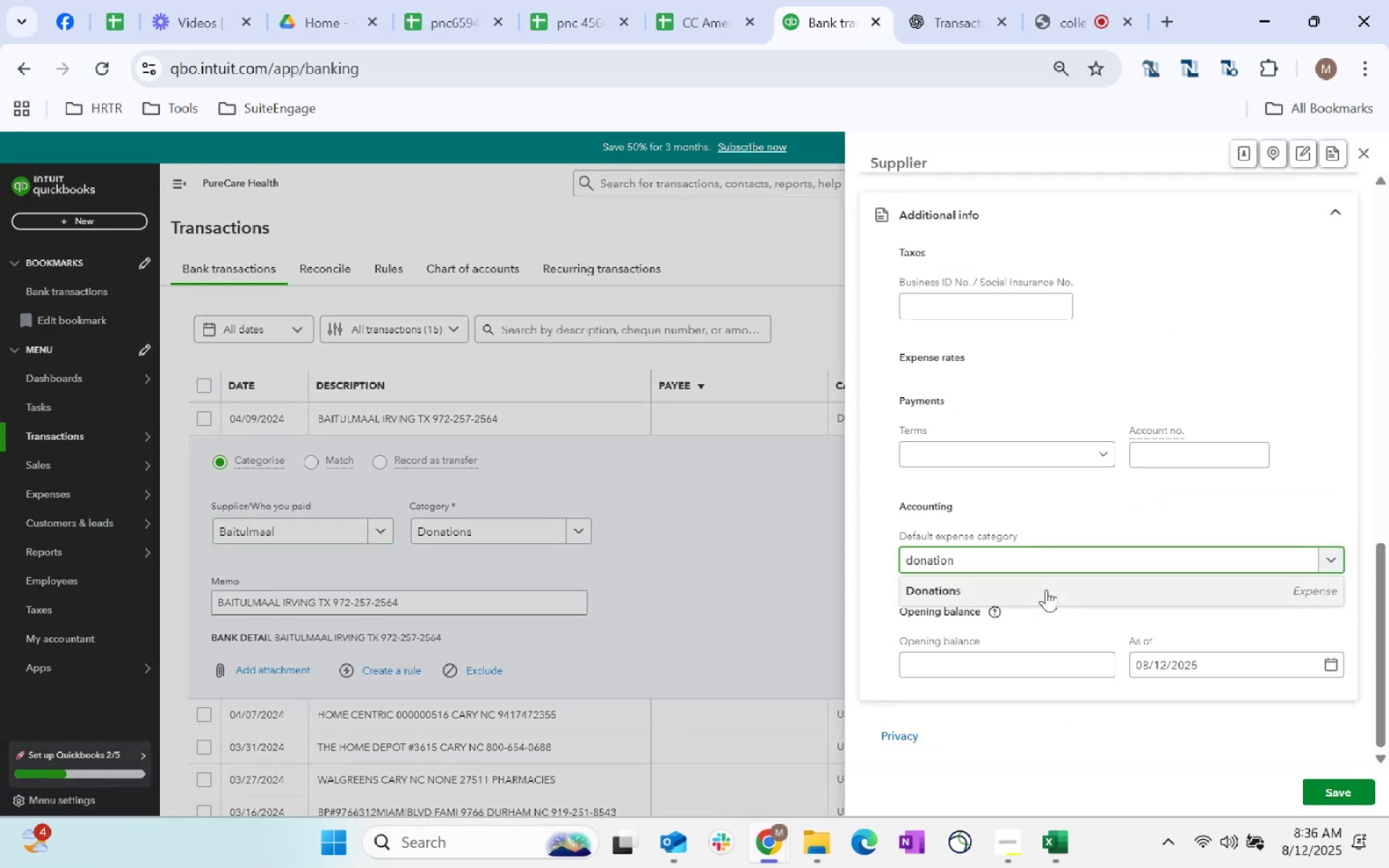 
left_click([1045, 588])
 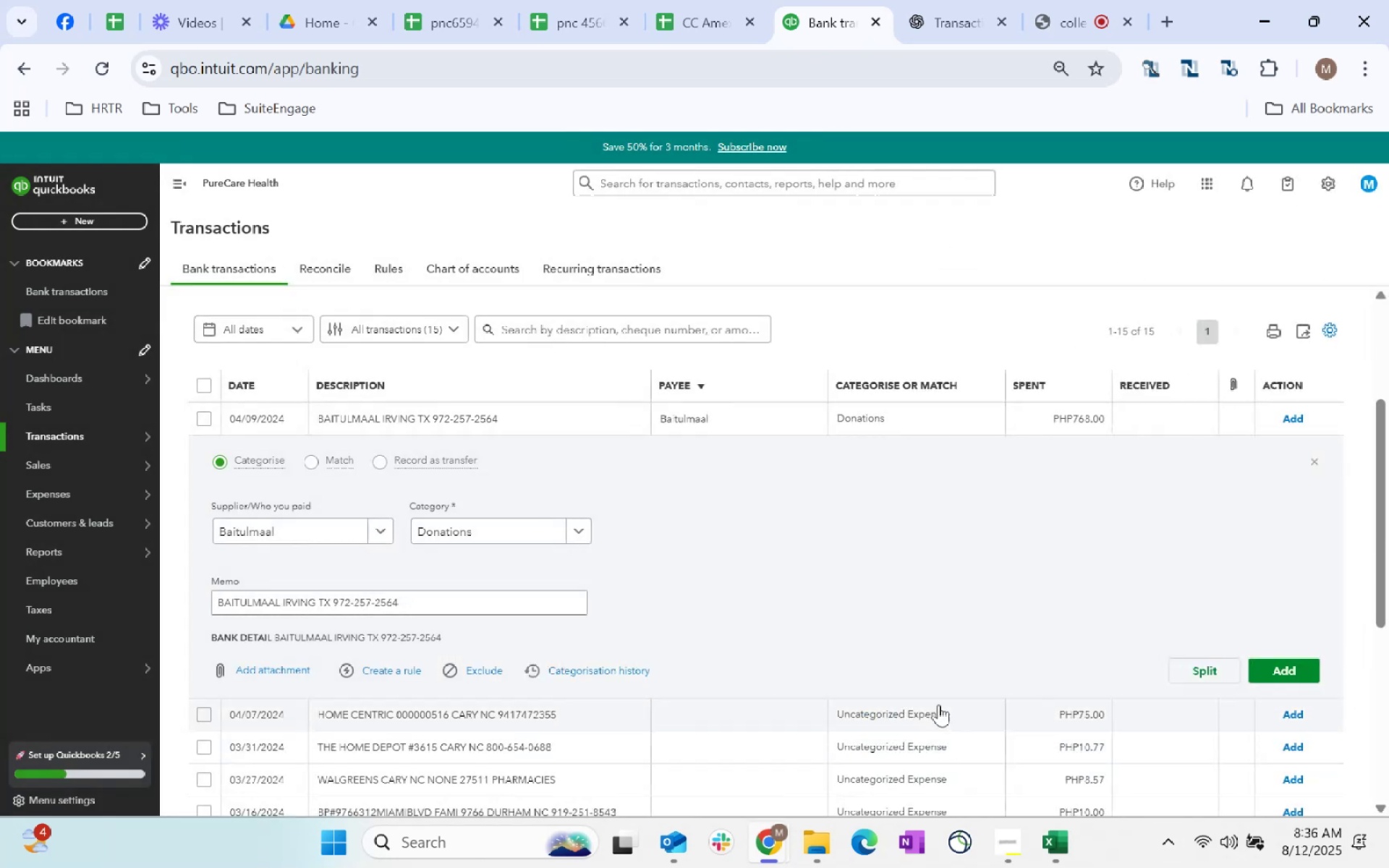 
left_click([1288, 671])
 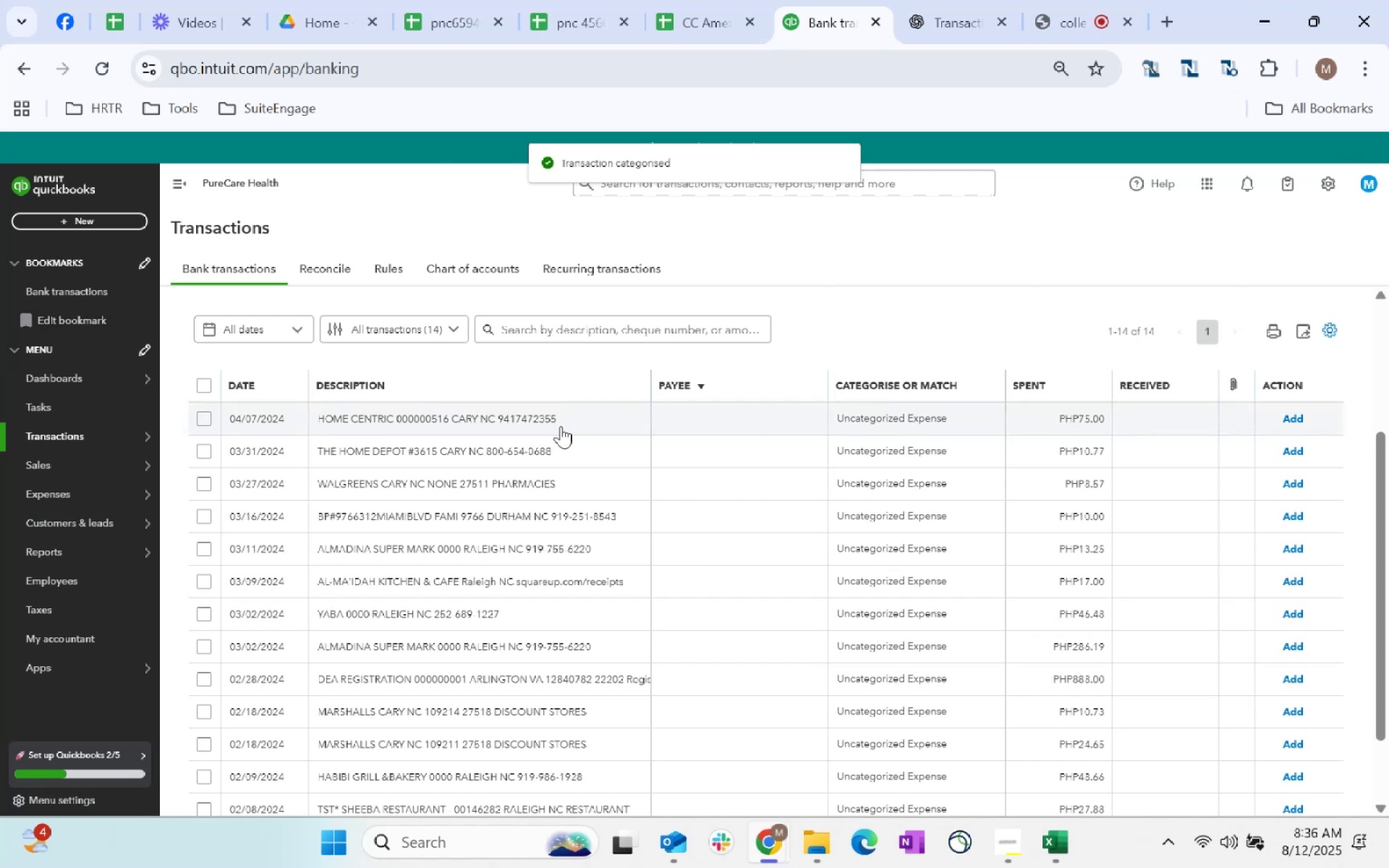 
left_click_drag(start_coordinate=[569, 417], to_coordinate=[300, 409])
 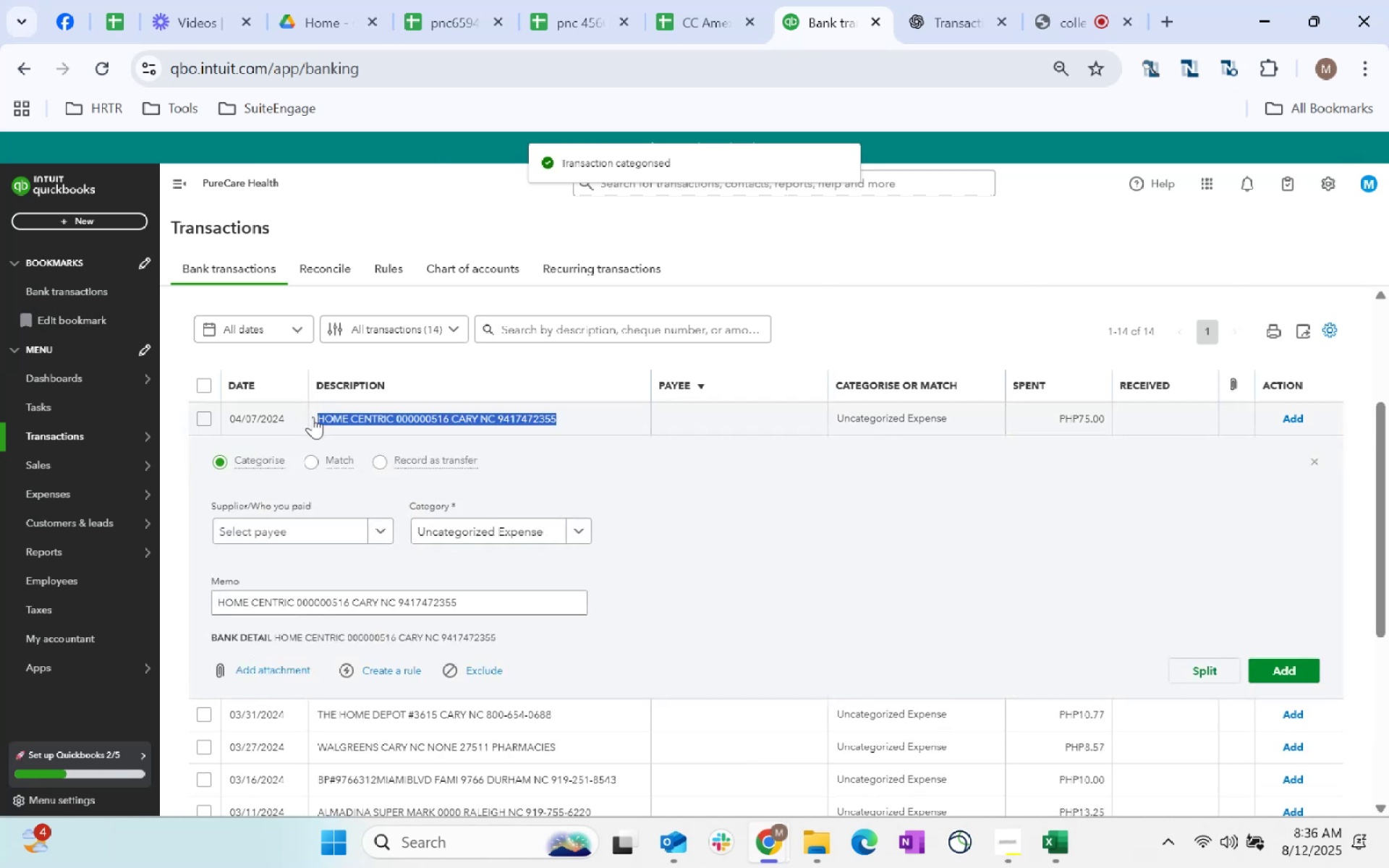 
key(Control+C)
 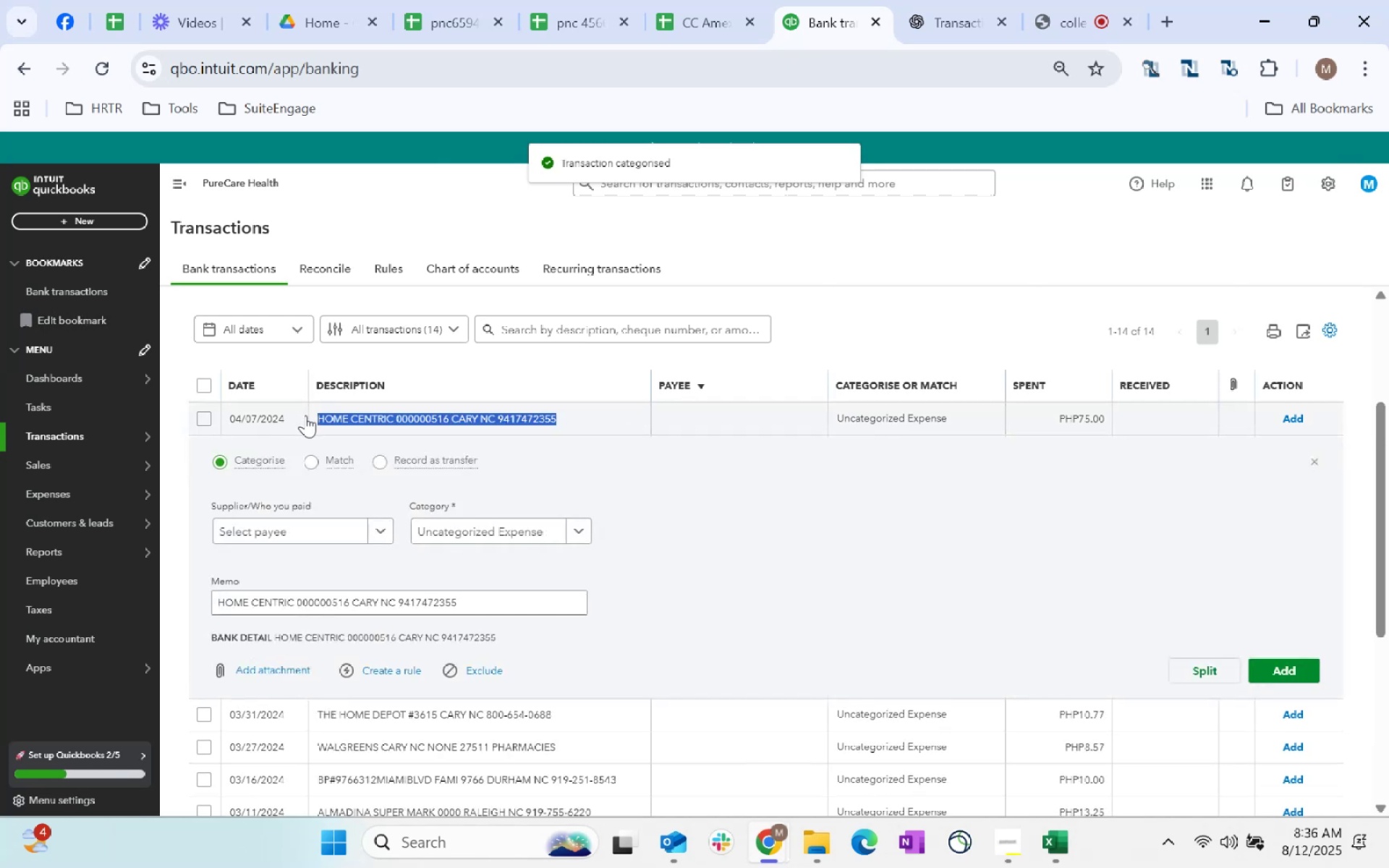 
key(Control+C)
 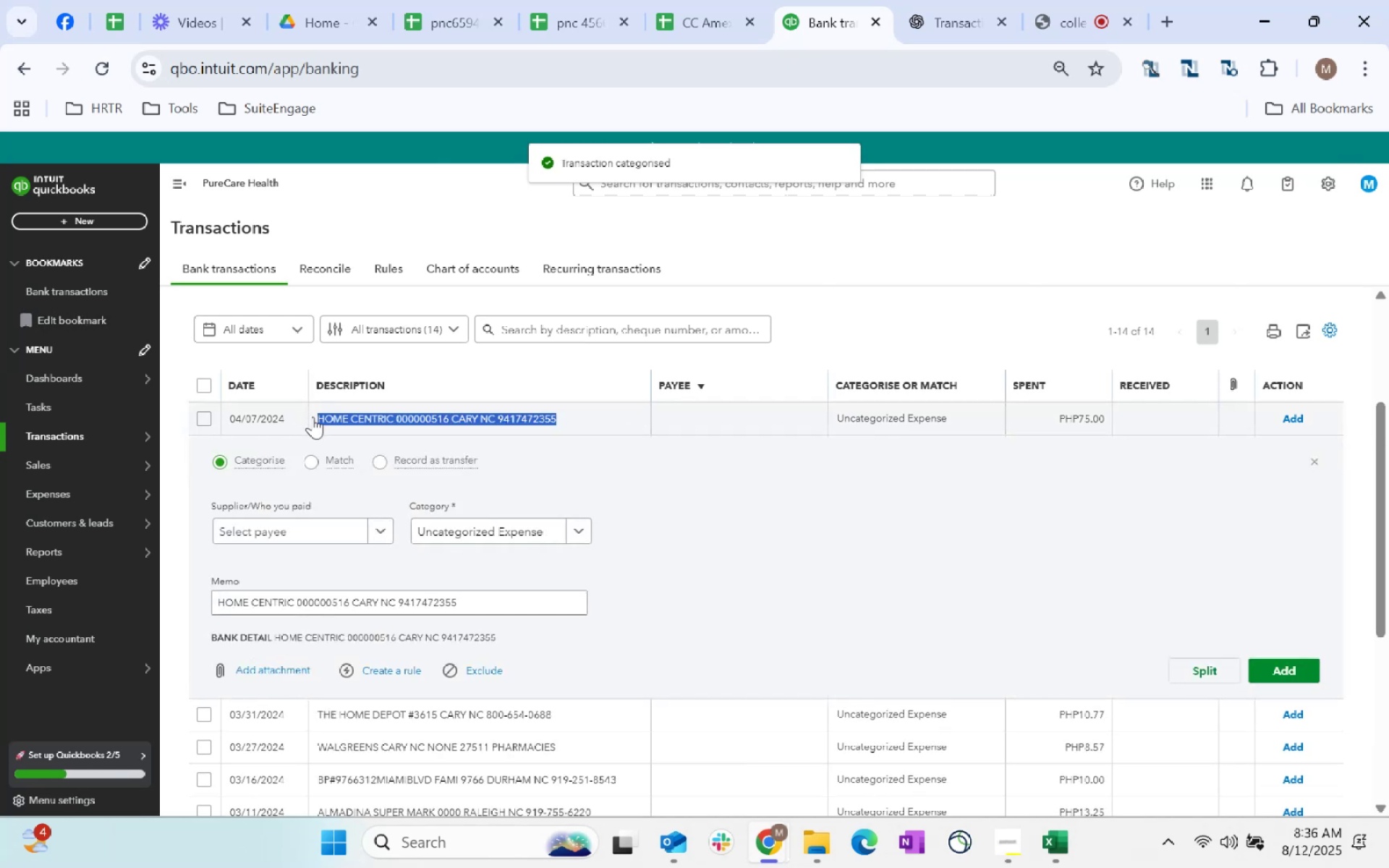 
key(Alt+AltLeft)
 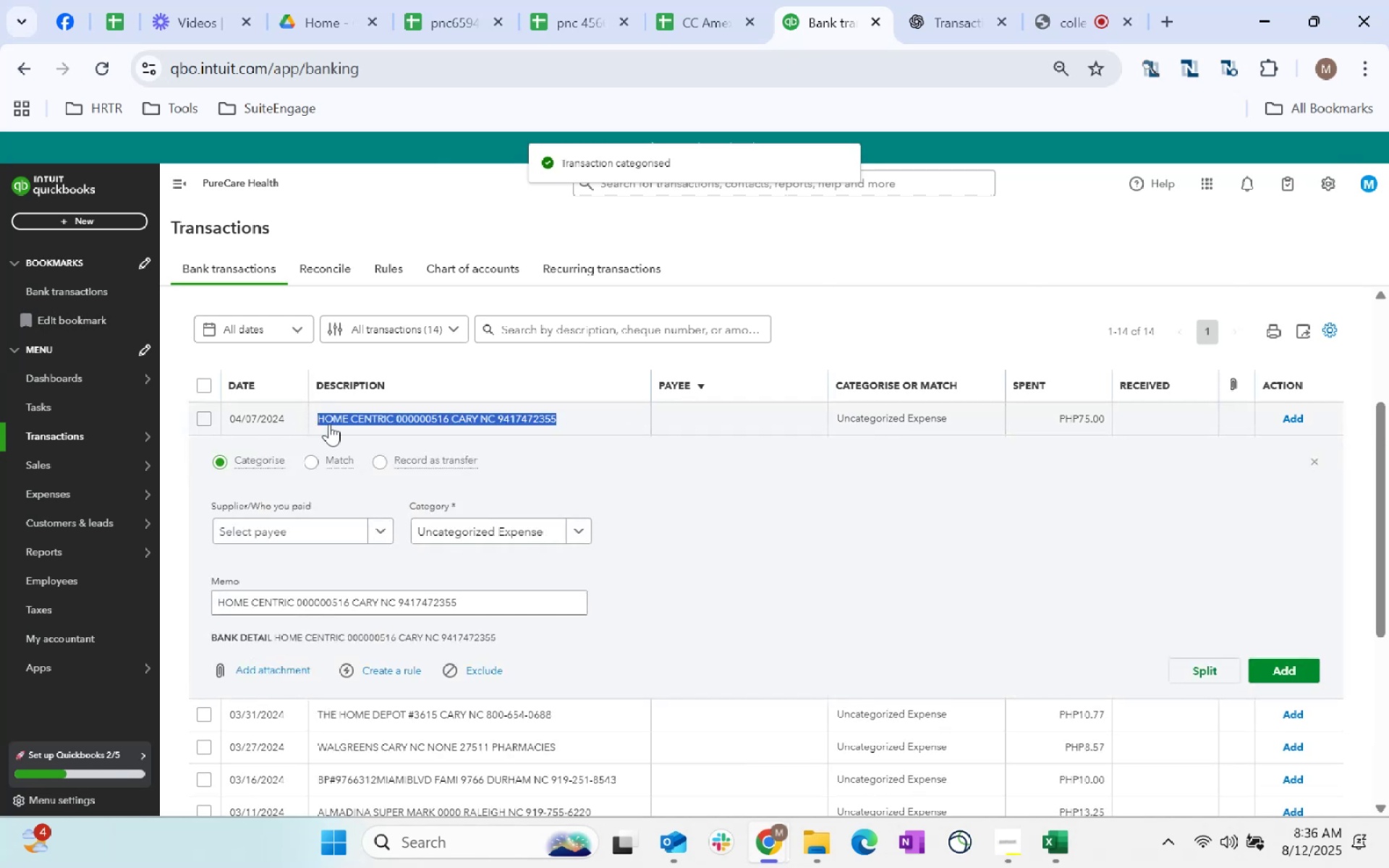 
key(Alt+Tab)
 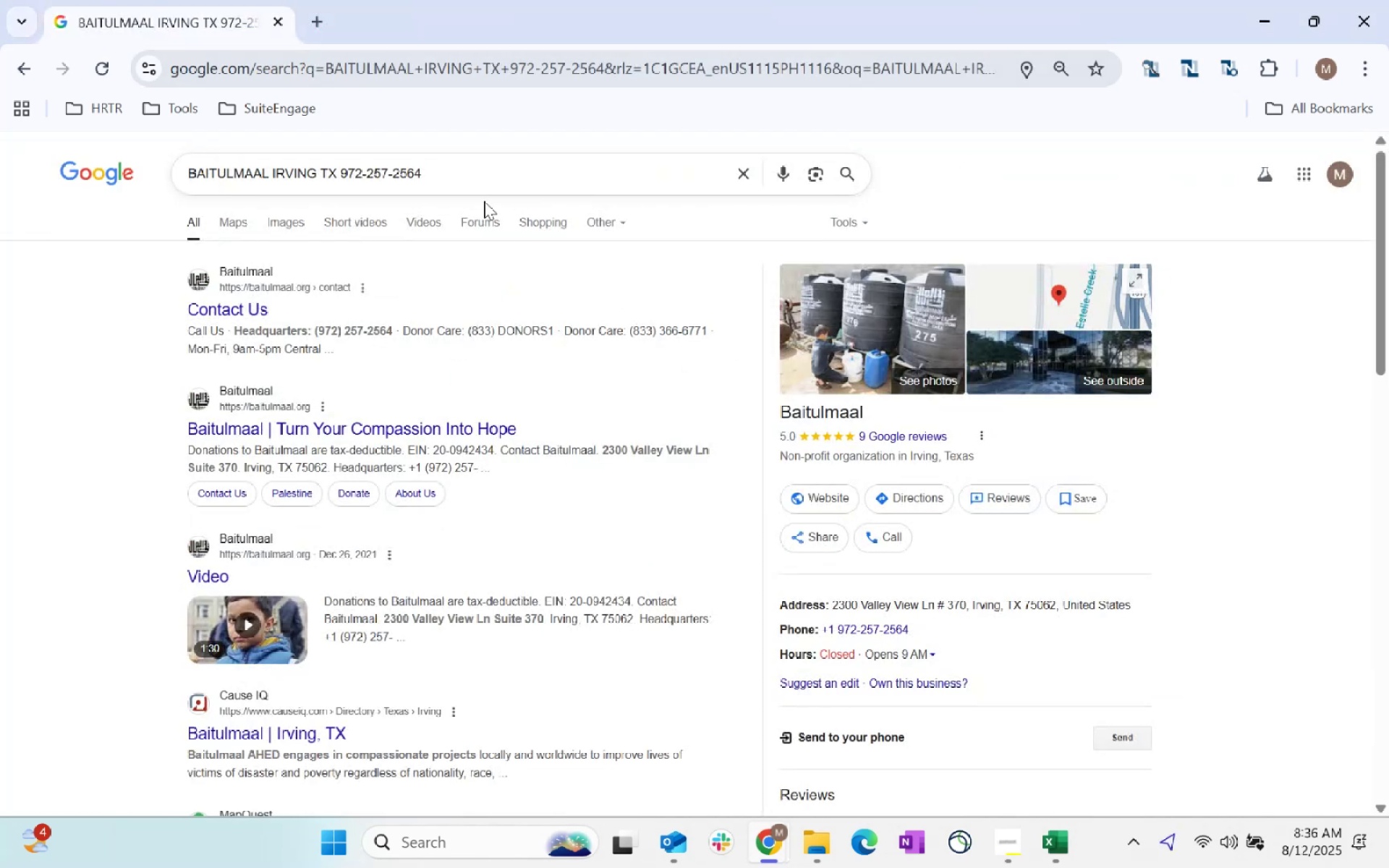 
left_click_drag(start_coordinate=[464, 169], to_coordinate=[0, 275])
 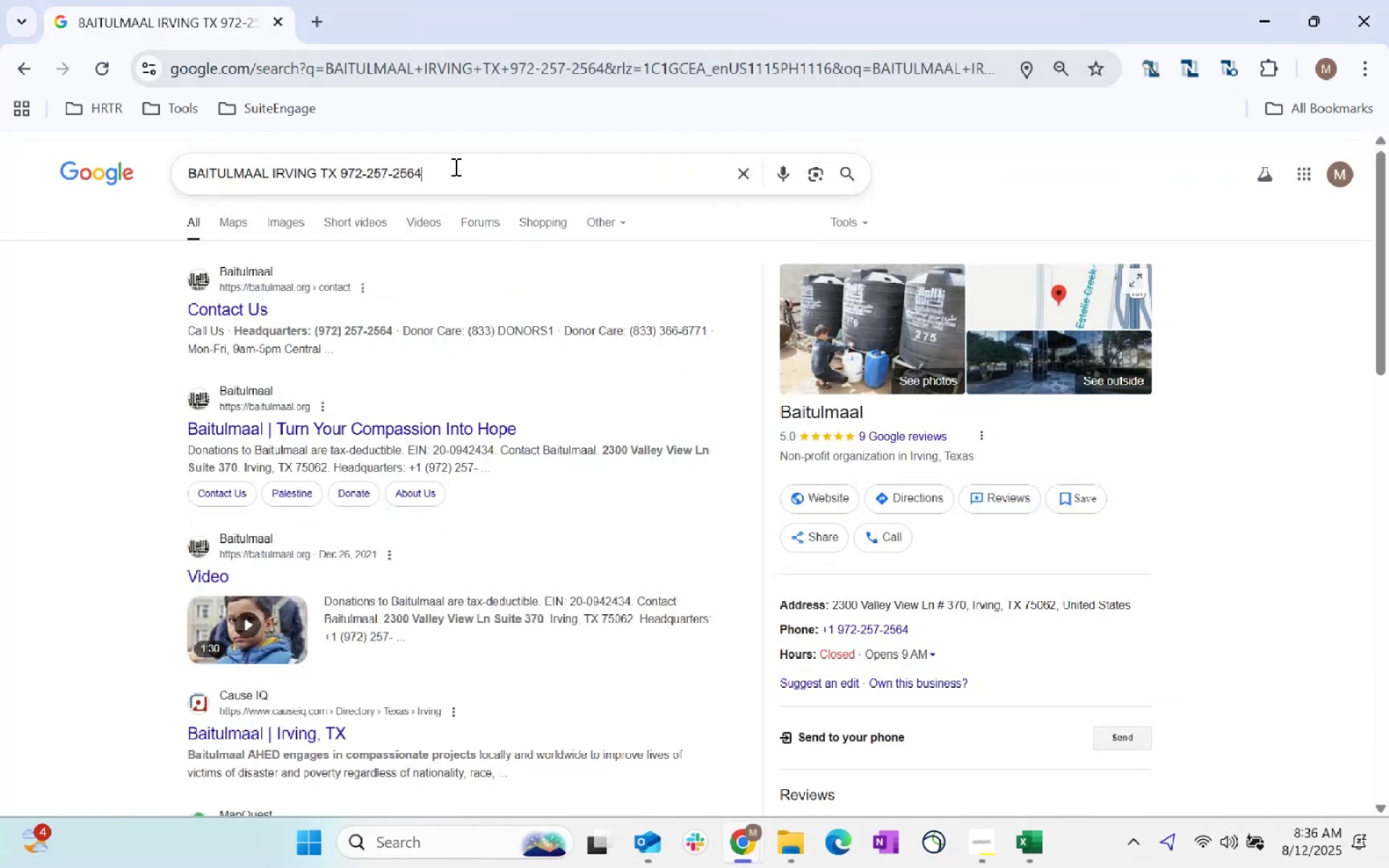 
key(Control+ControlLeft)
 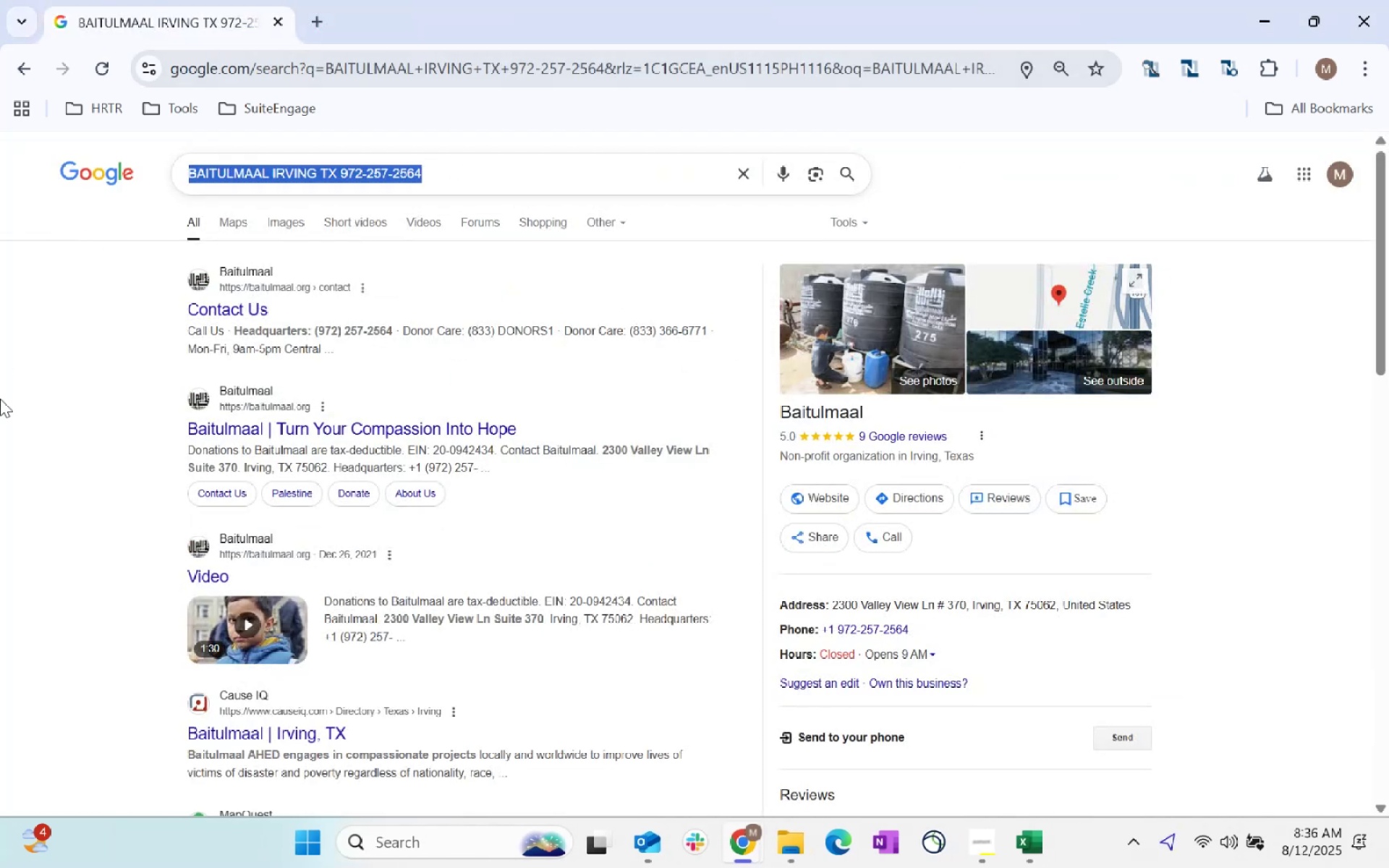 
key(Control+V)
 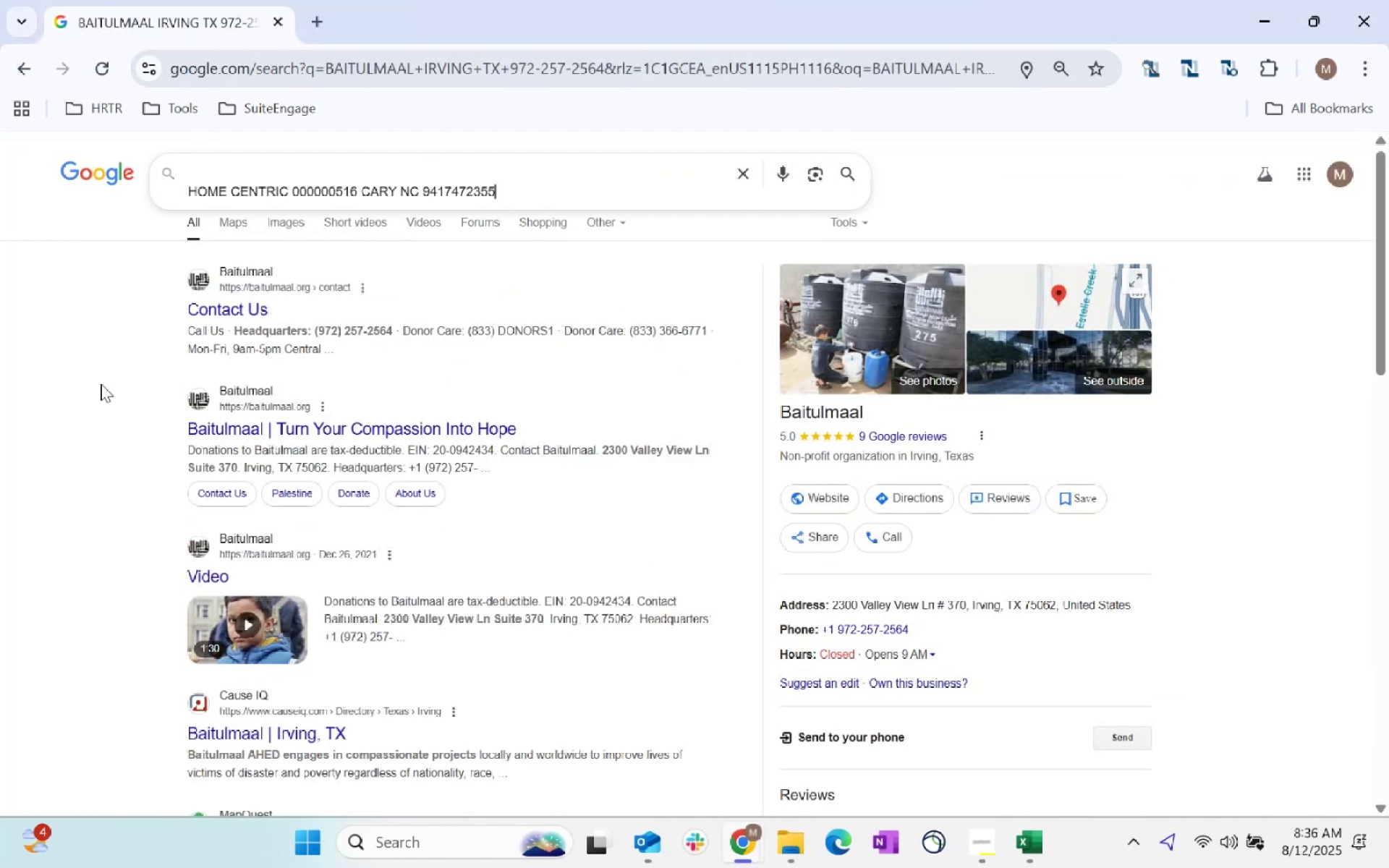 
key(Enter)
 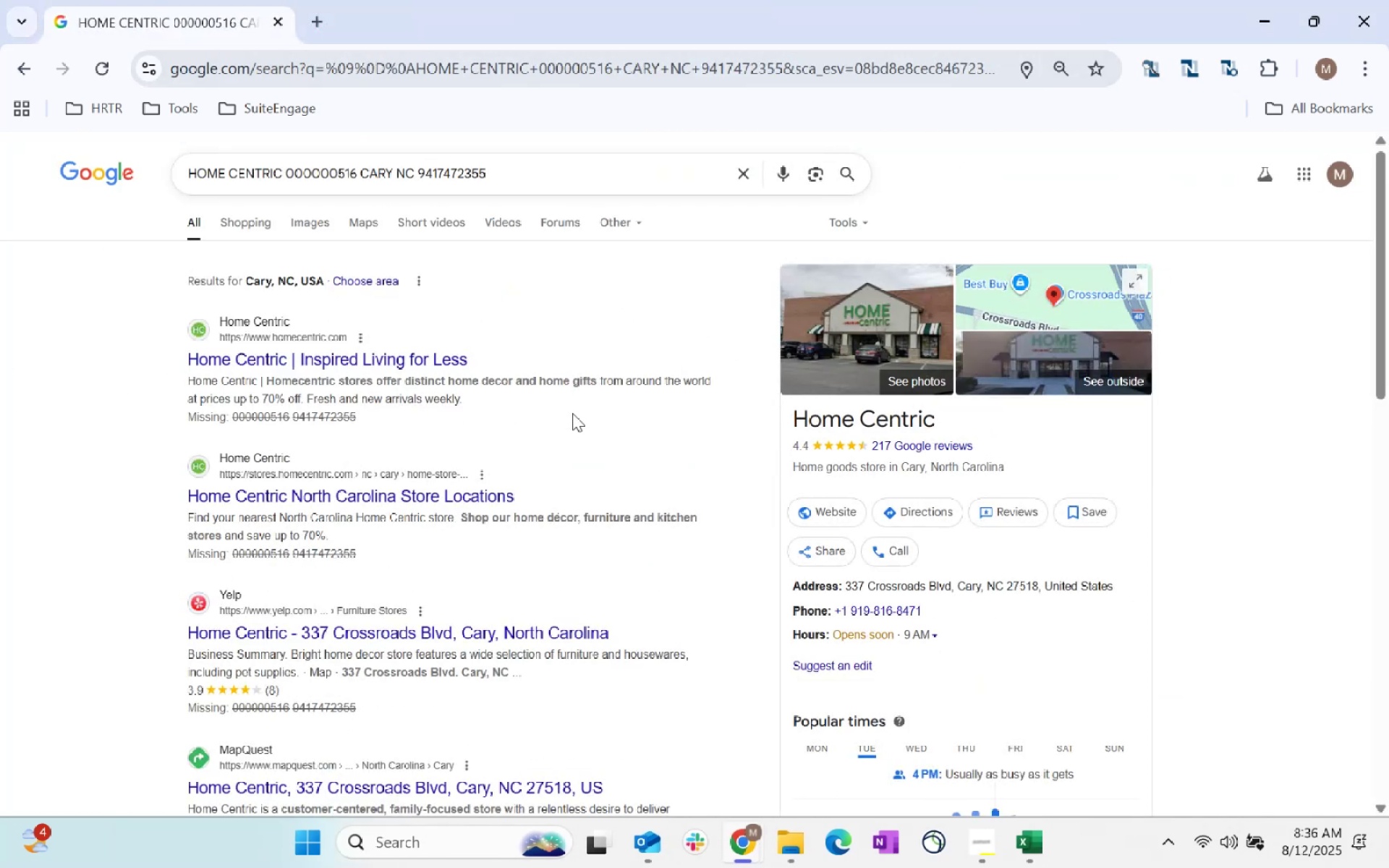 
wait(5.38)
 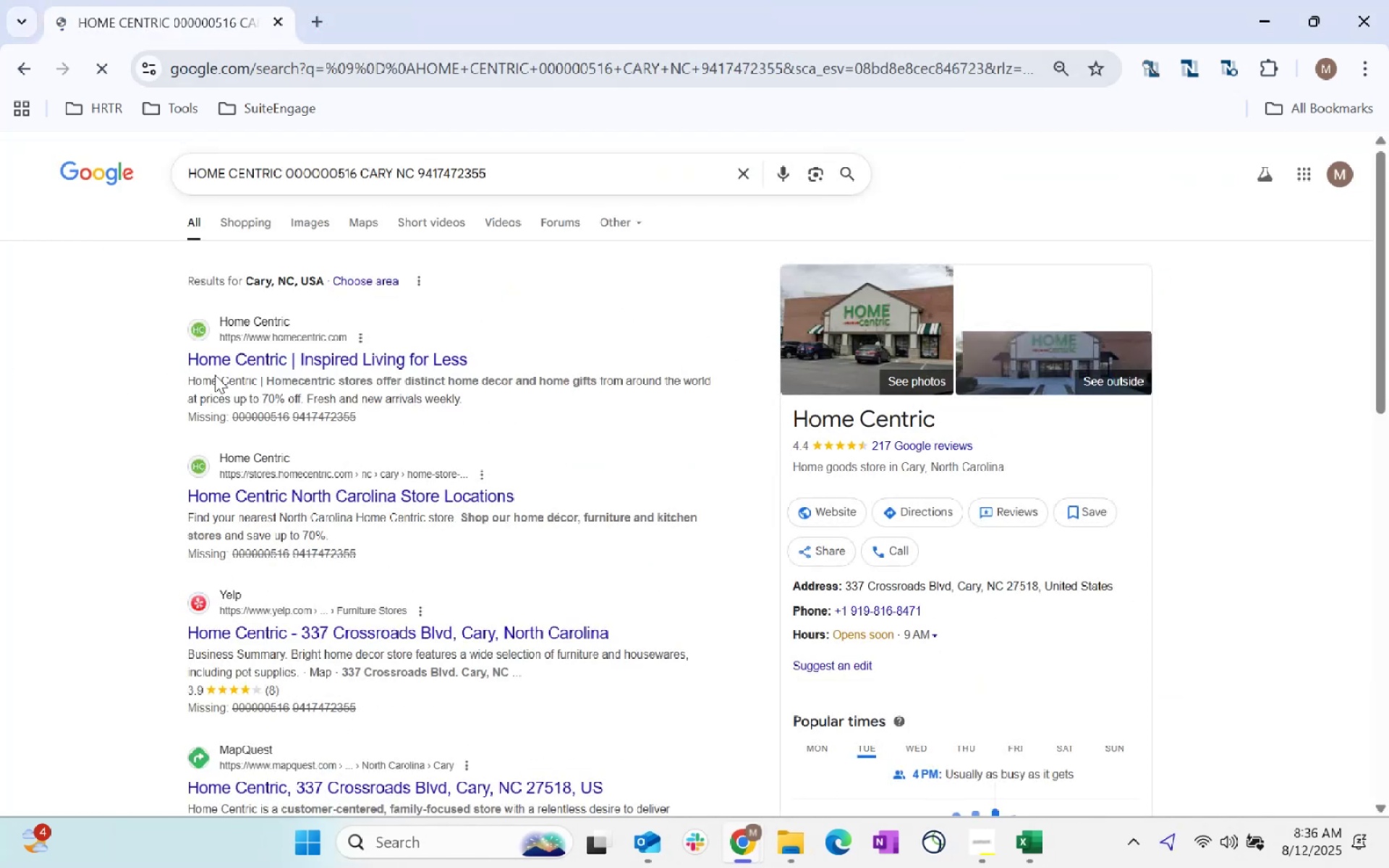 
key(Alt+AltLeft)
 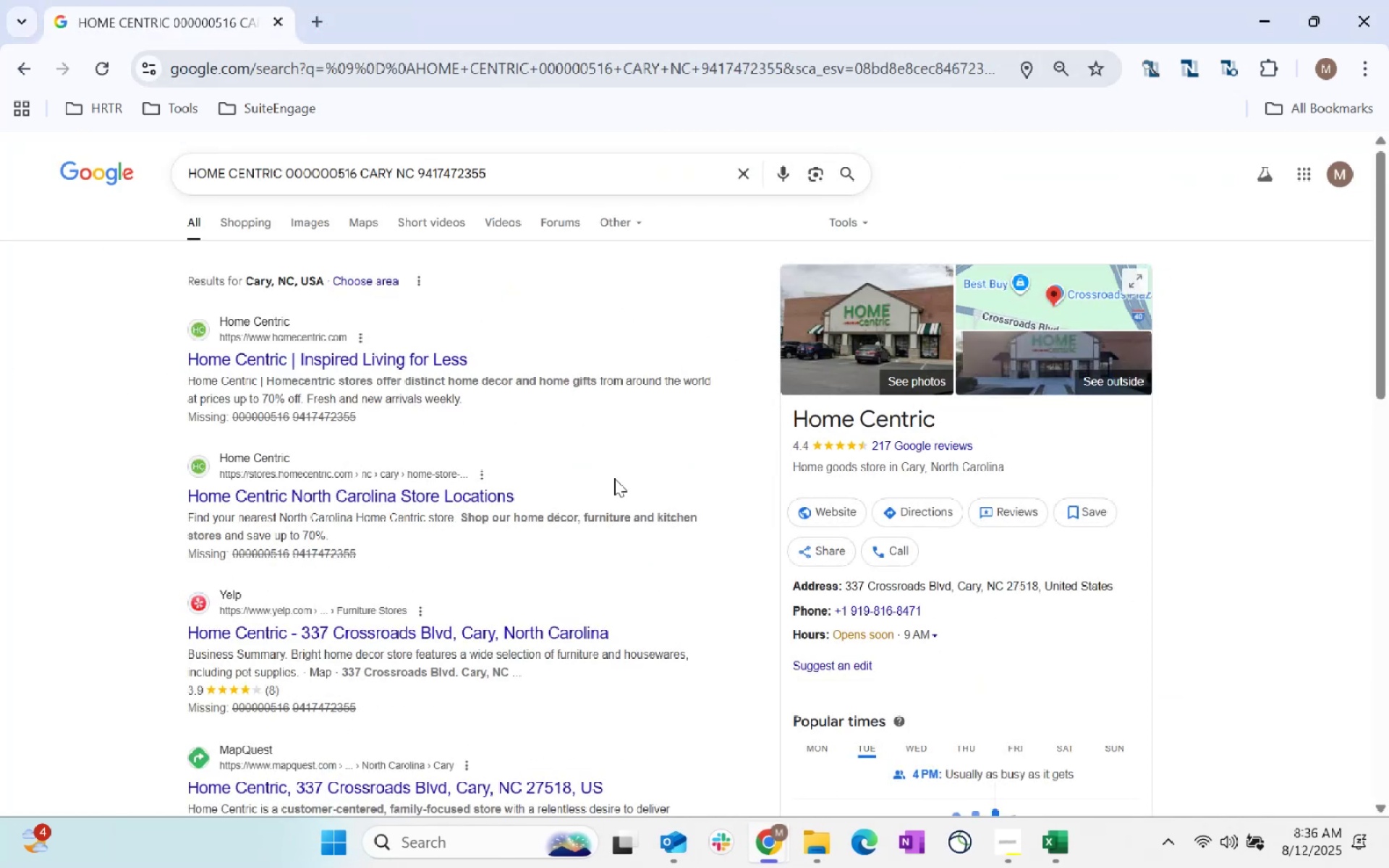 
key(Alt+Tab)
 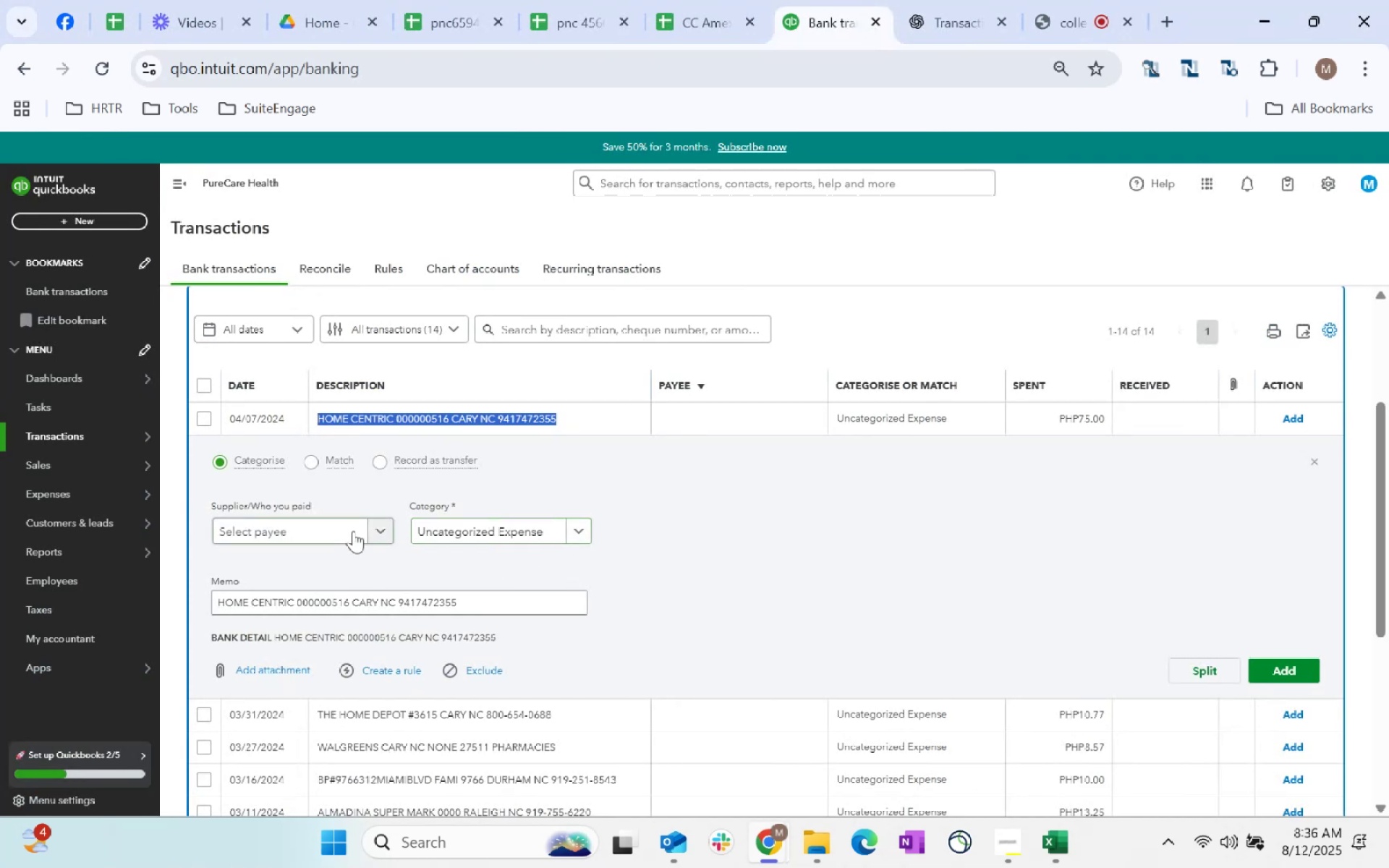 
left_click([316, 532])
 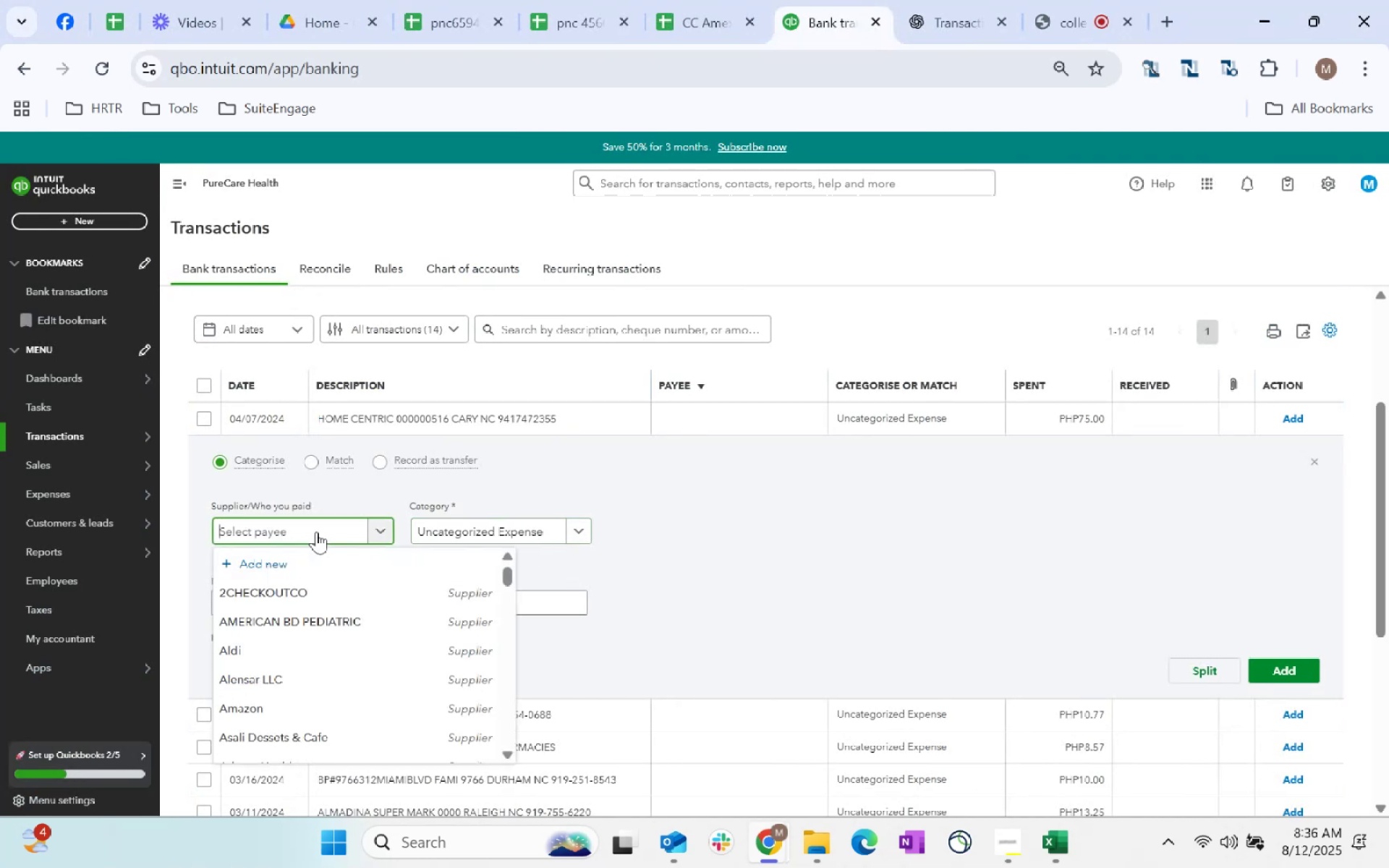 
type(Home centric)
 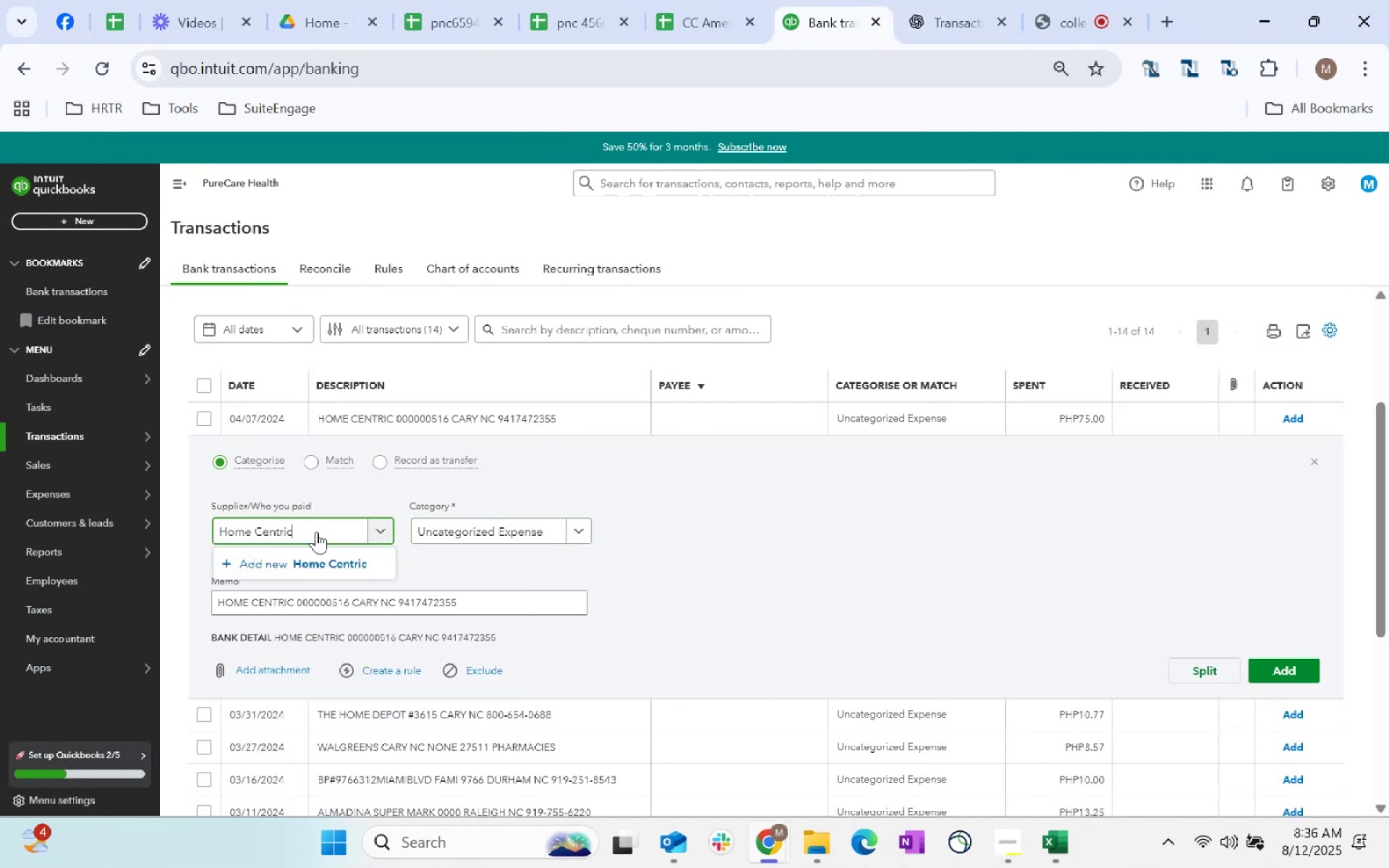 
left_click([334, 559])
 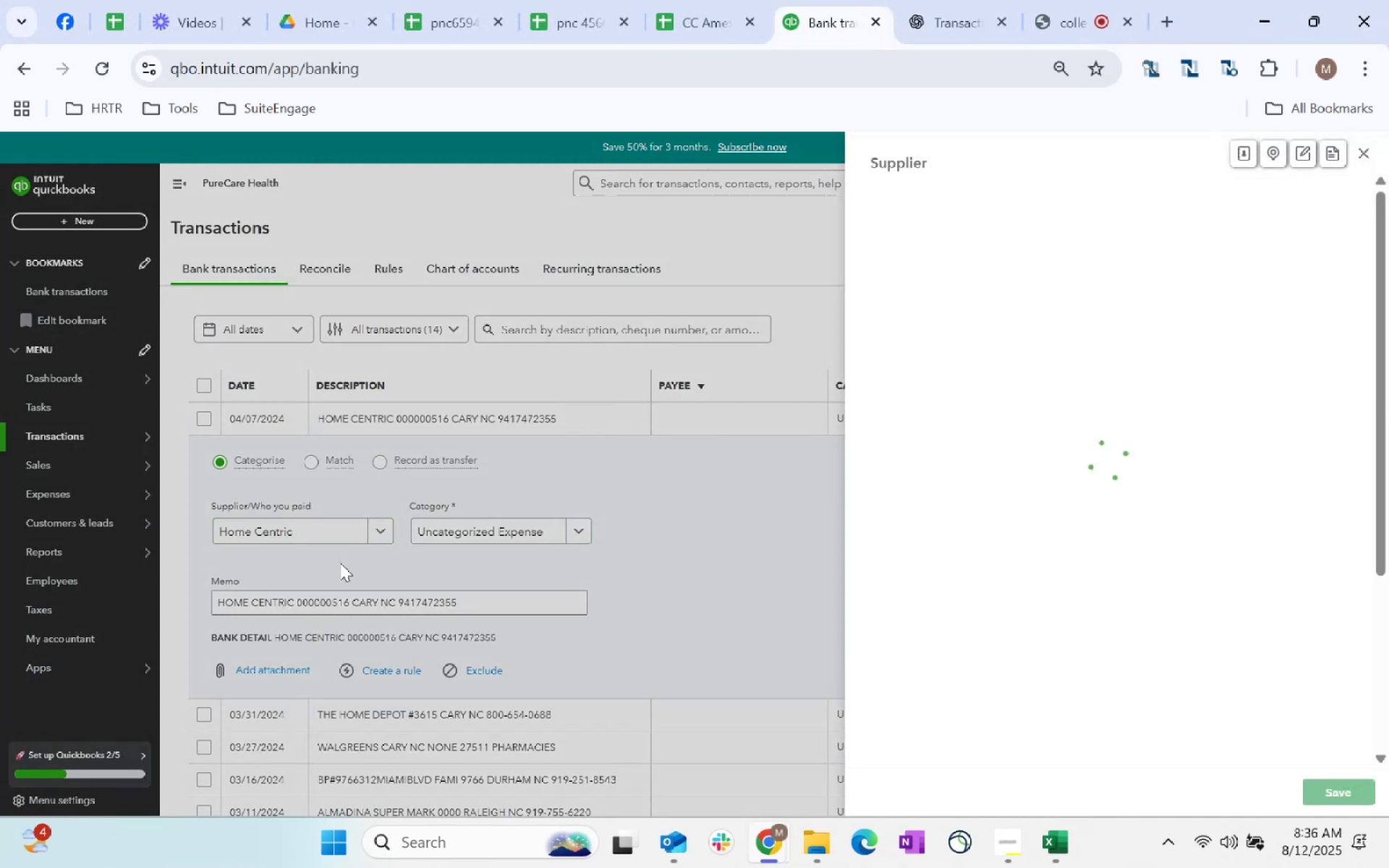 
scroll: coordinate [1012, 572], scroll_direction: down, amount: 162.0
 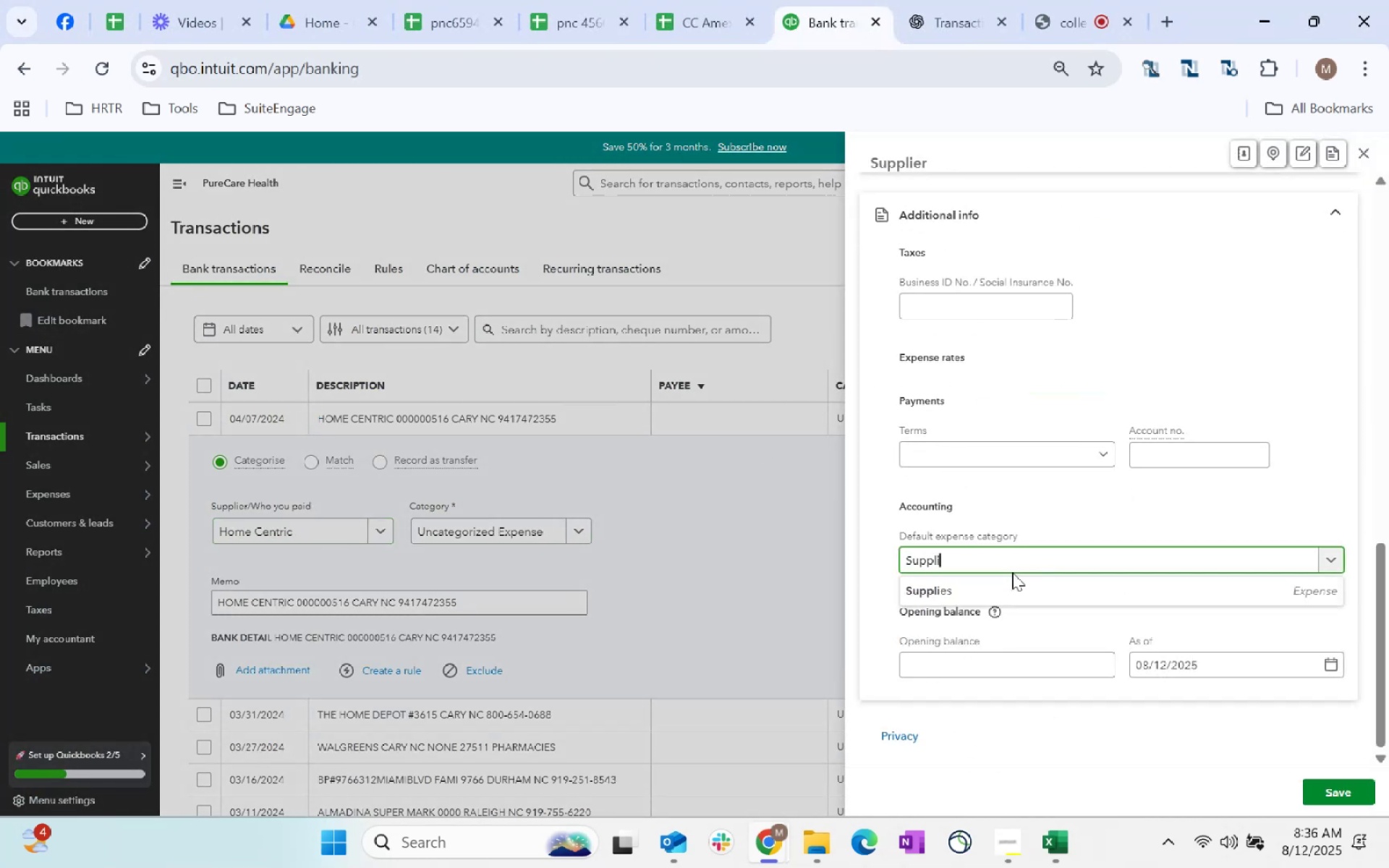 
left_click([1016, 566])
 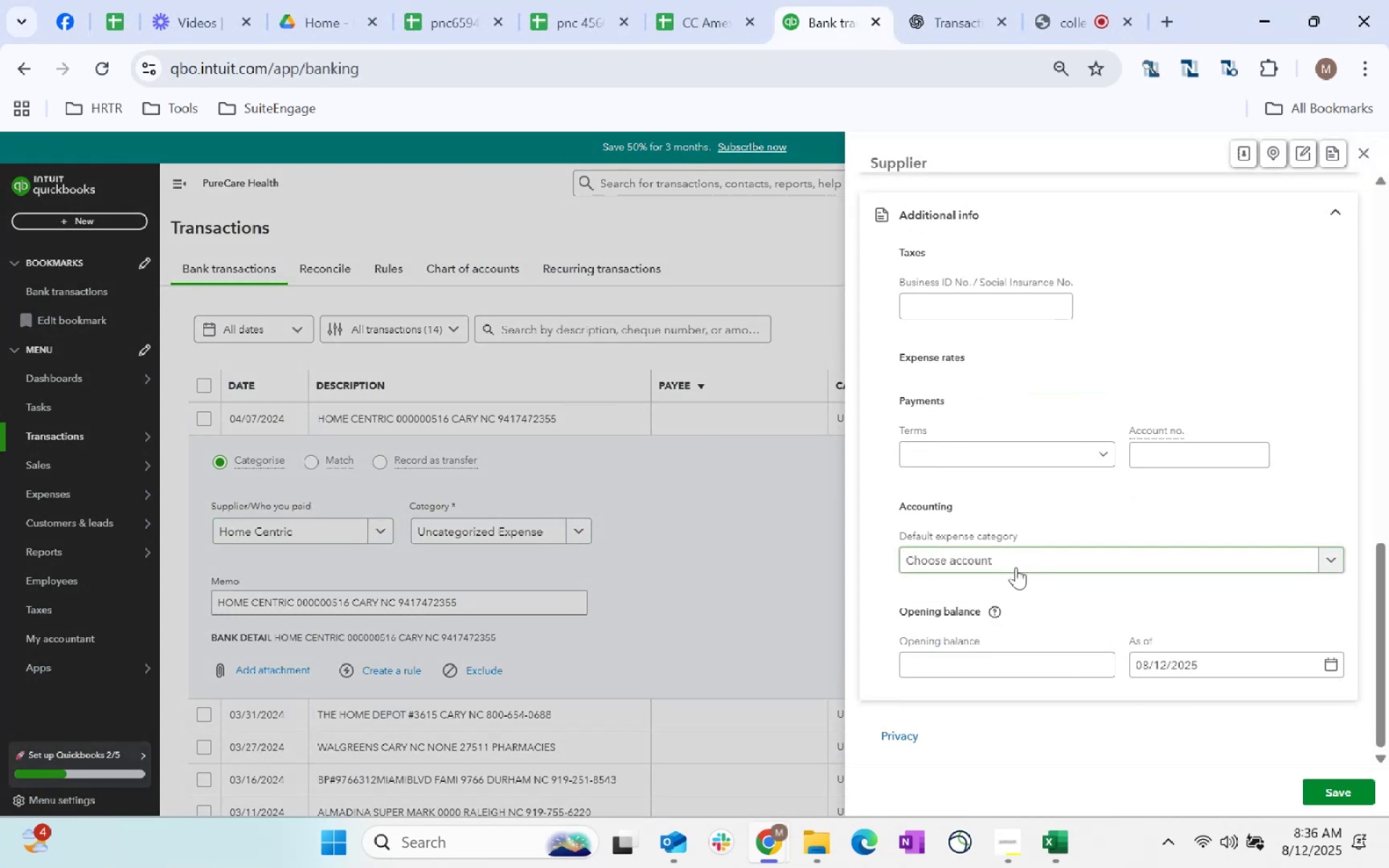 
type(Supplies)
 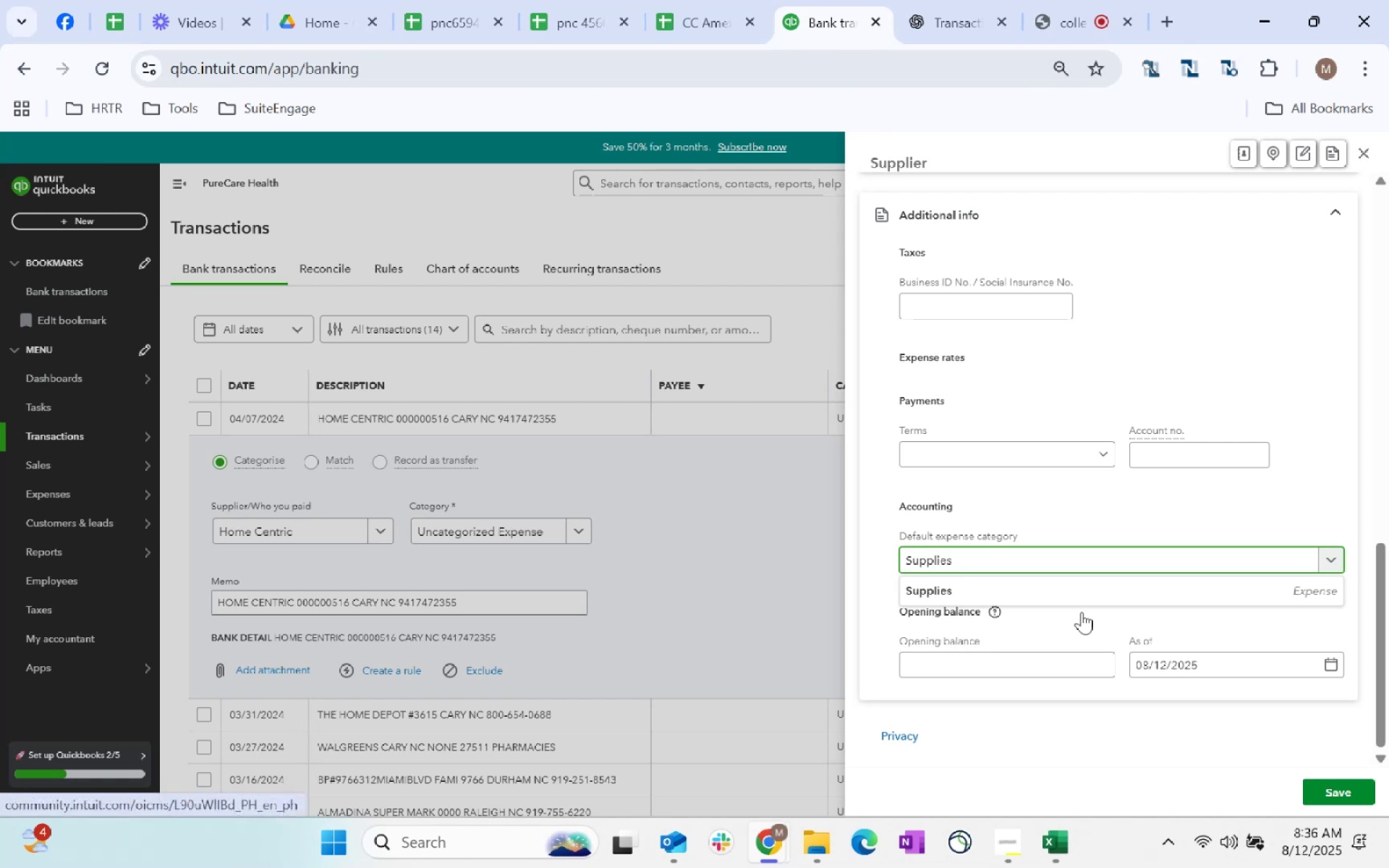 
left_click([1097, 592])
 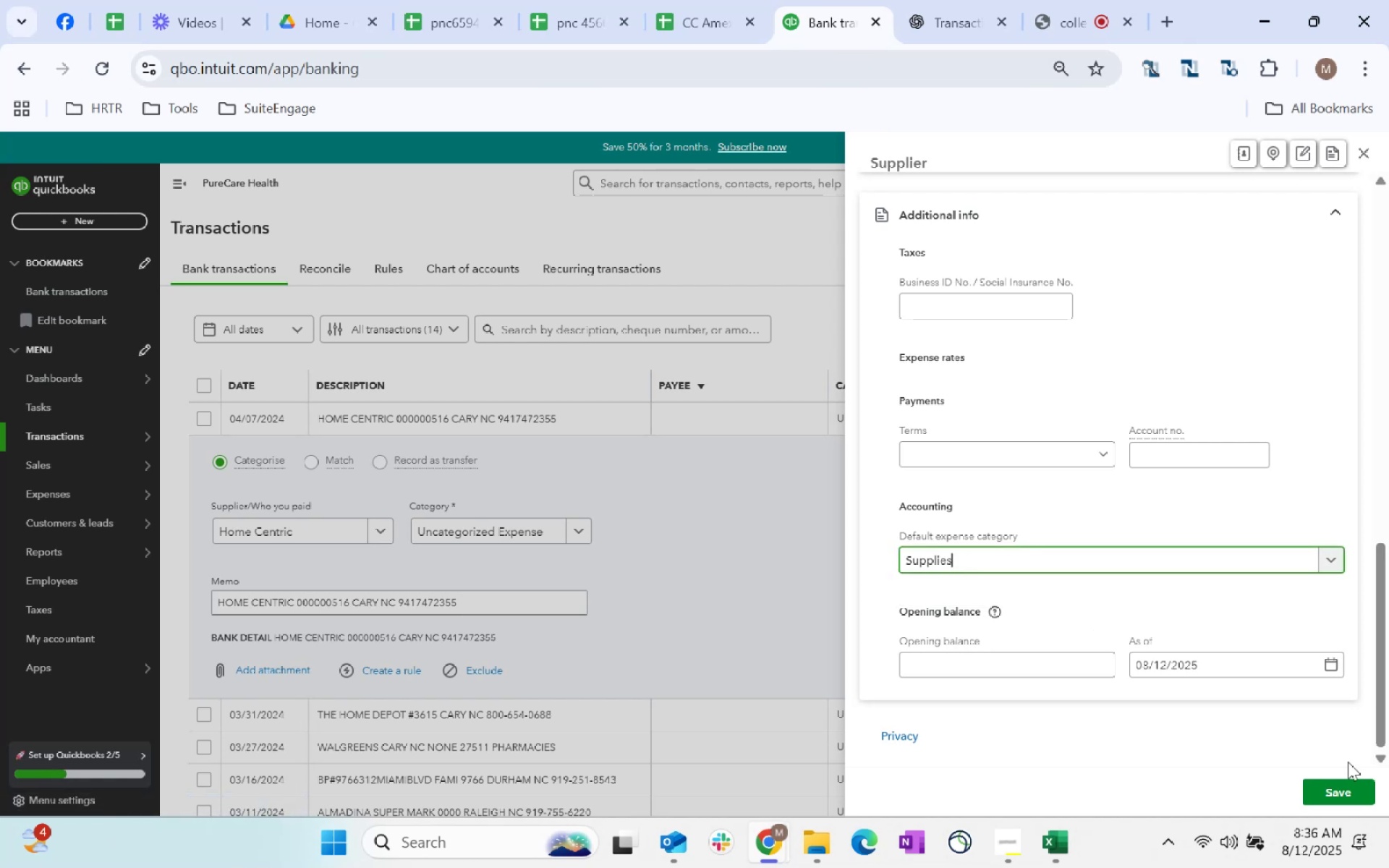 
left_click([1351, 785])
 